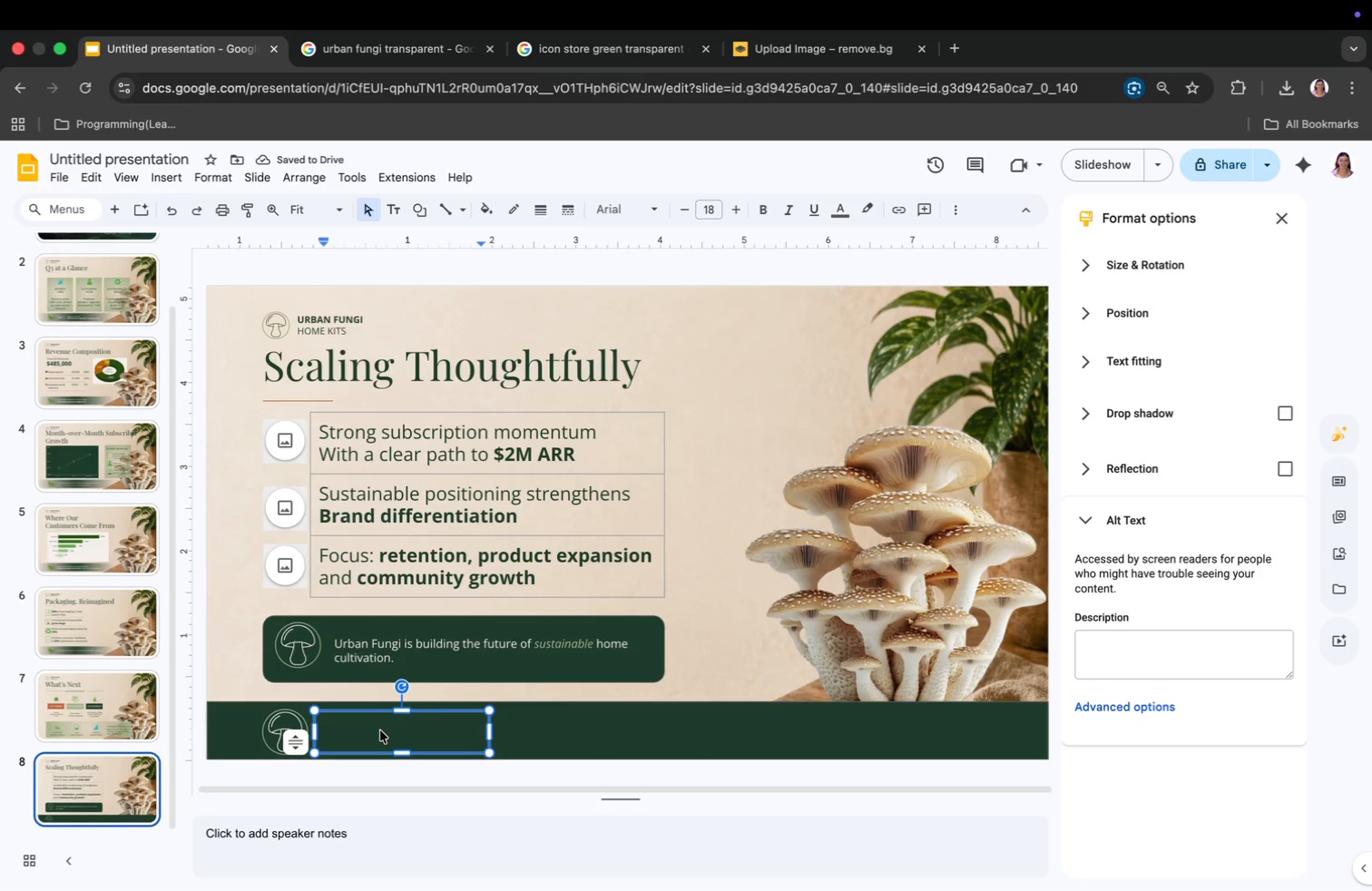 
wait(5.2)
 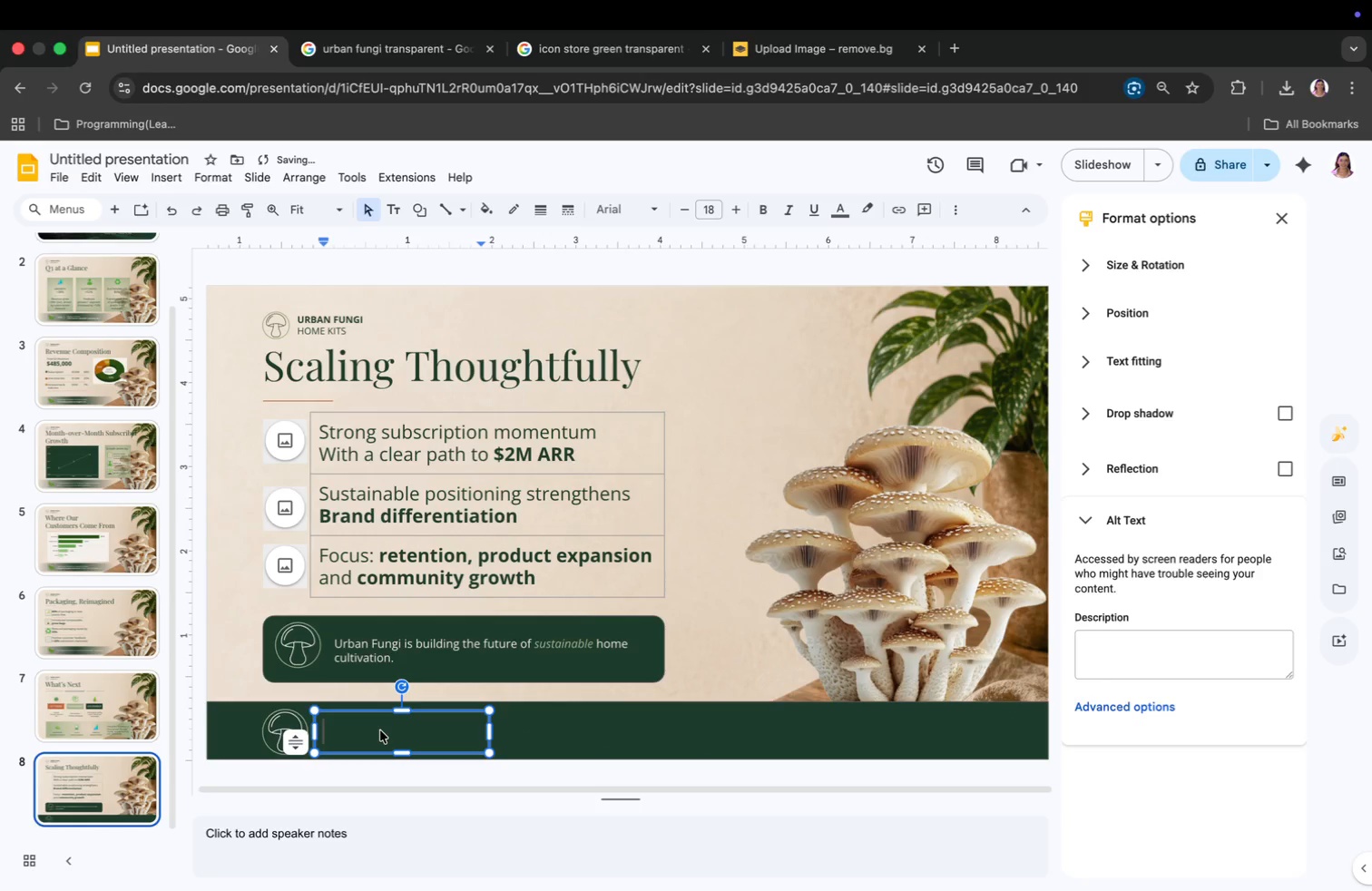 
left_click([609, 201])
 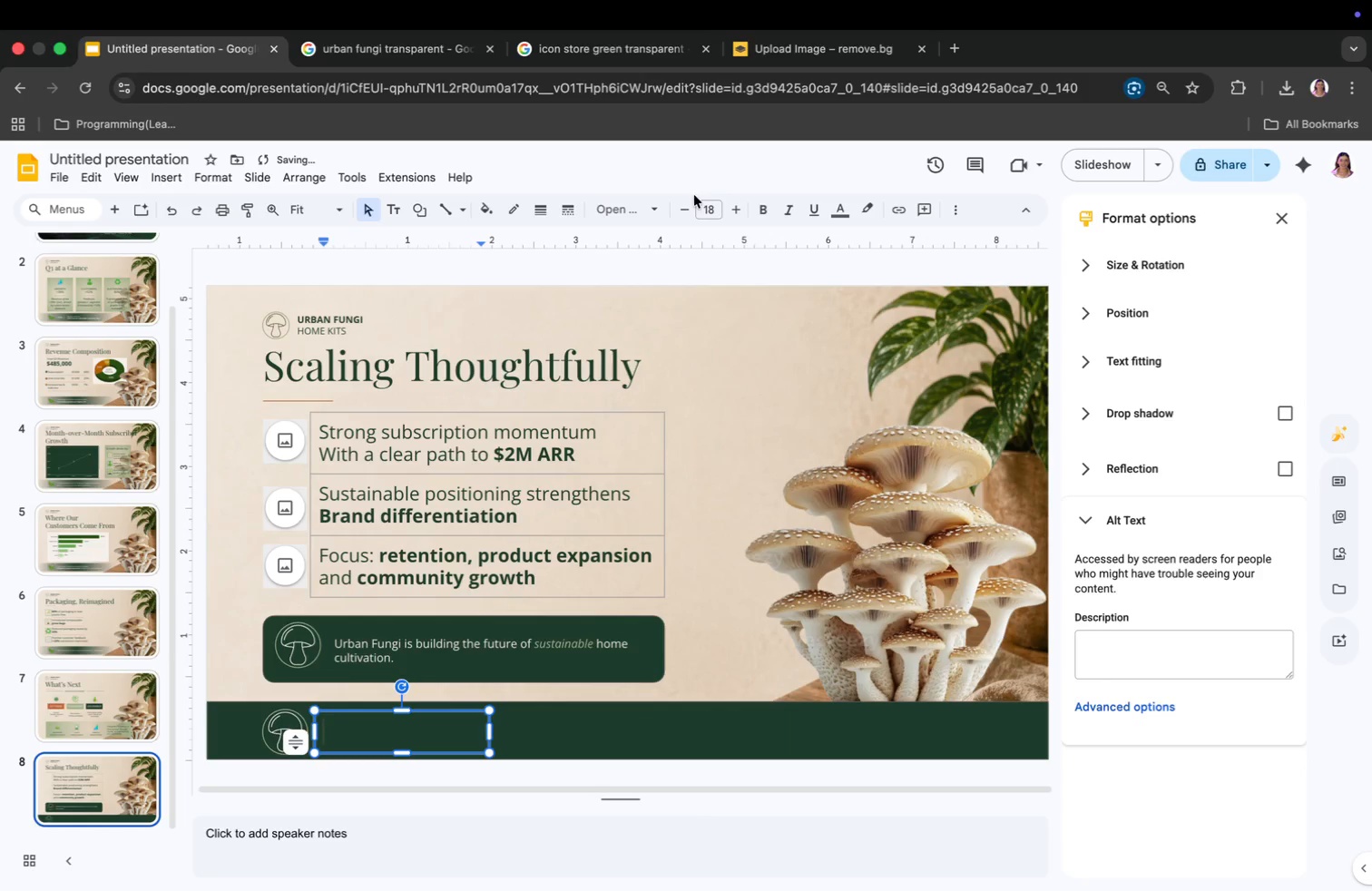 
left_click([710, 202])
 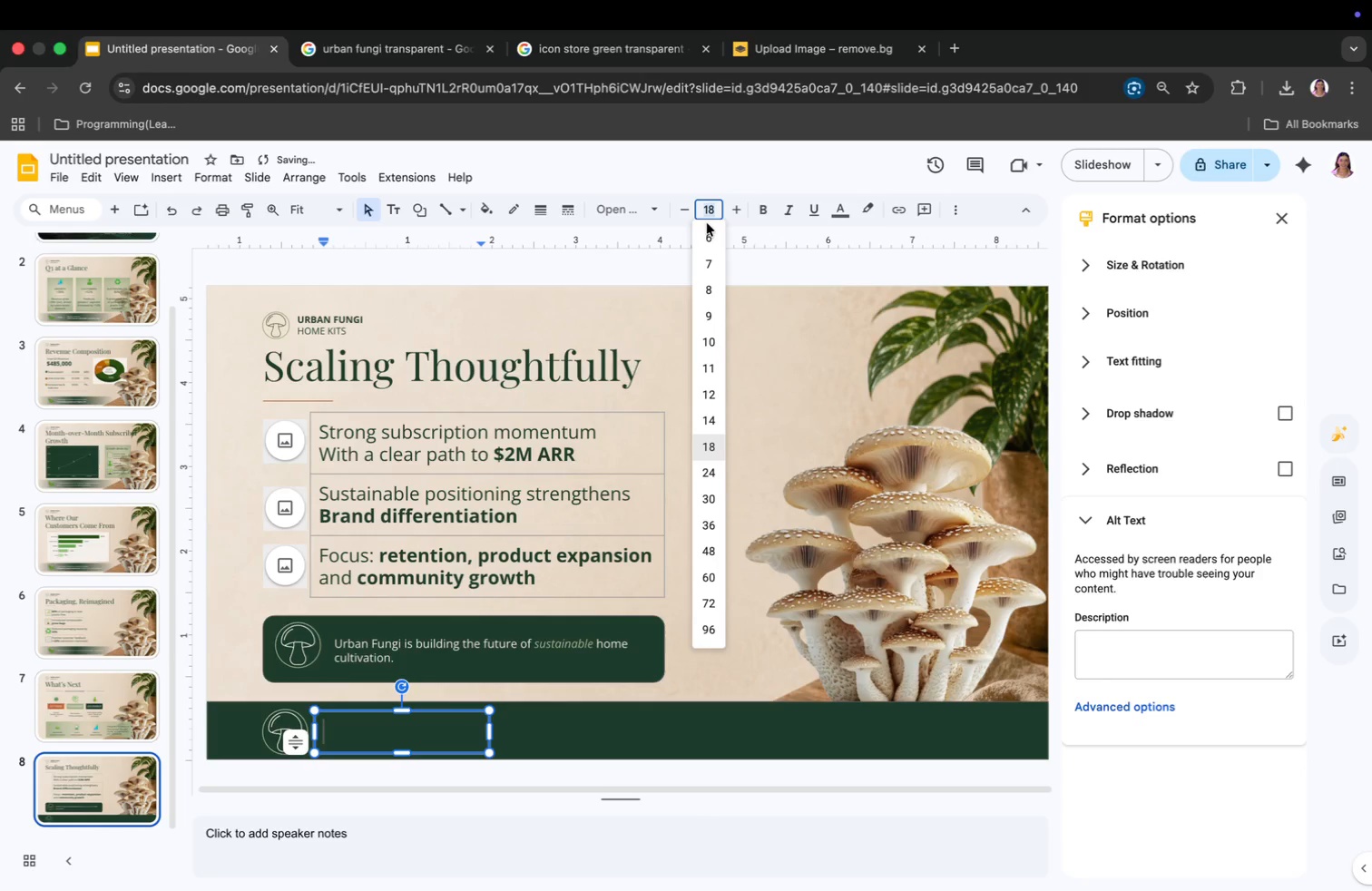 
hold_key(key=1, duration=0.39)
 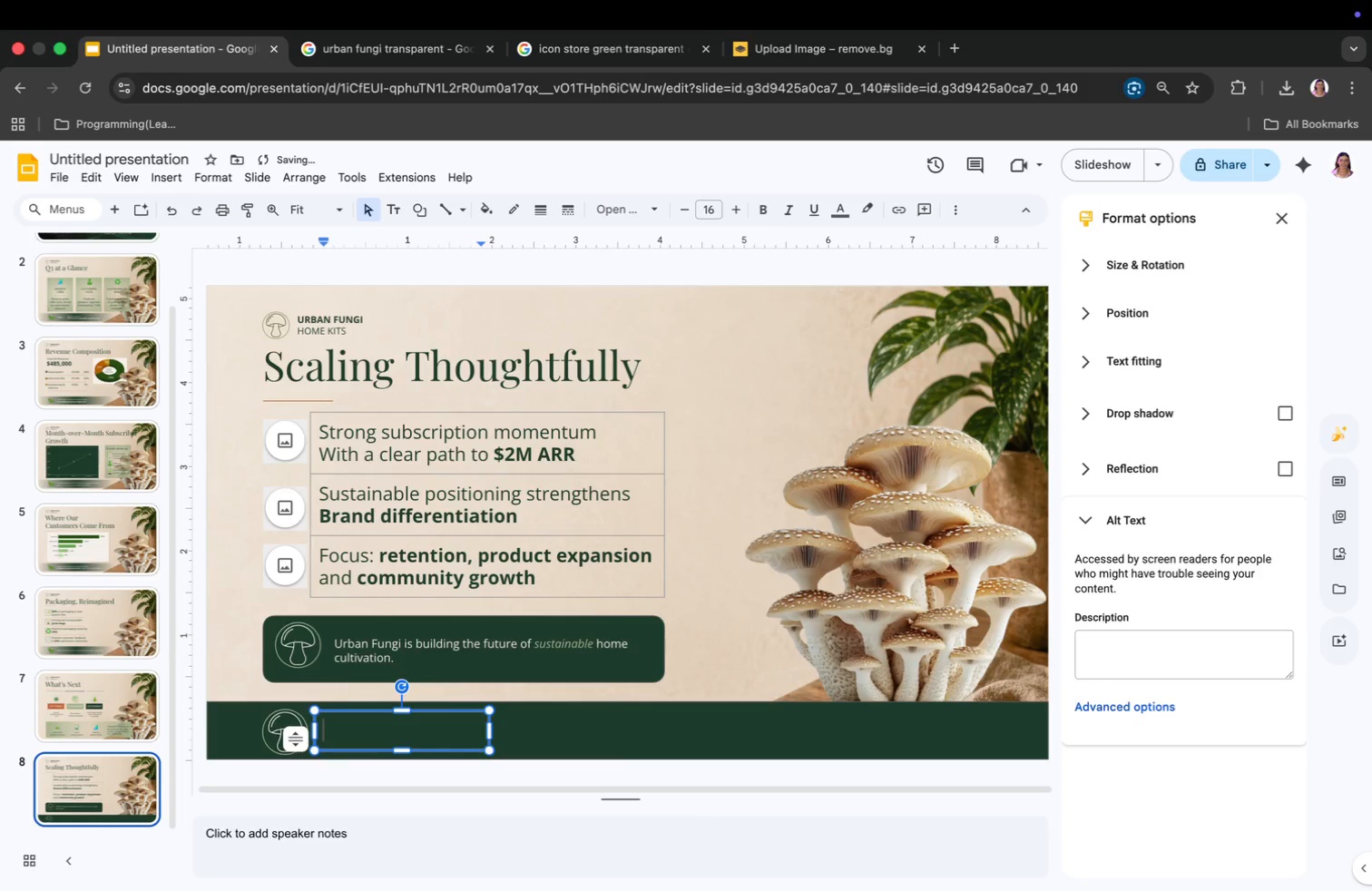 
key(6)
 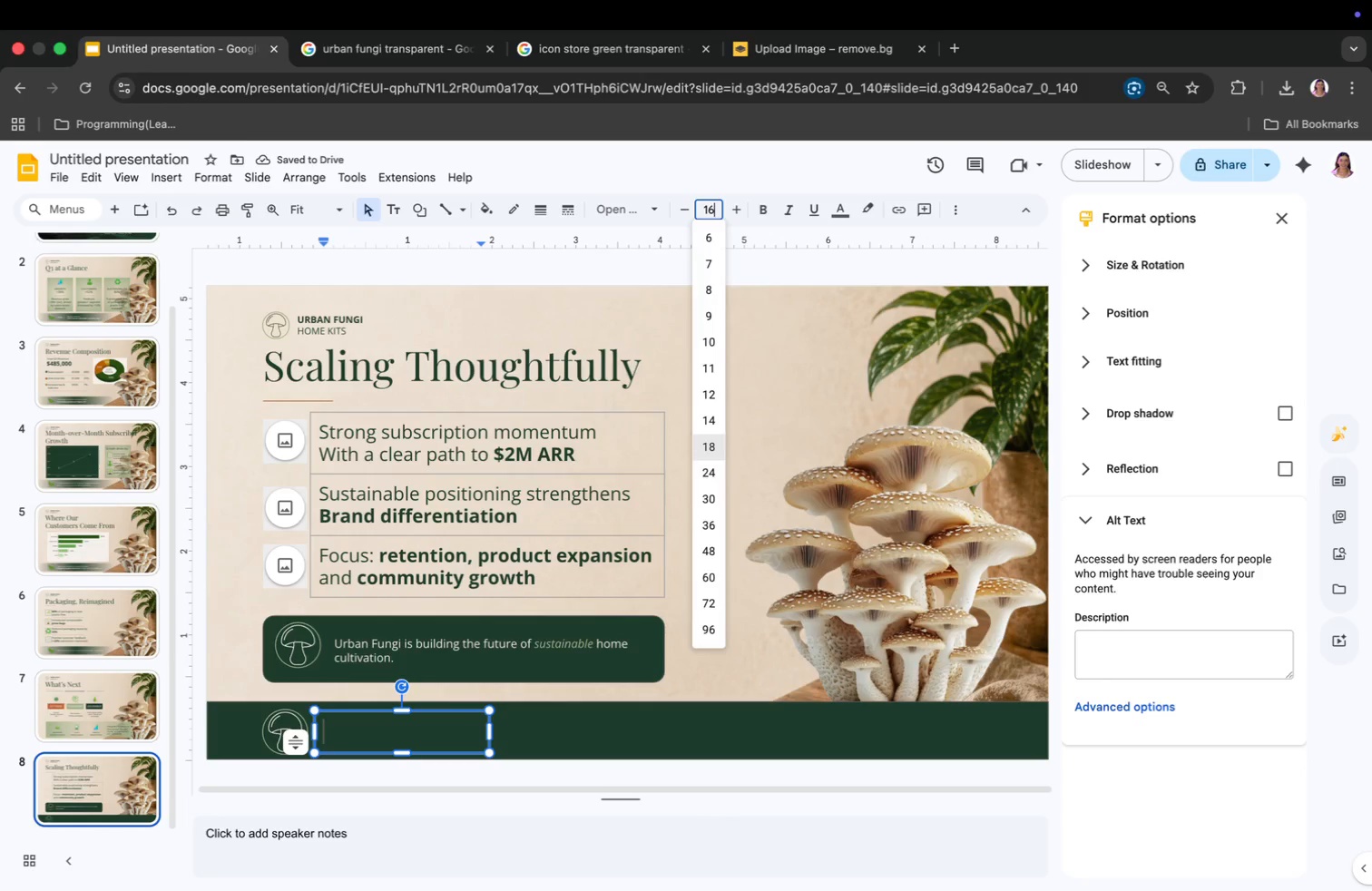 
key(Enter)
 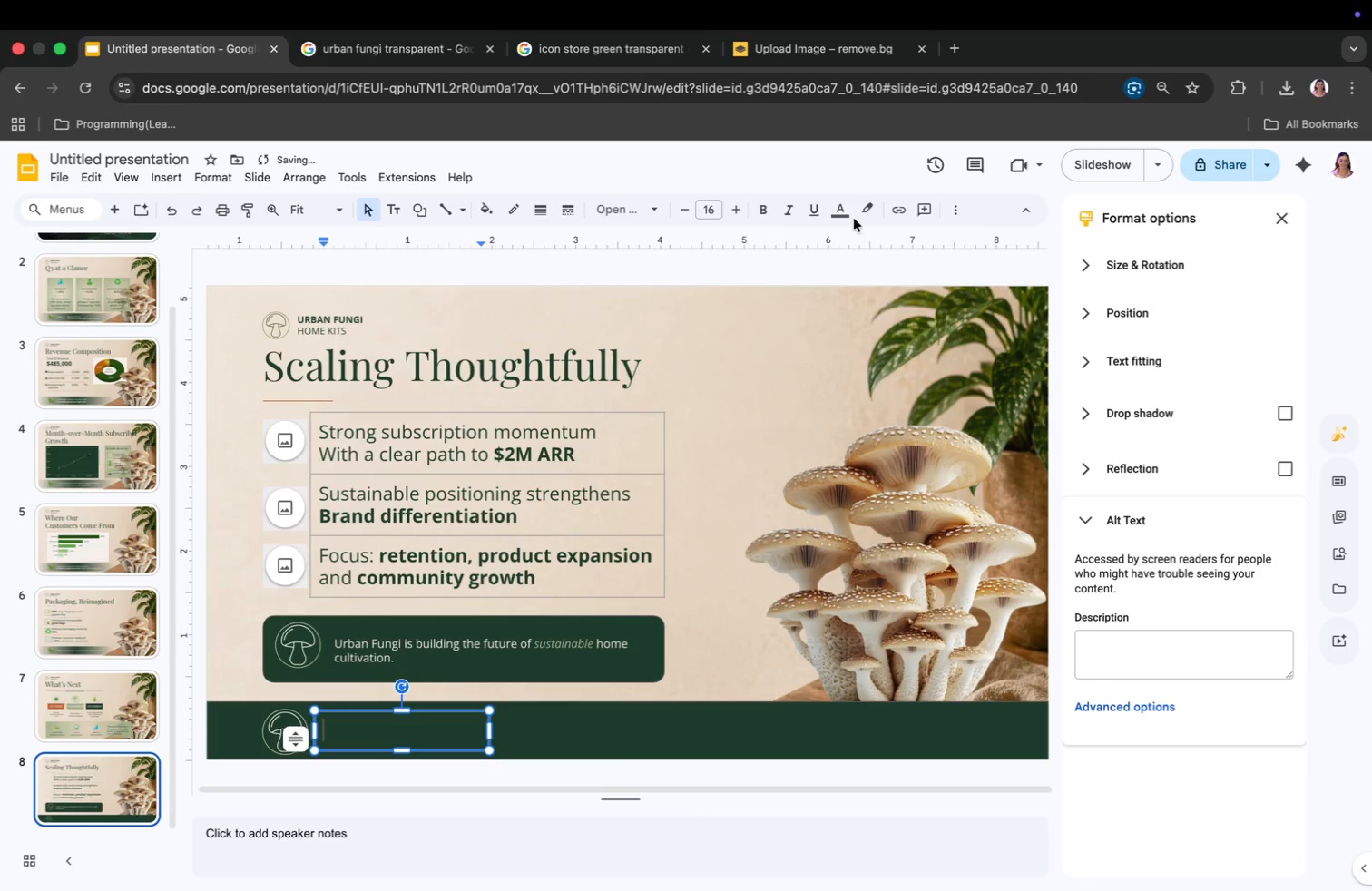 
left_click([835, 204])
 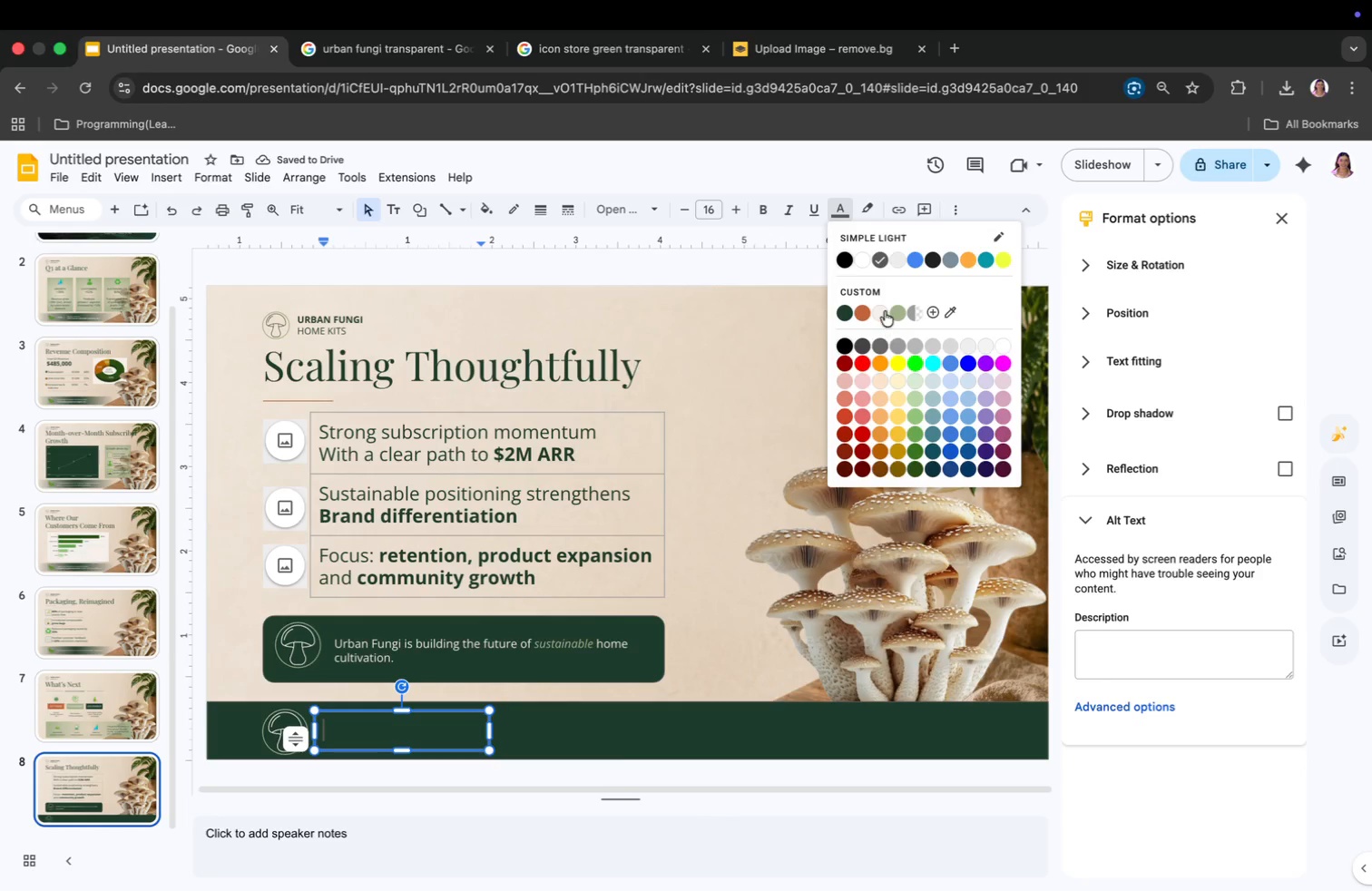 
left_click([884, 309])
 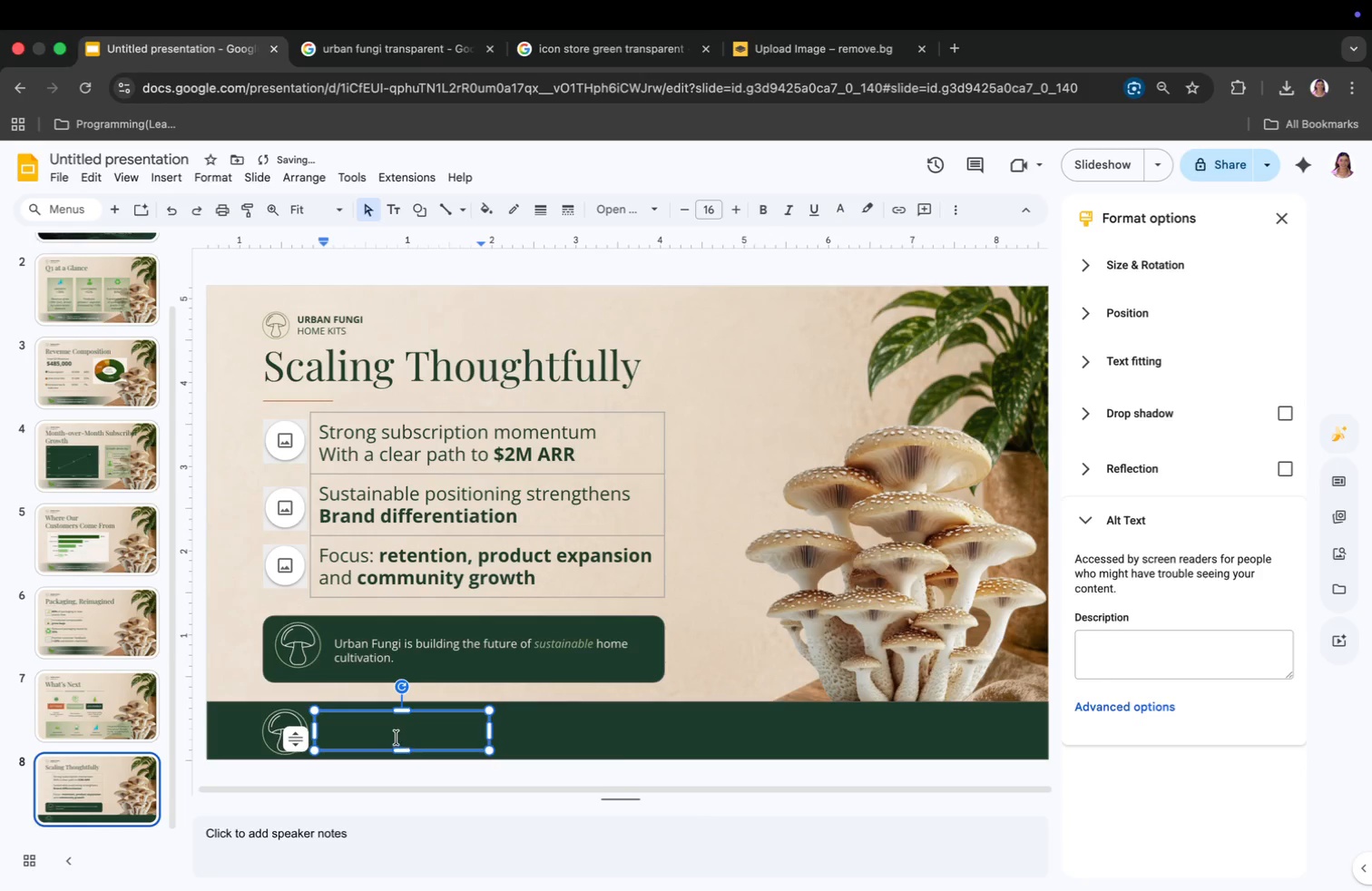 
left_click([397, 738])
 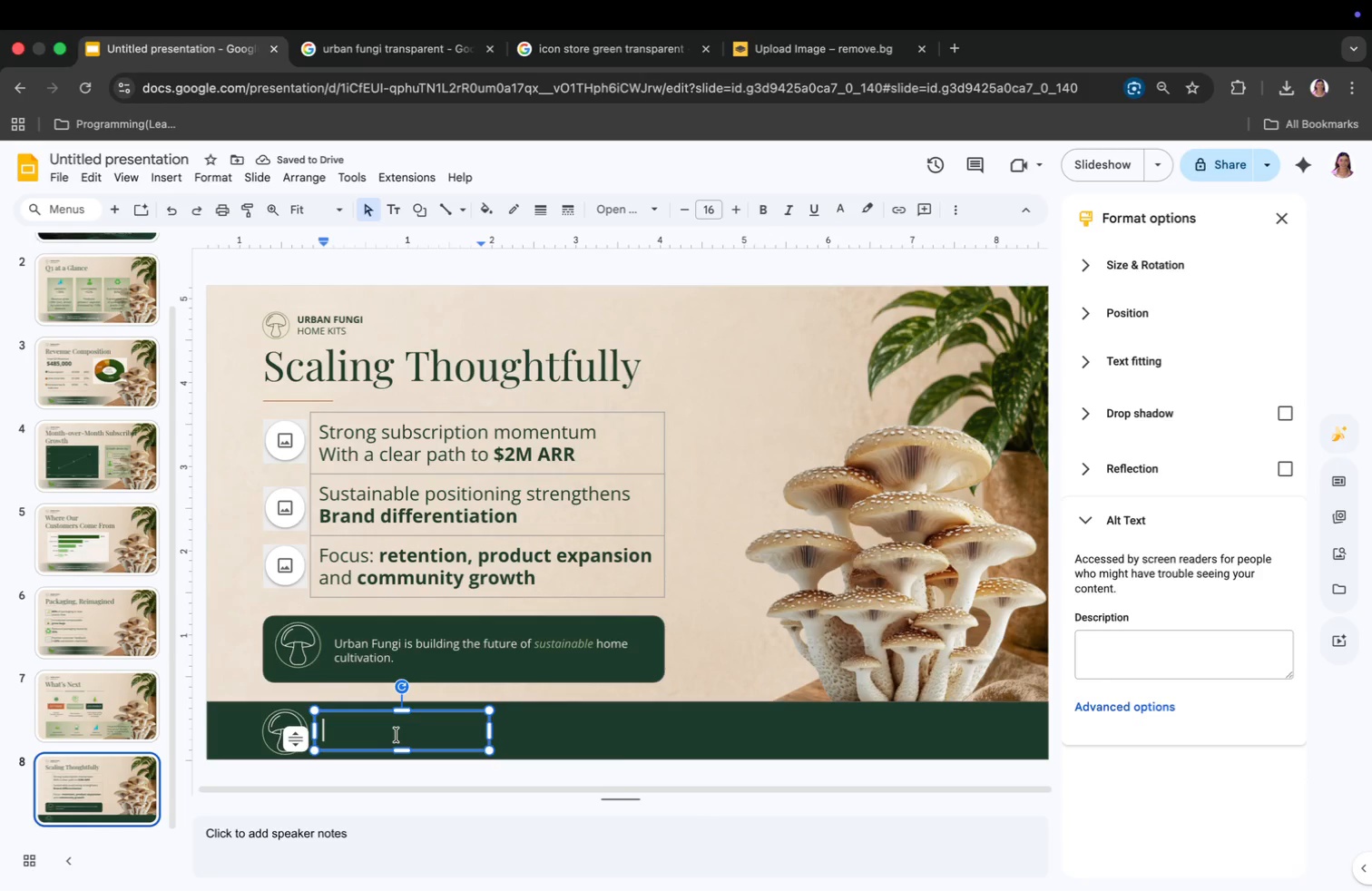 
type(URBAN FUNGI)
 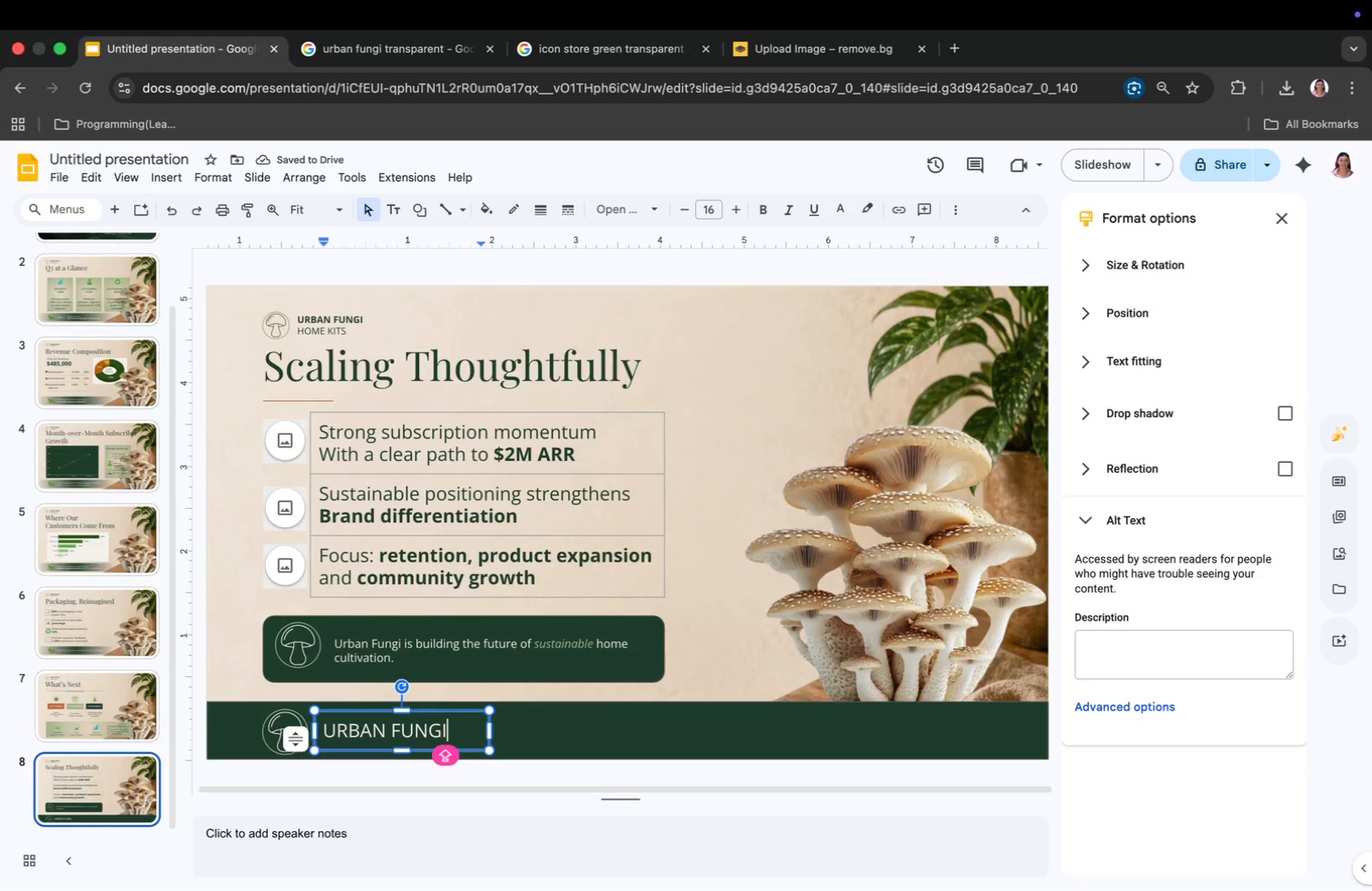 
wait(6.46)
 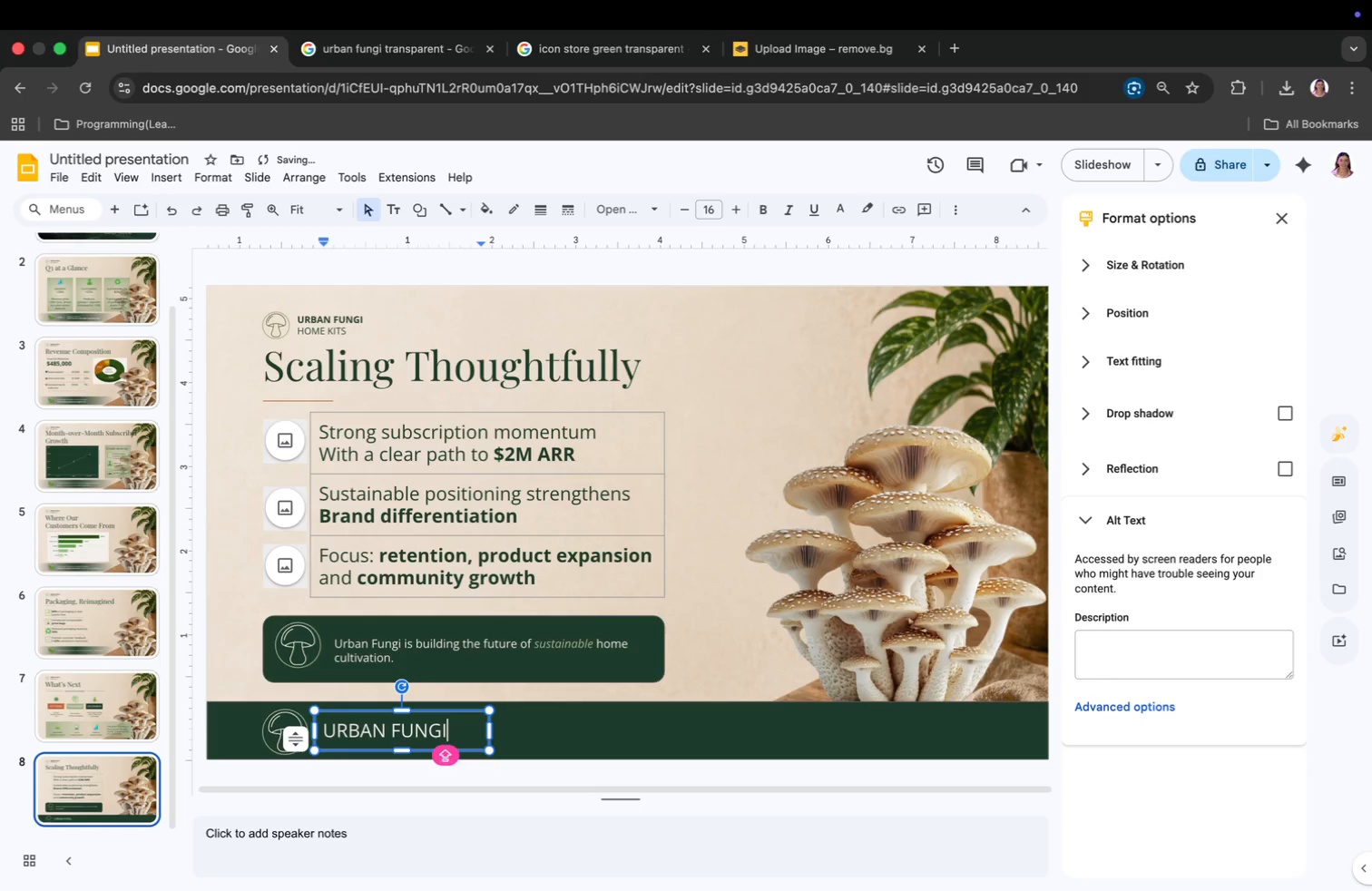 
key(Enter)
 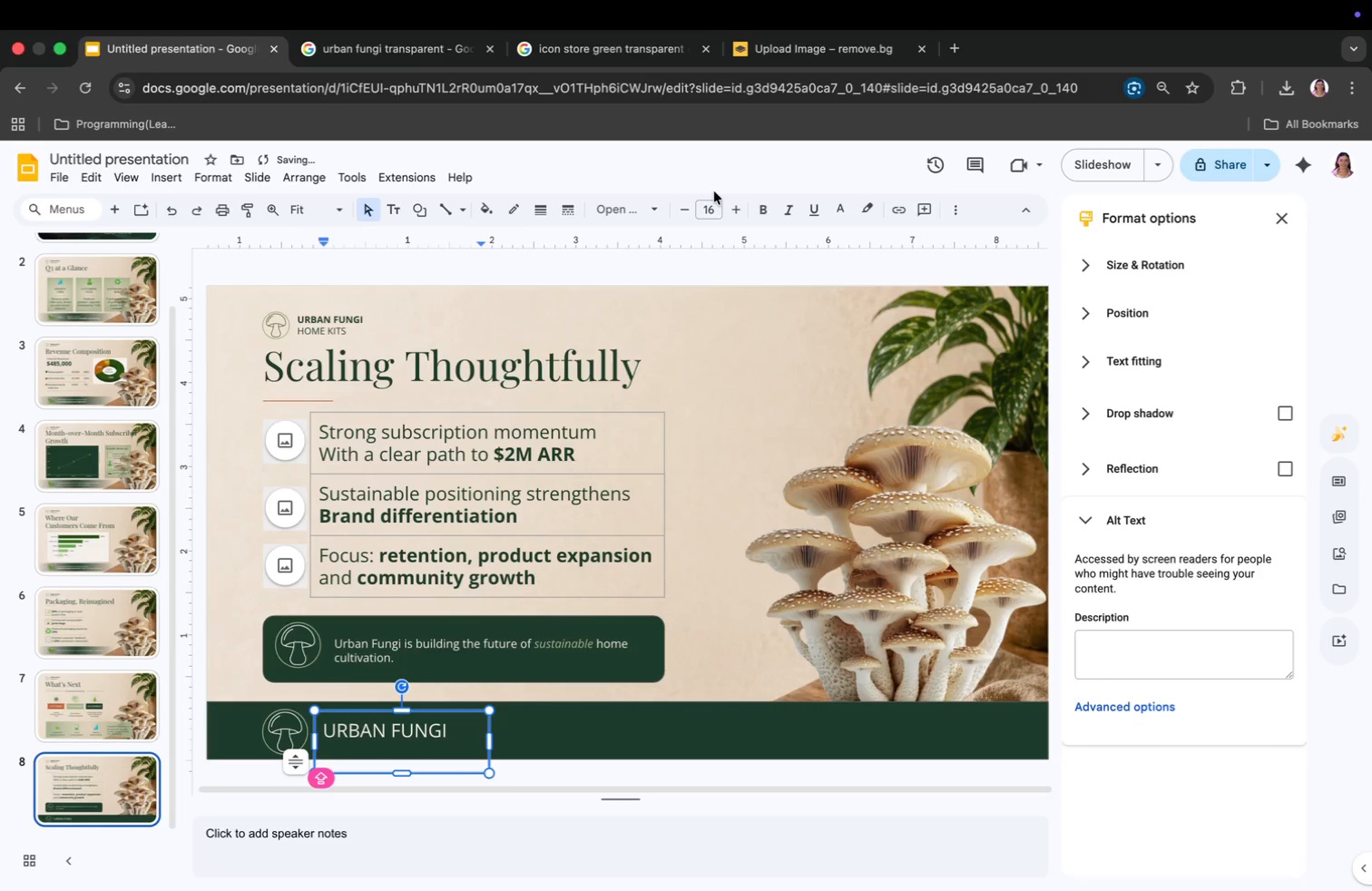 
left_click([711, 209])
 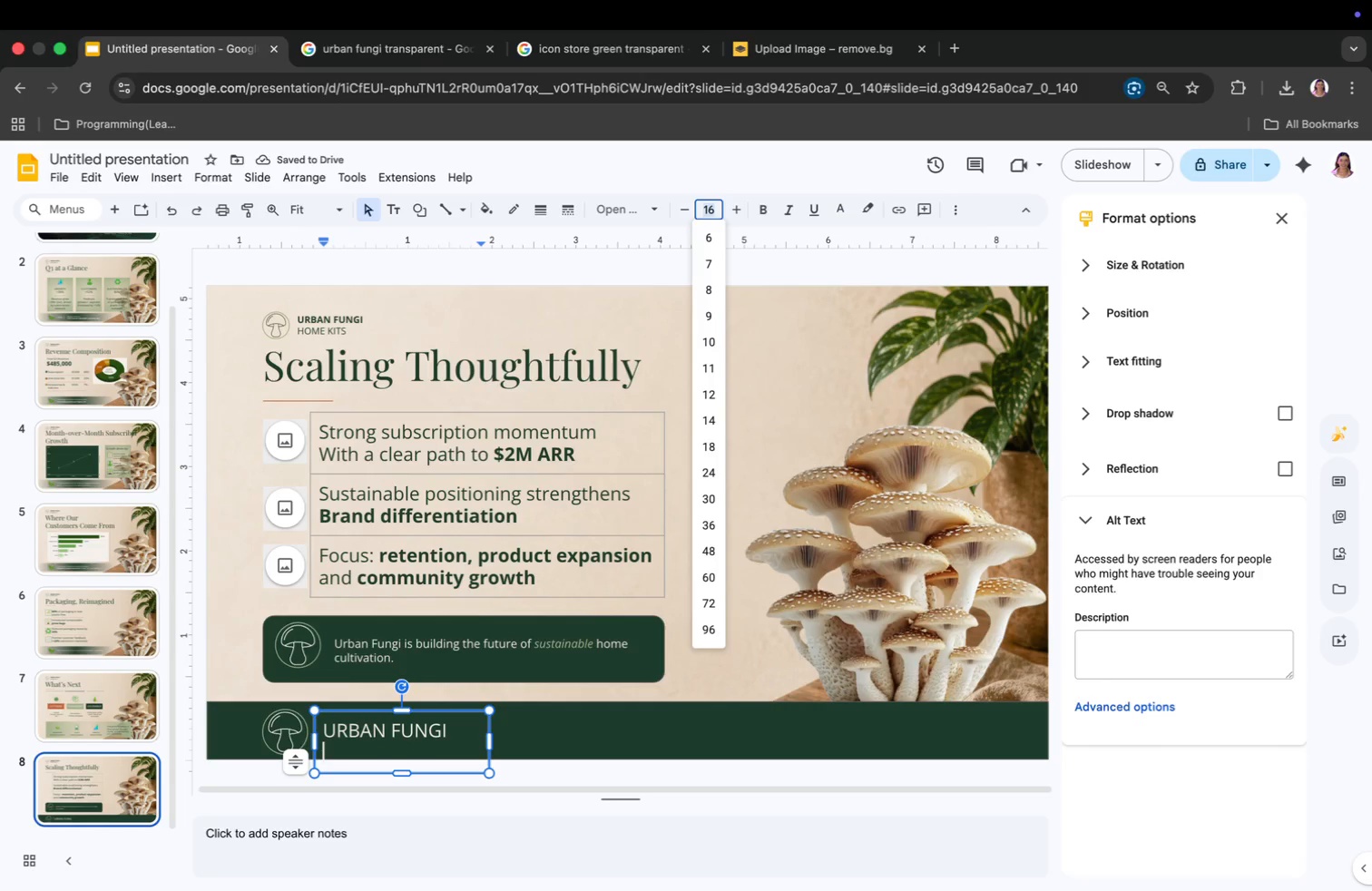 
type(19)
key(Backspace)
type(0)
 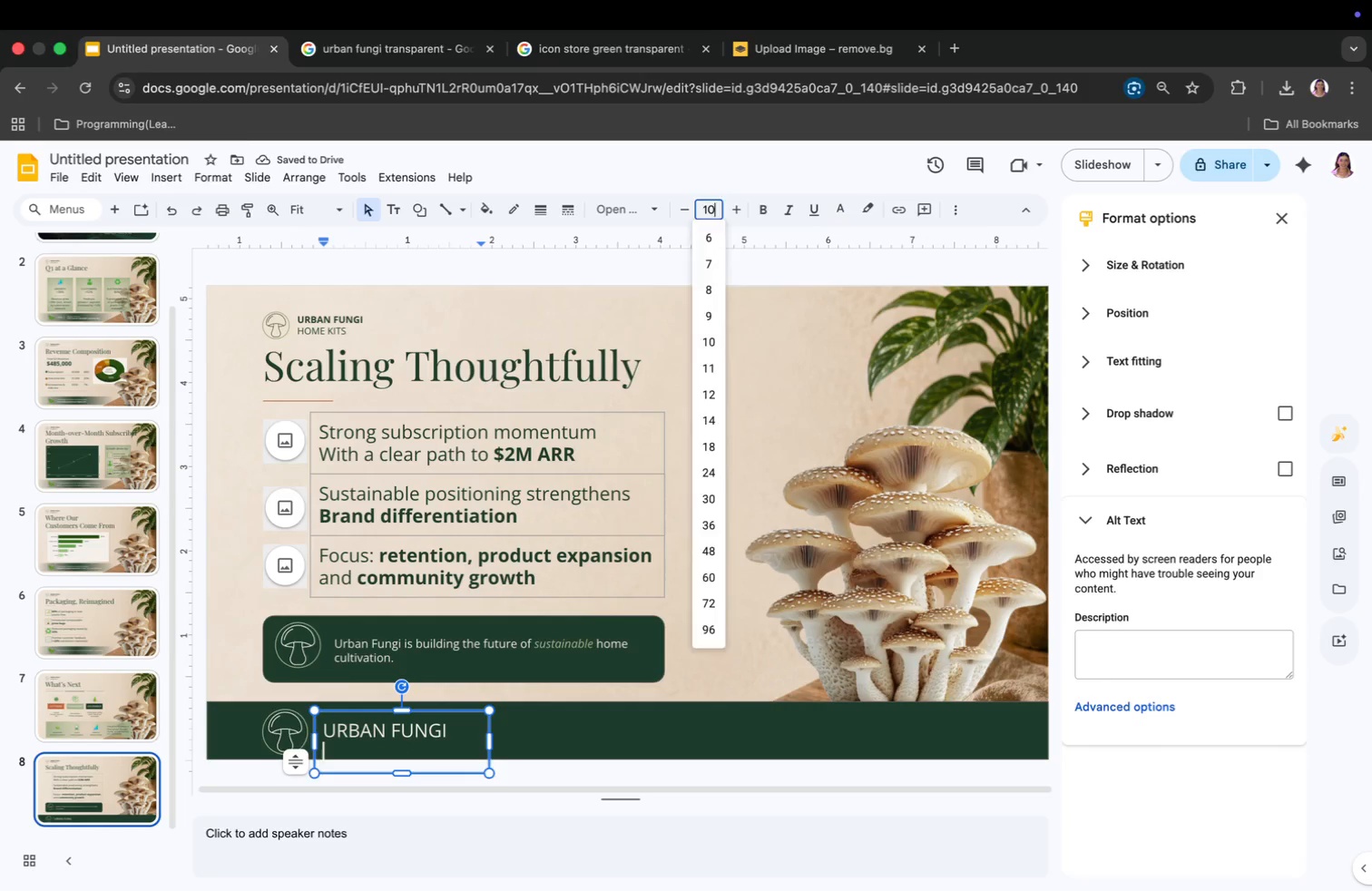 
key(Enter)
 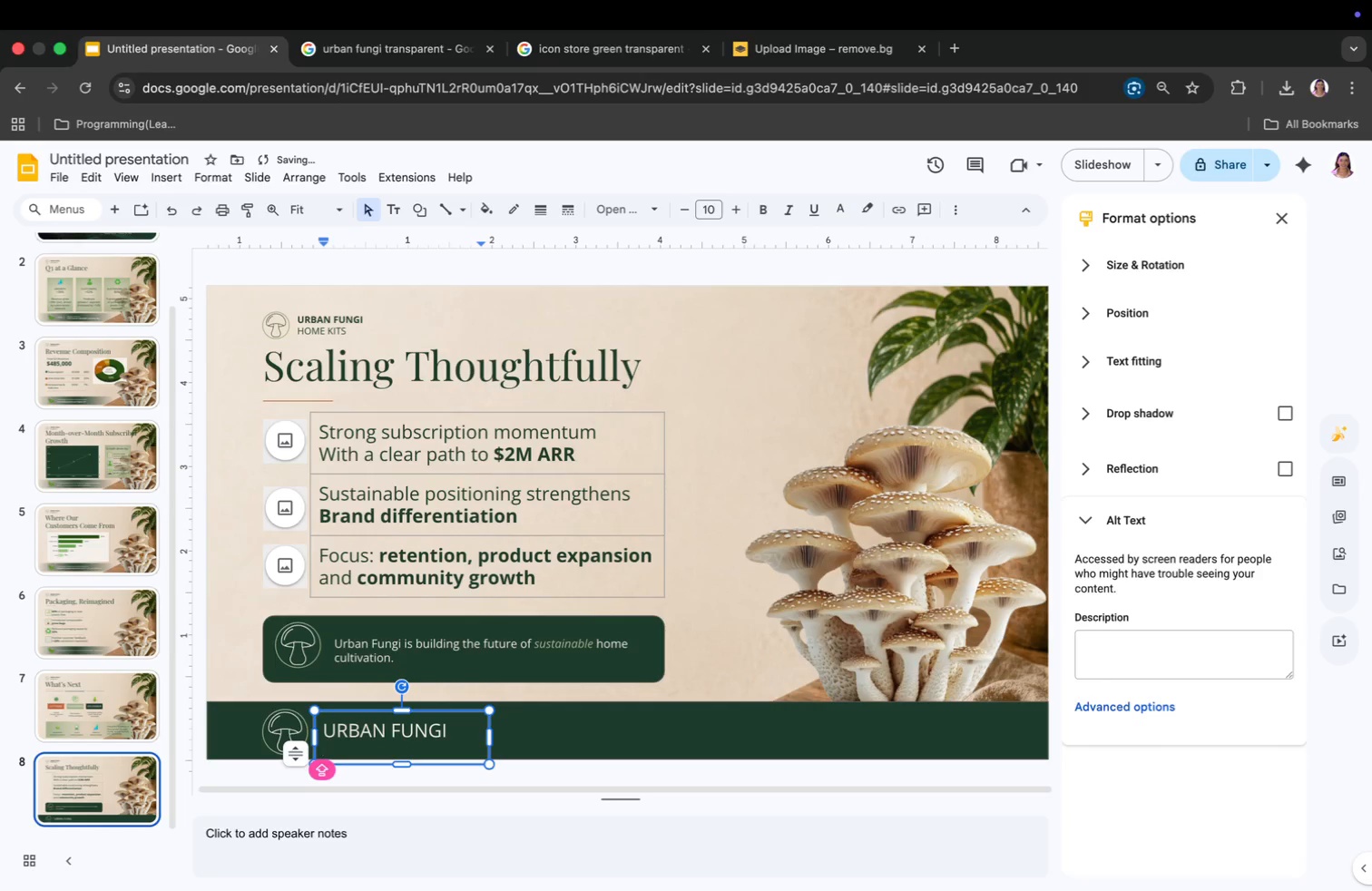 
type(HOME KITS)
 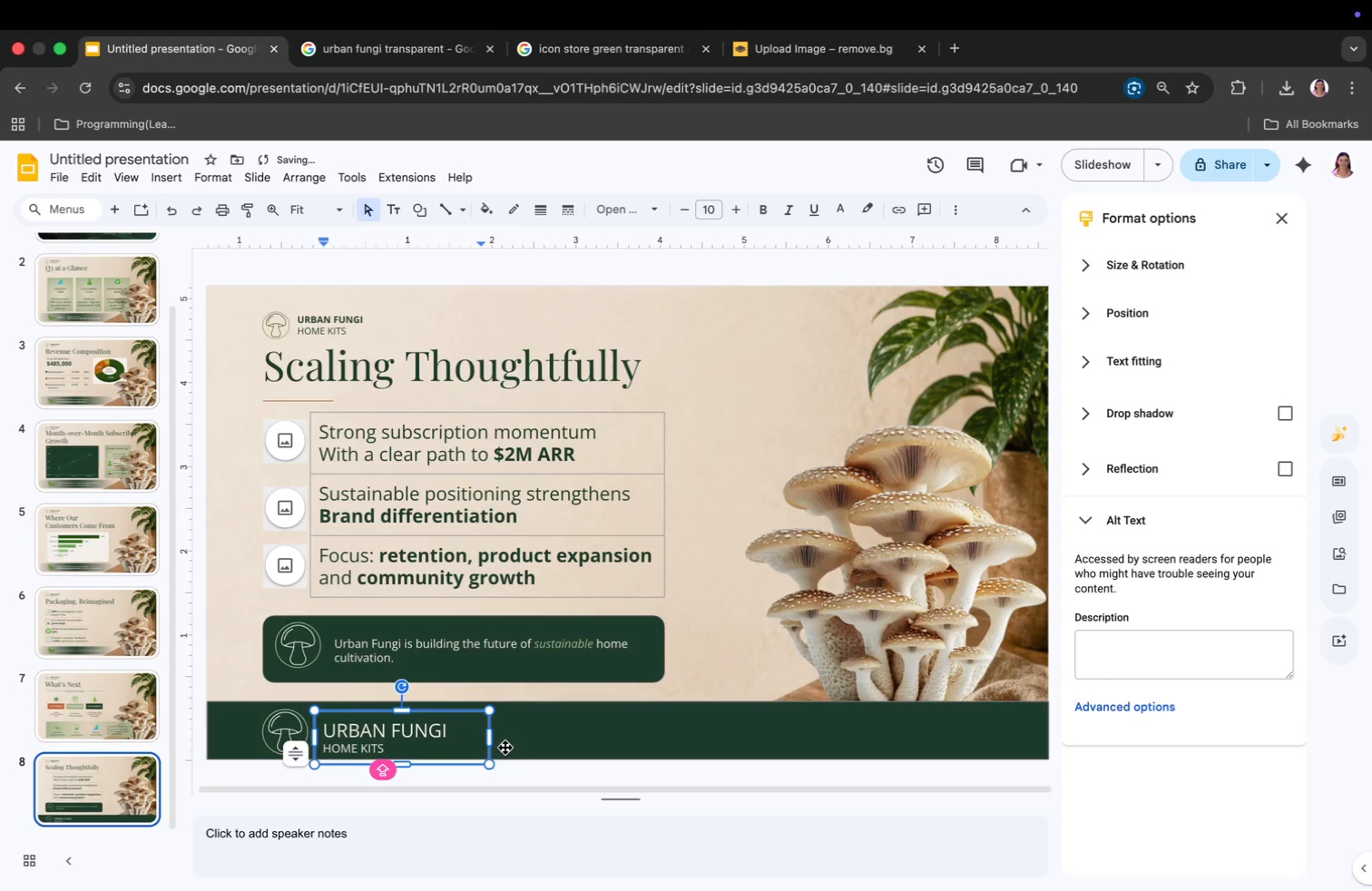 
left_click_drag(start_coordinate=[487, 742], to_coordinate=[468, 743])
 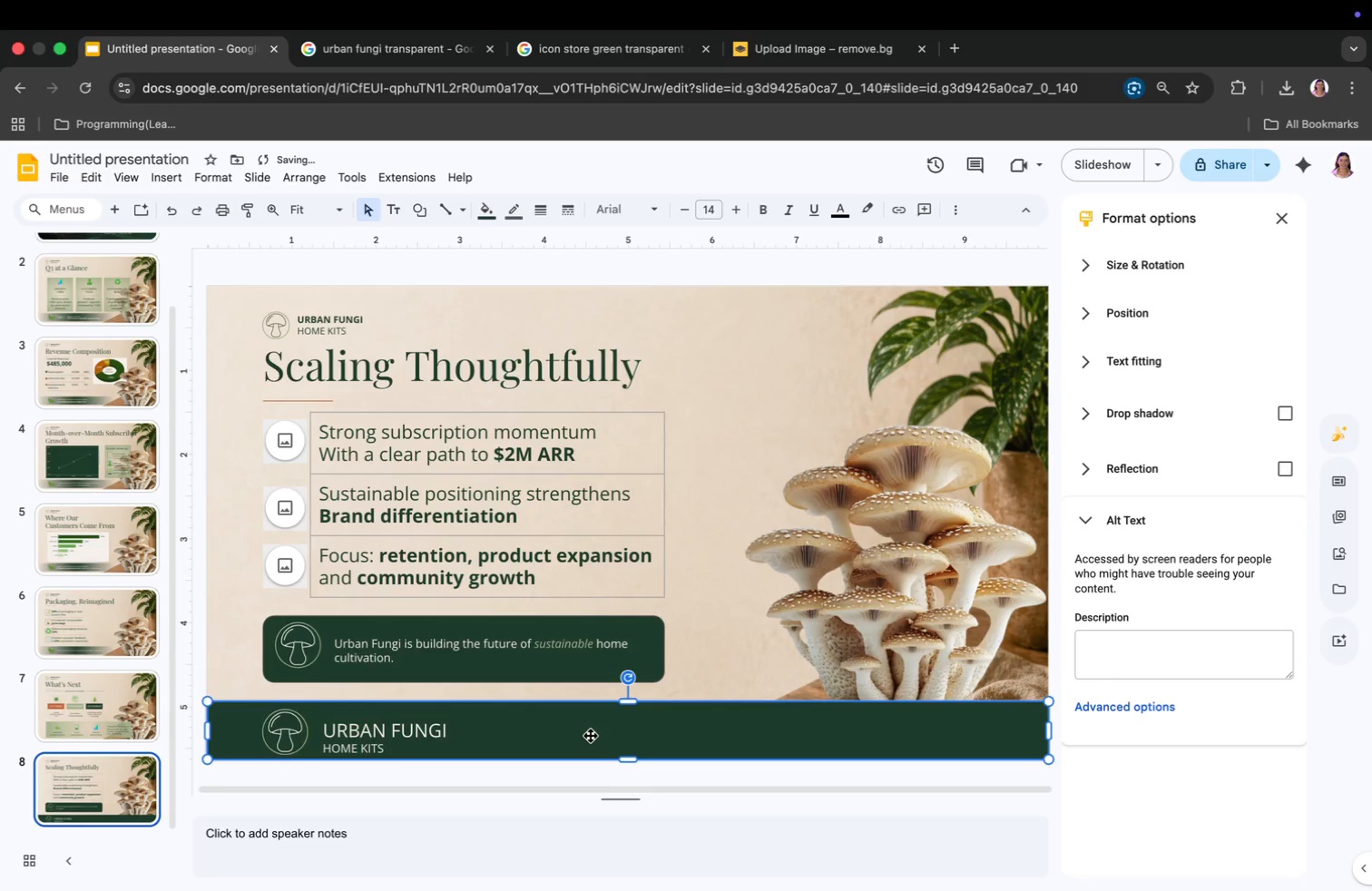 
double_click([591, 736])
 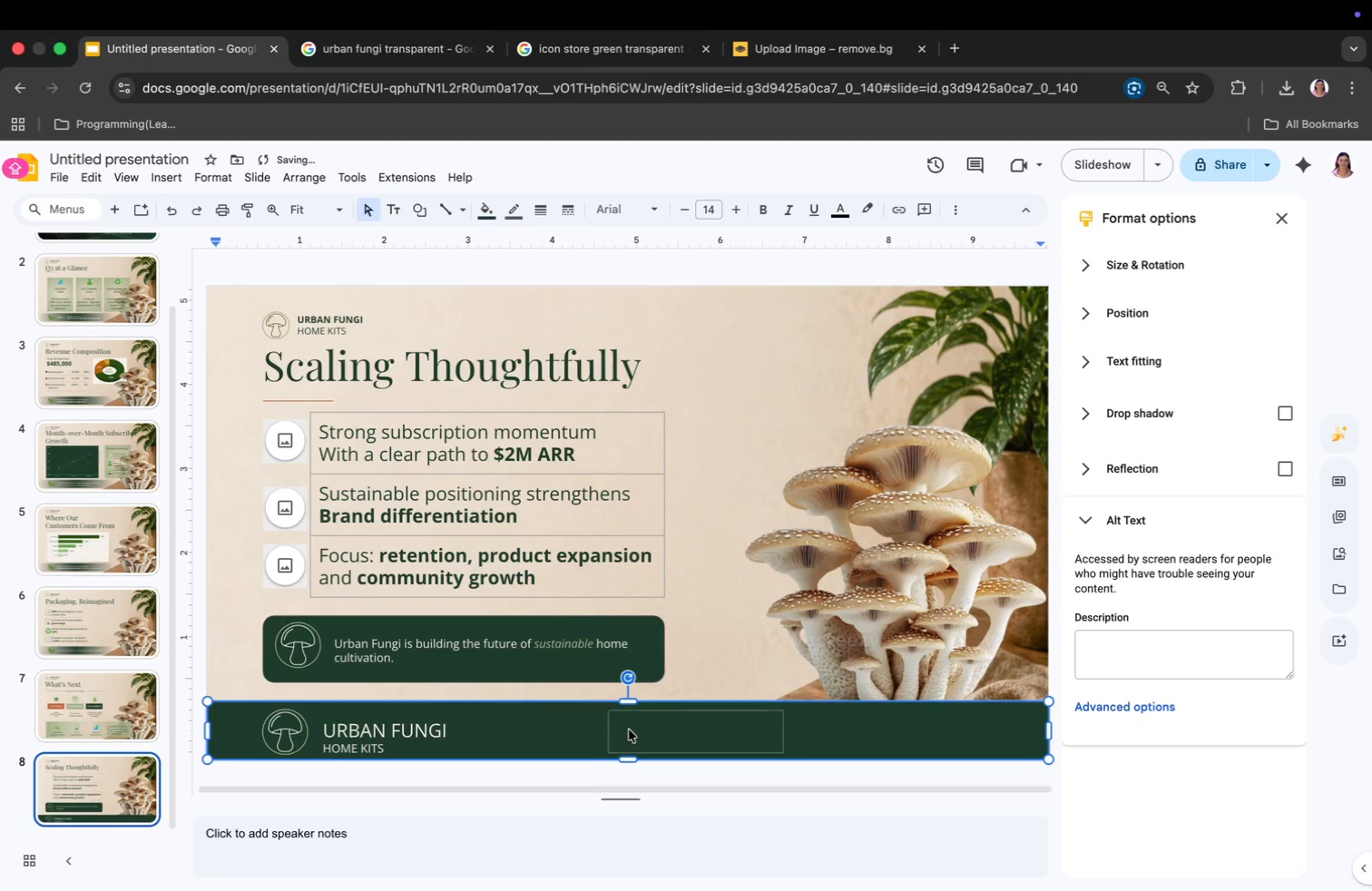 
left_click([629, 729])
 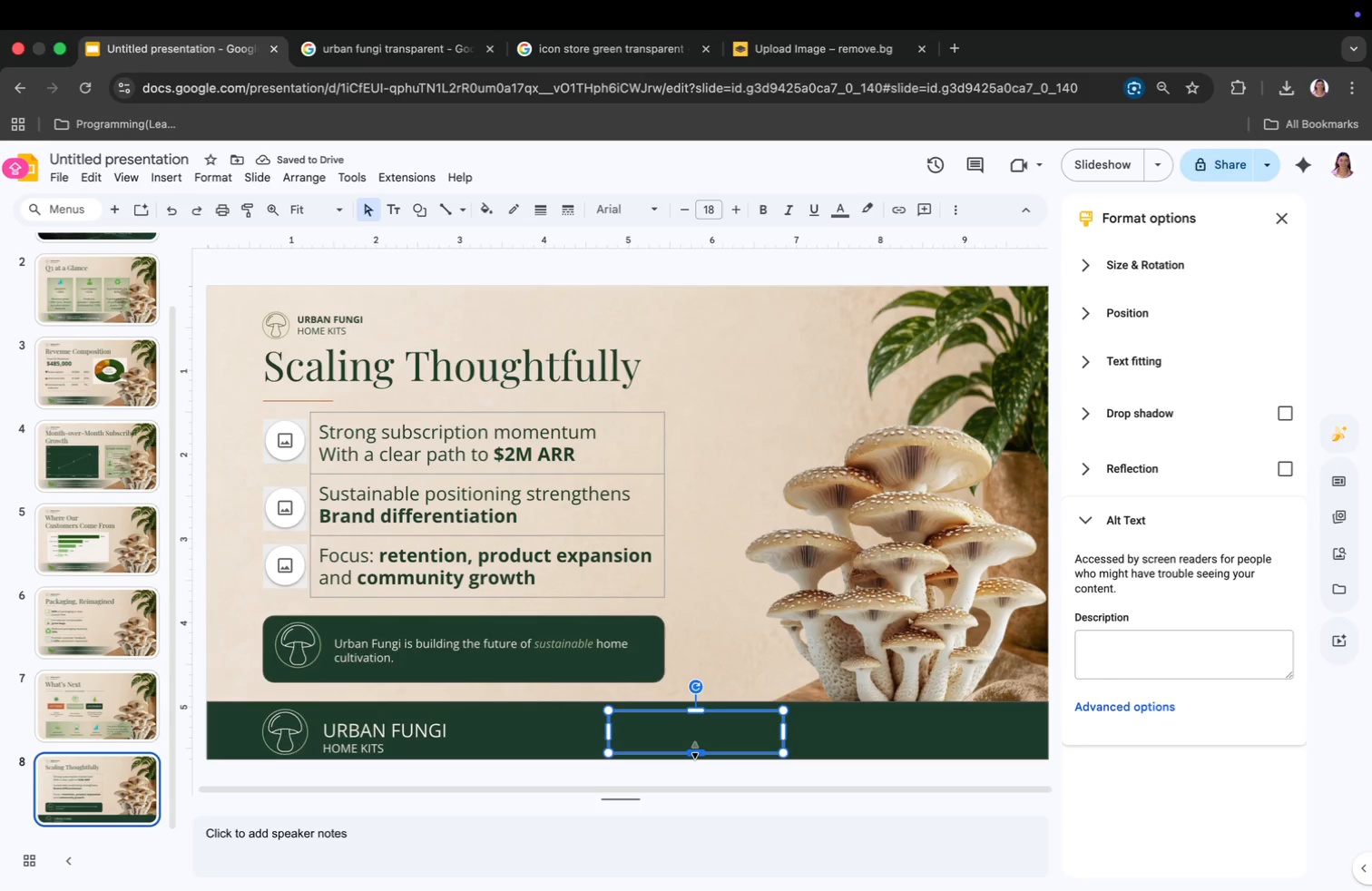 
left_click_drag(start_coordinate=[696, 743], to_coordinate=[573, 744])
 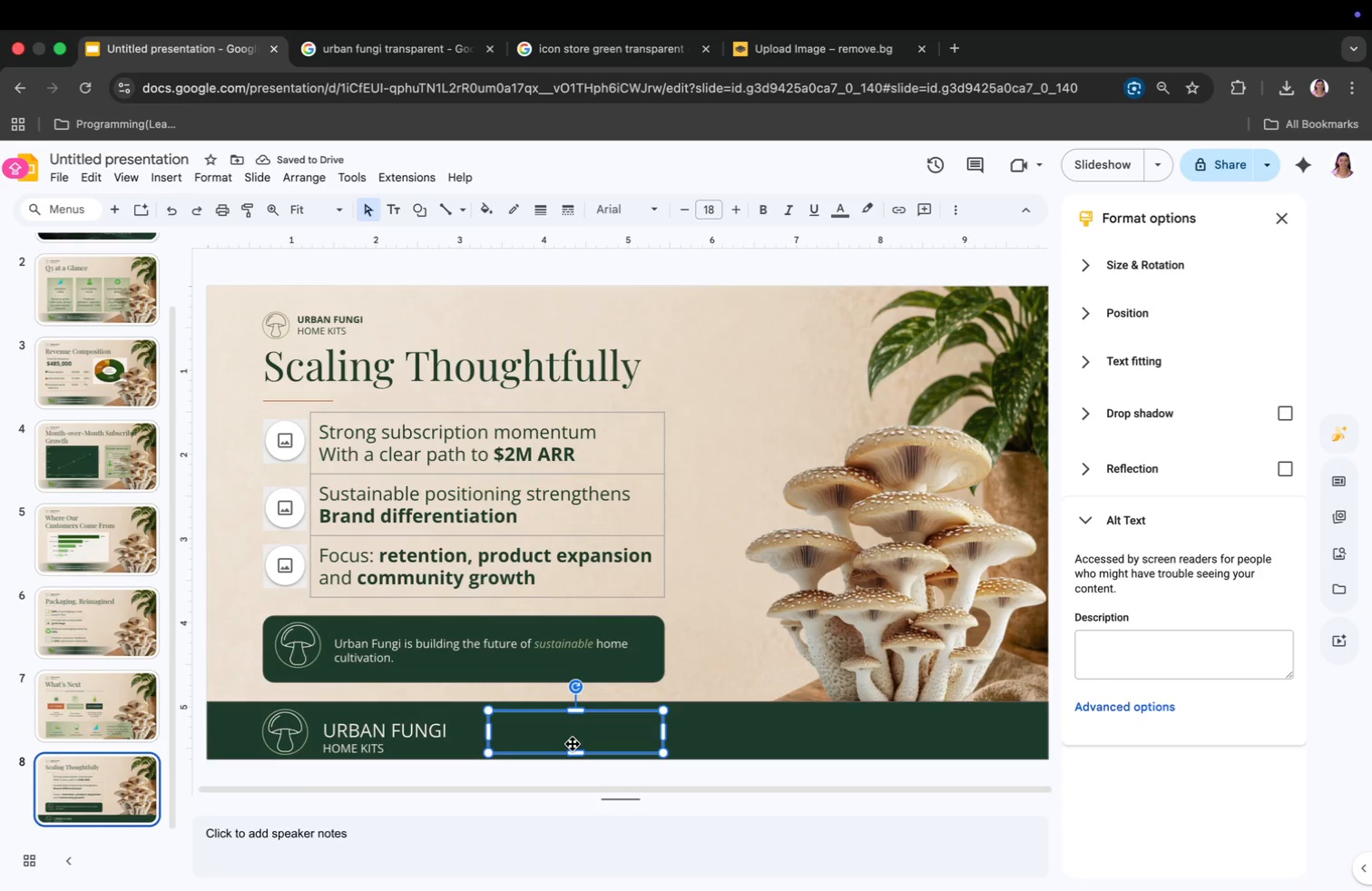 
double_click([520, 737])
 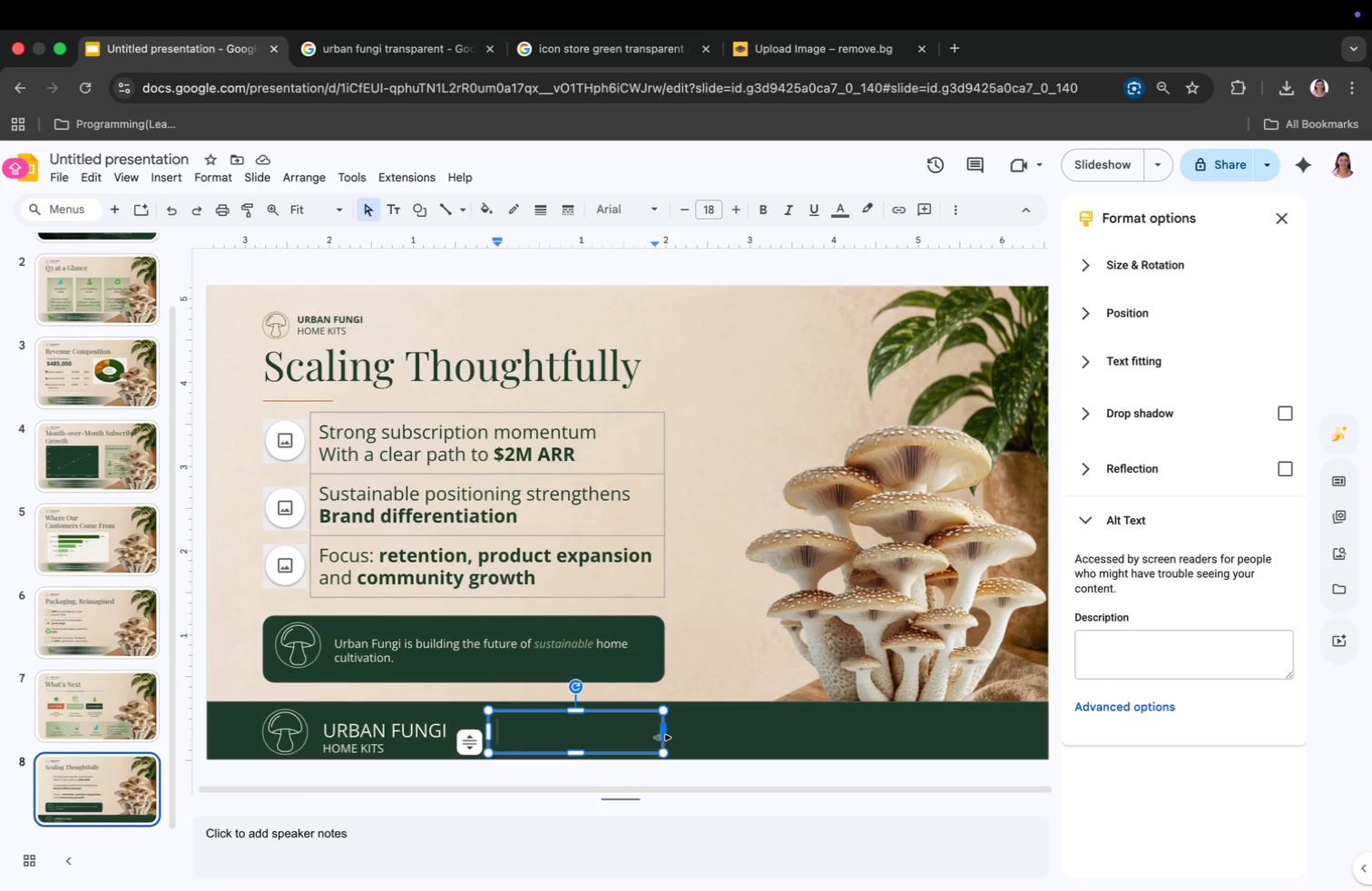 
left_click_drag(start_coordinate=[664, 736], to_coordinate=[1038, 721])
 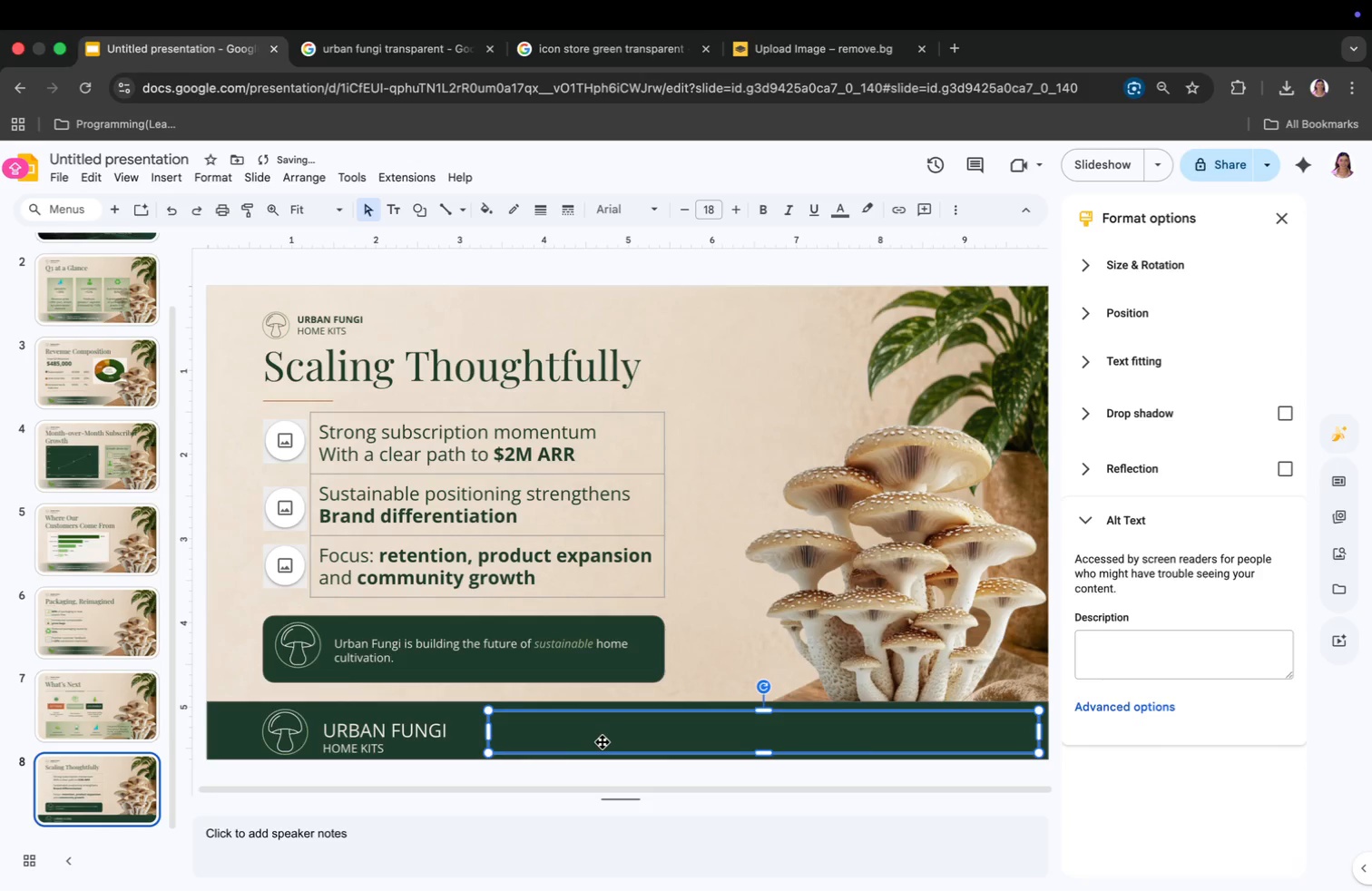 
left_click_drag(start_coordinate=[603, 742], to_coordinate=[575, 742])
 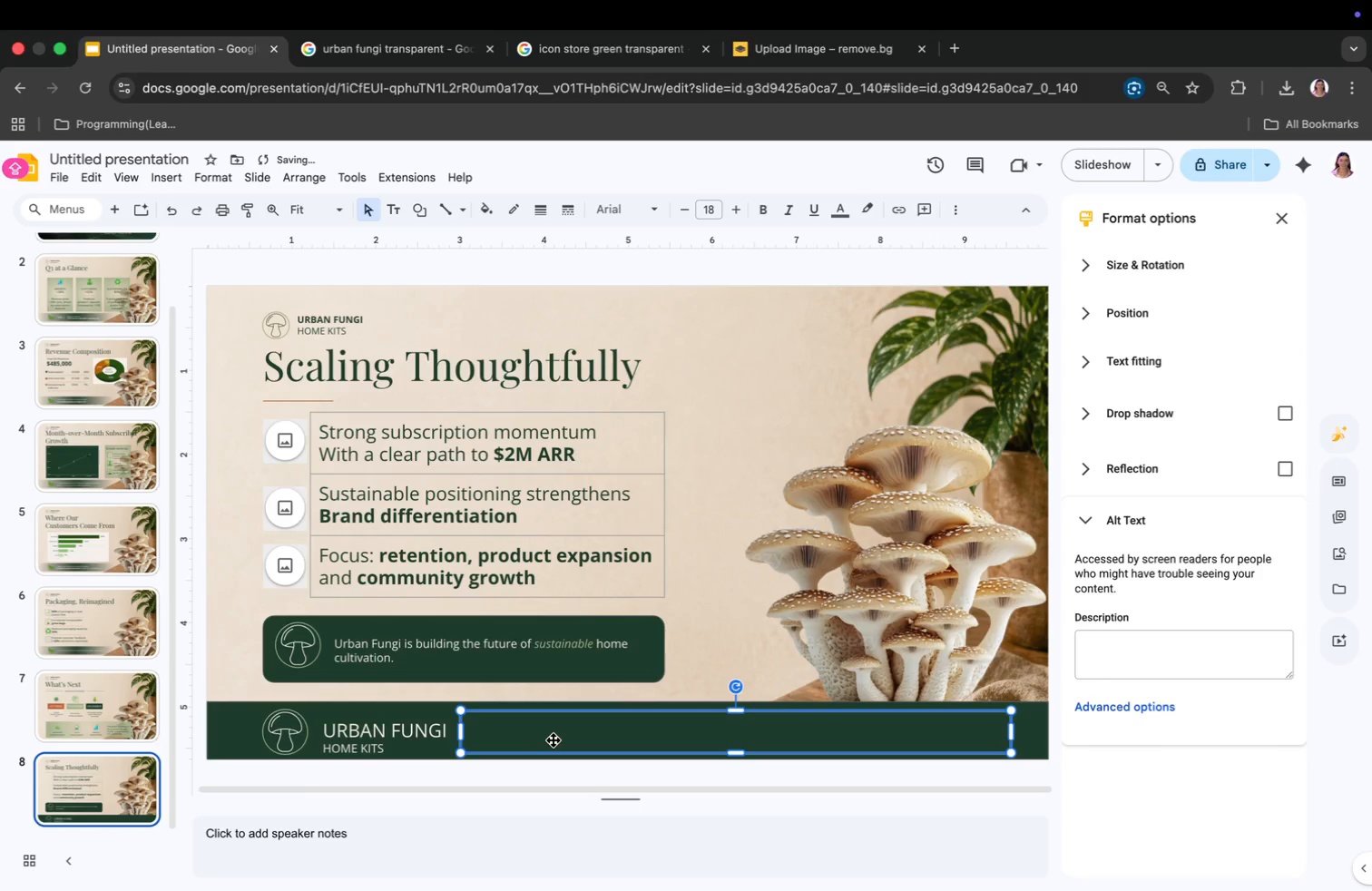 
left_click([554, 740])
 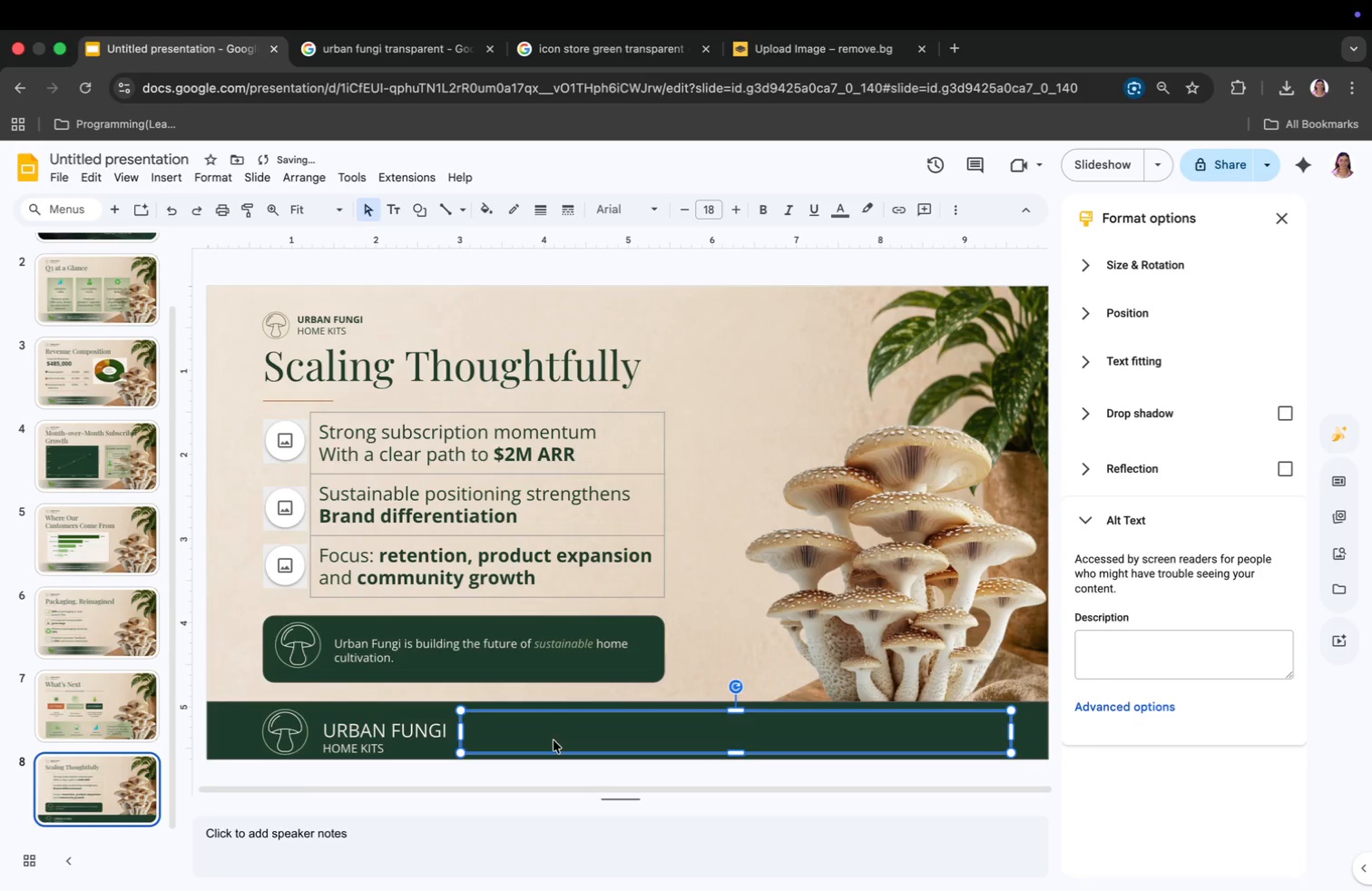 
double_click([554, 740])
 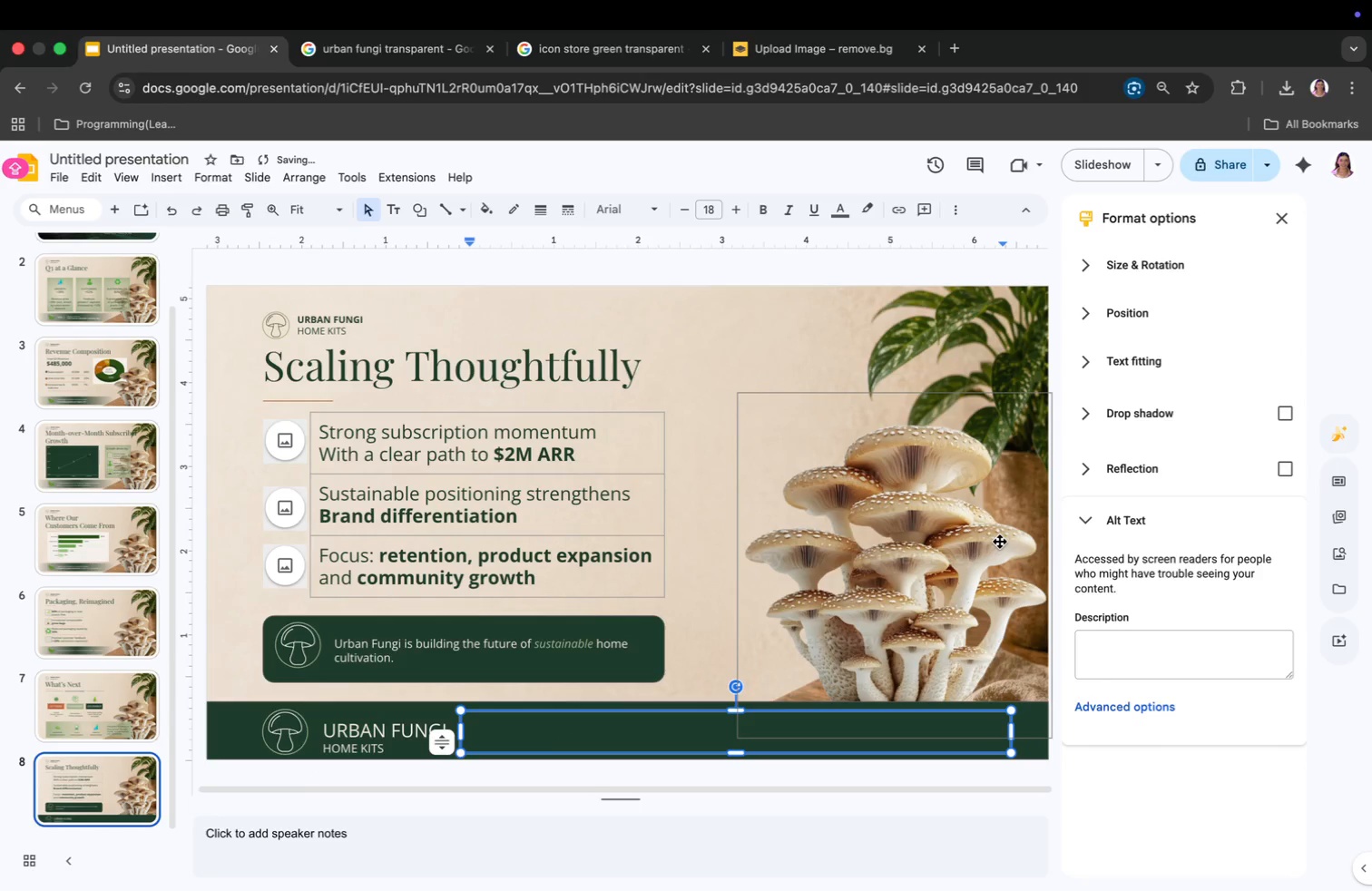 
key(Shift+Backslash)
 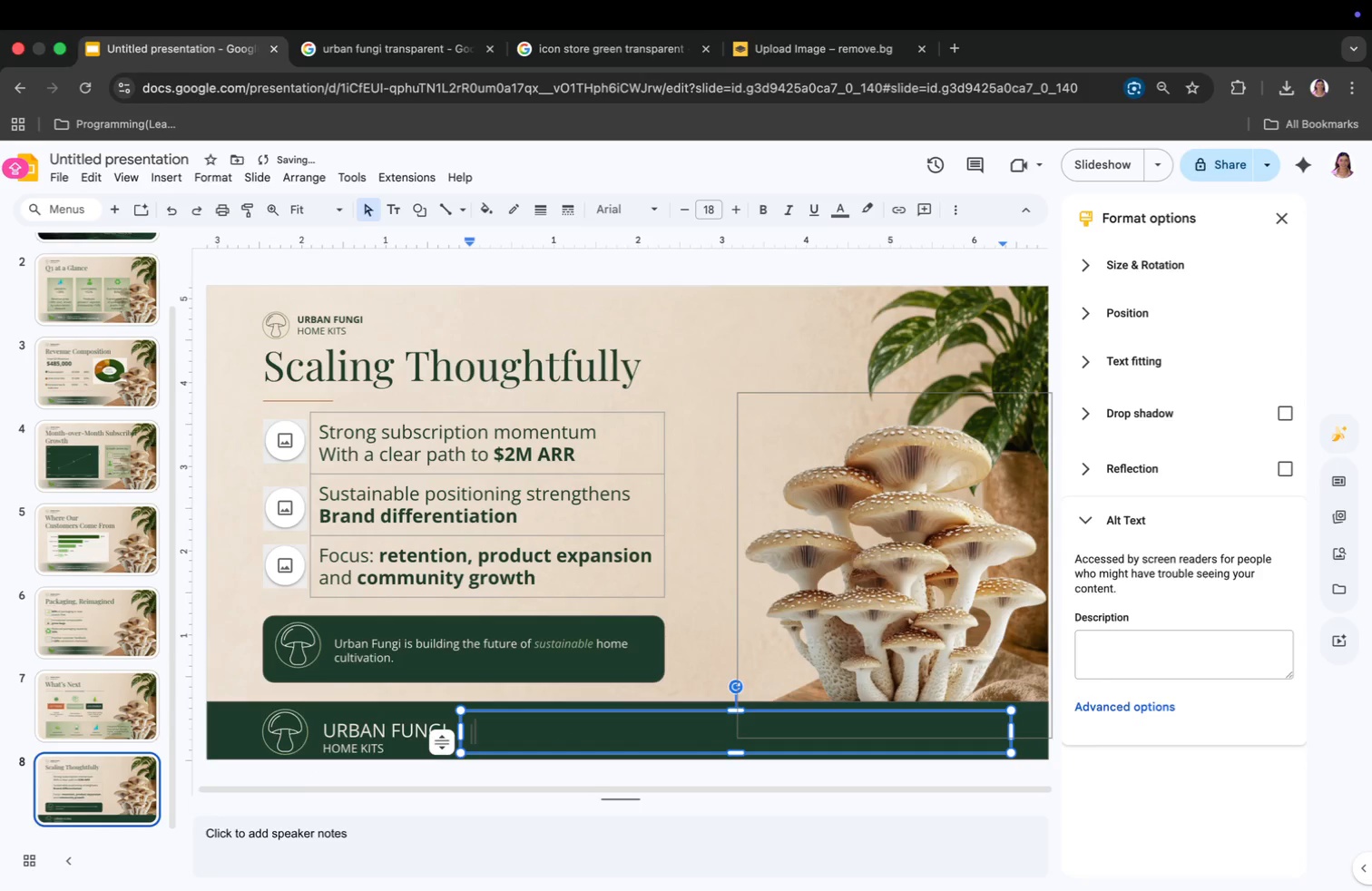 
key(Backspace)
 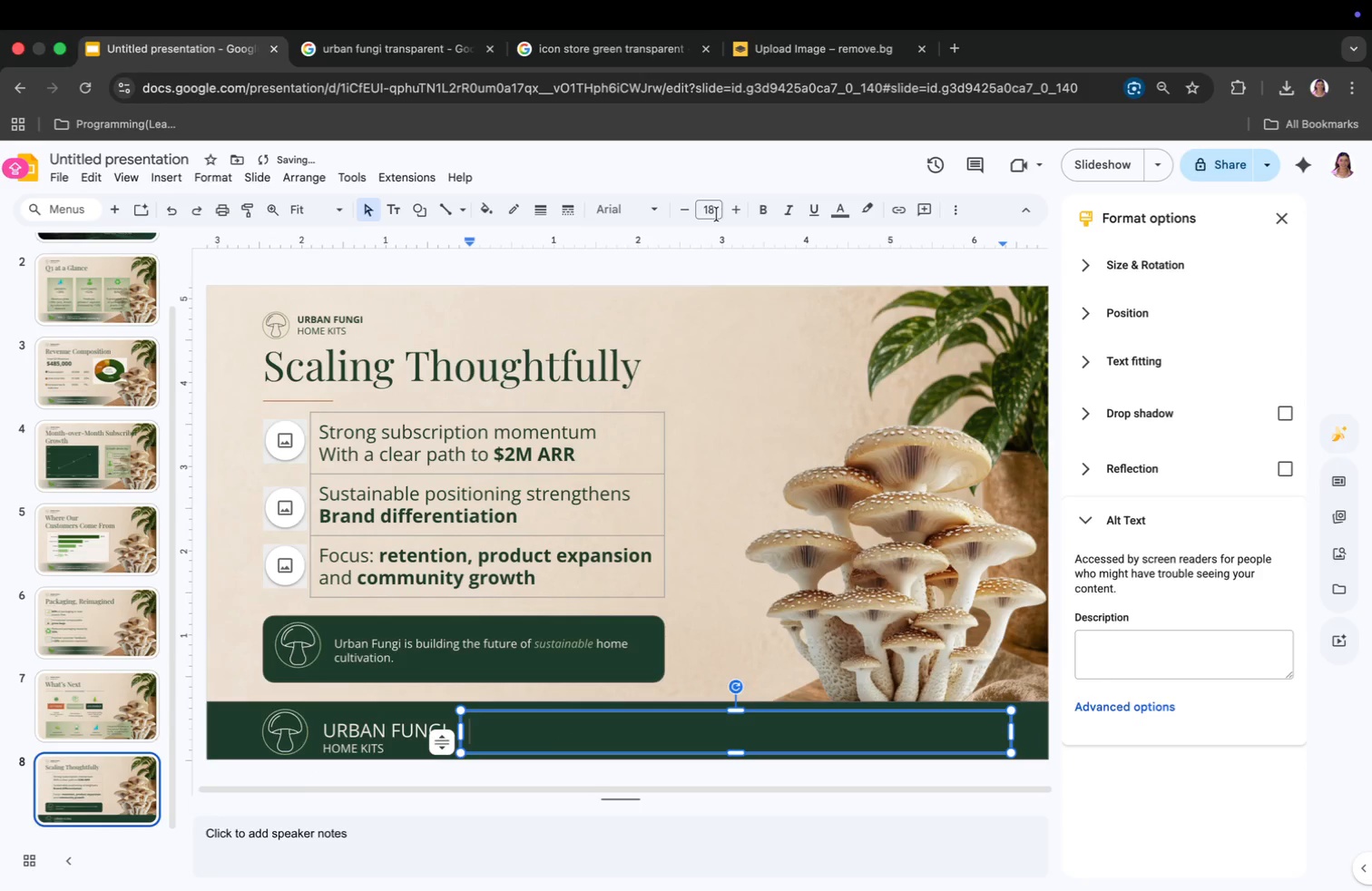 
left_click([730, 210])
 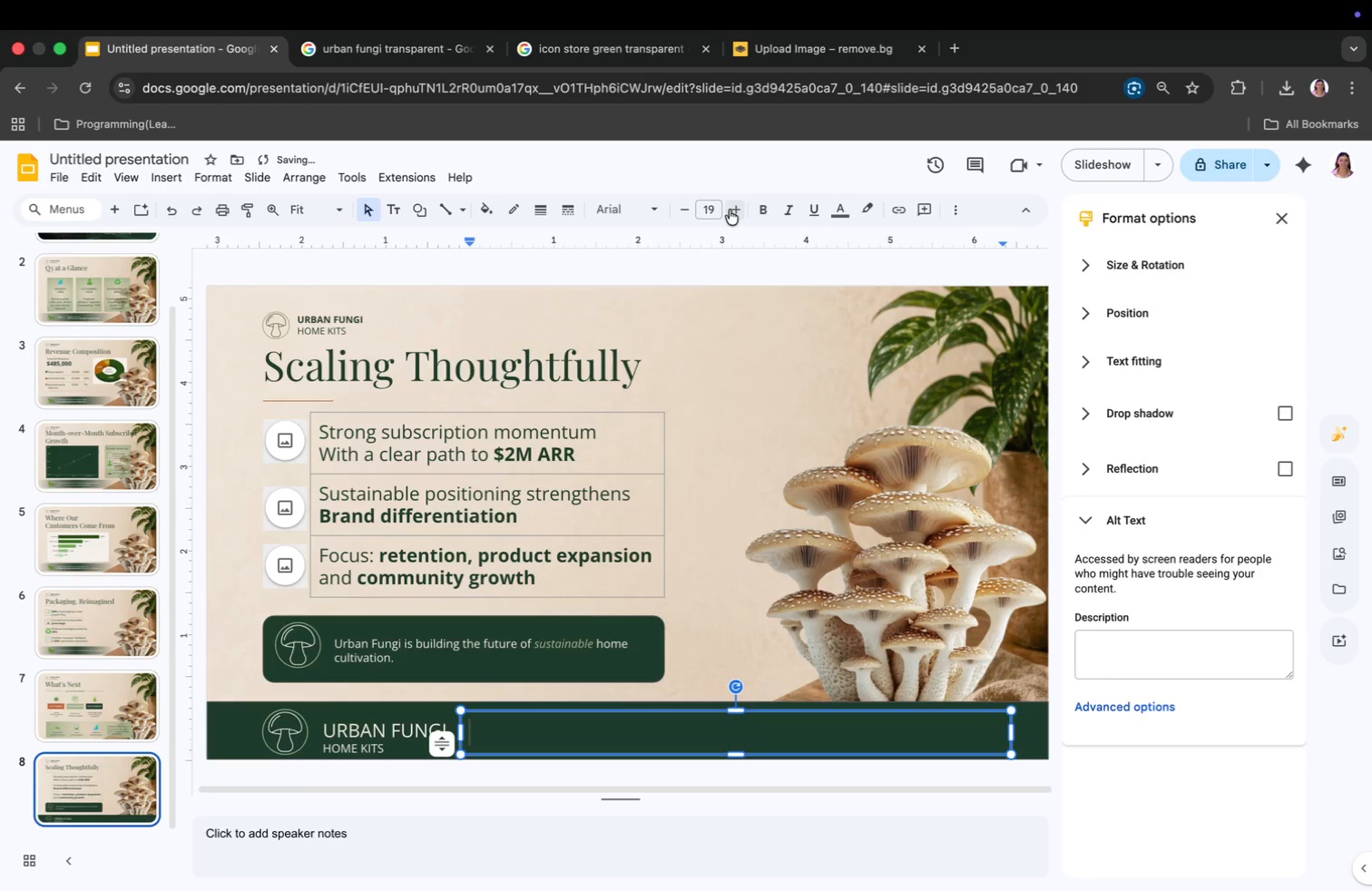 
type(20)
key(Backspace)
key(Backspace)
 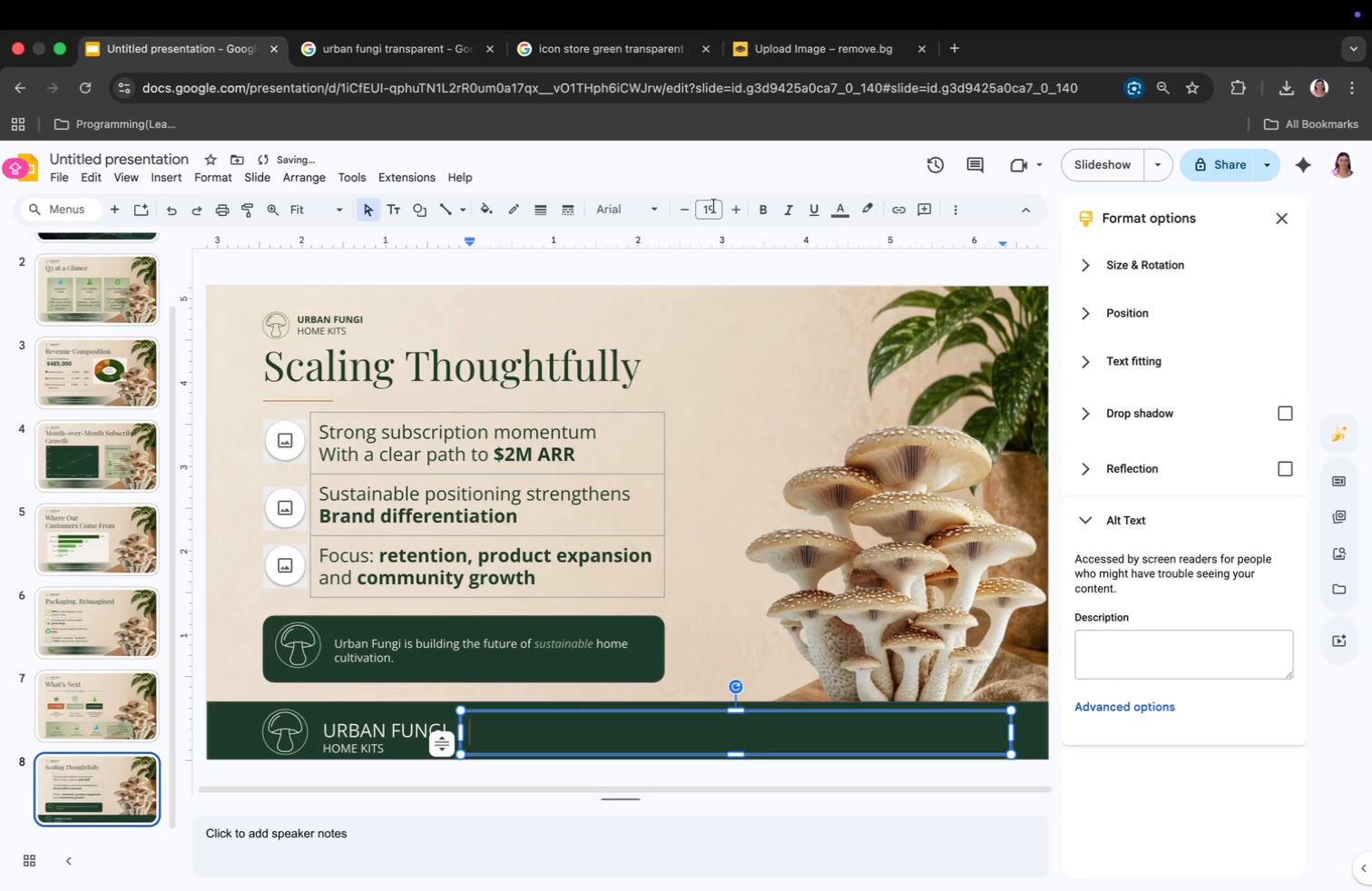 
left_click([710, 218])
 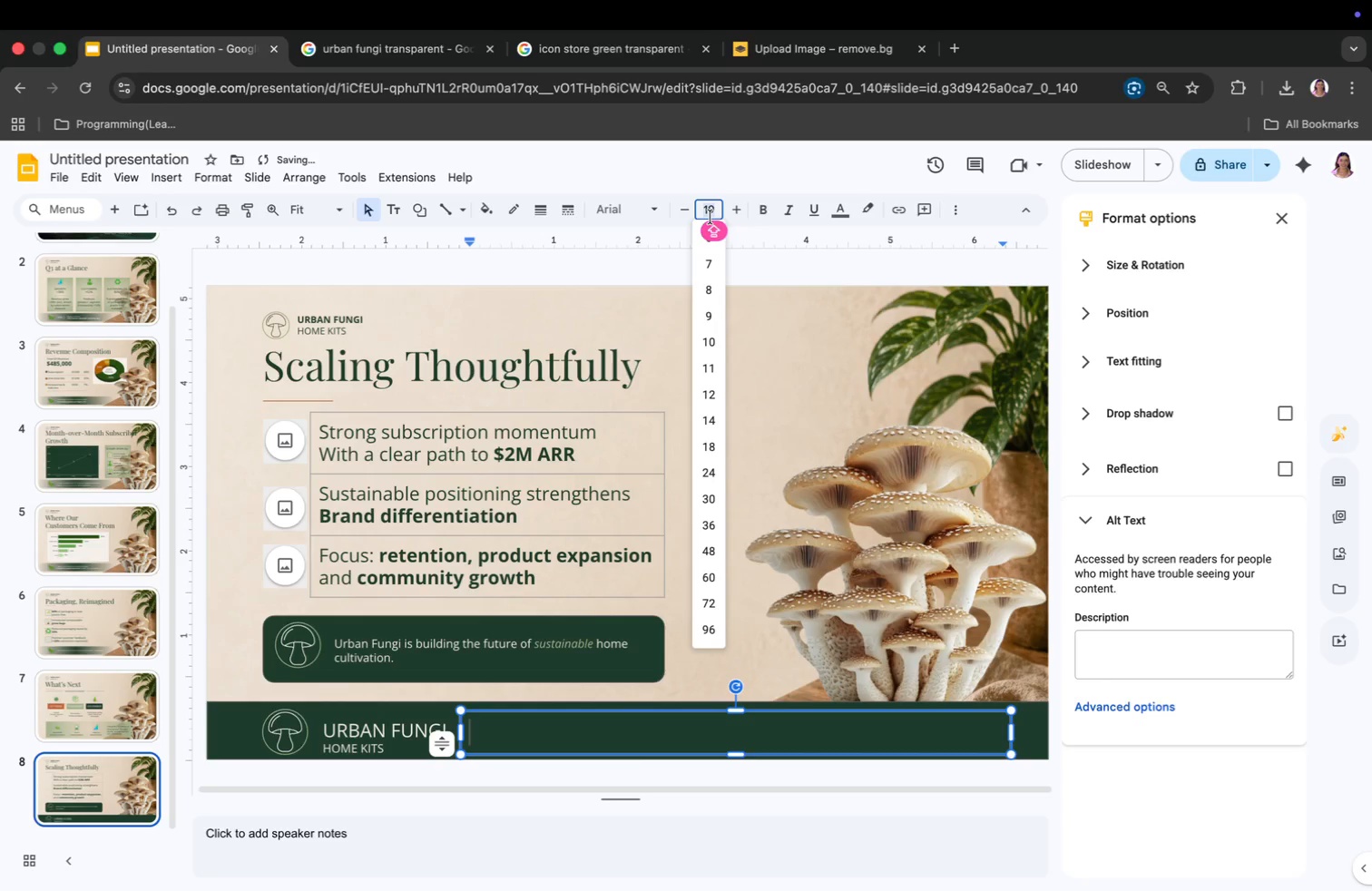 
type(24)
 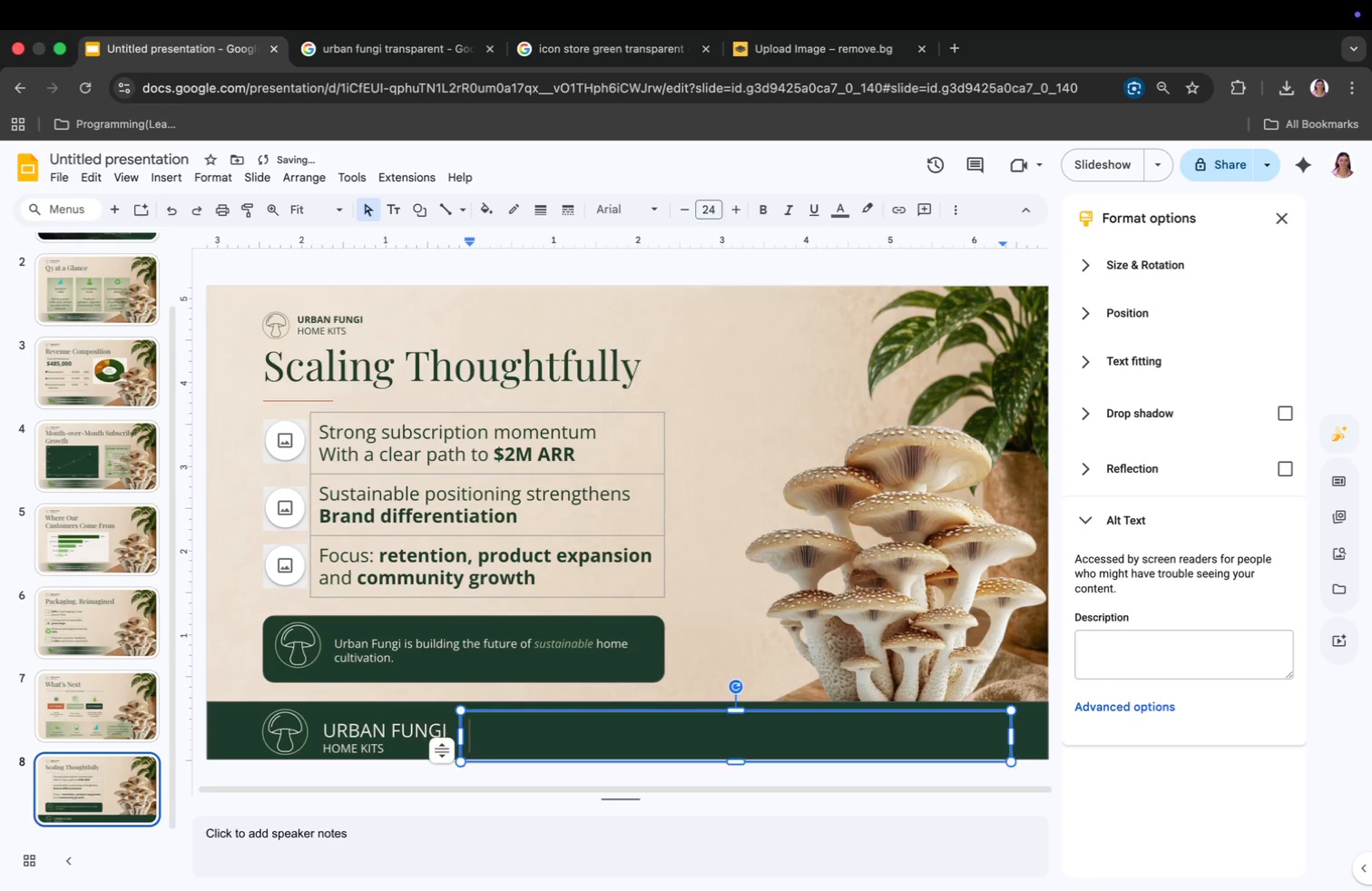 
key(Enter)
 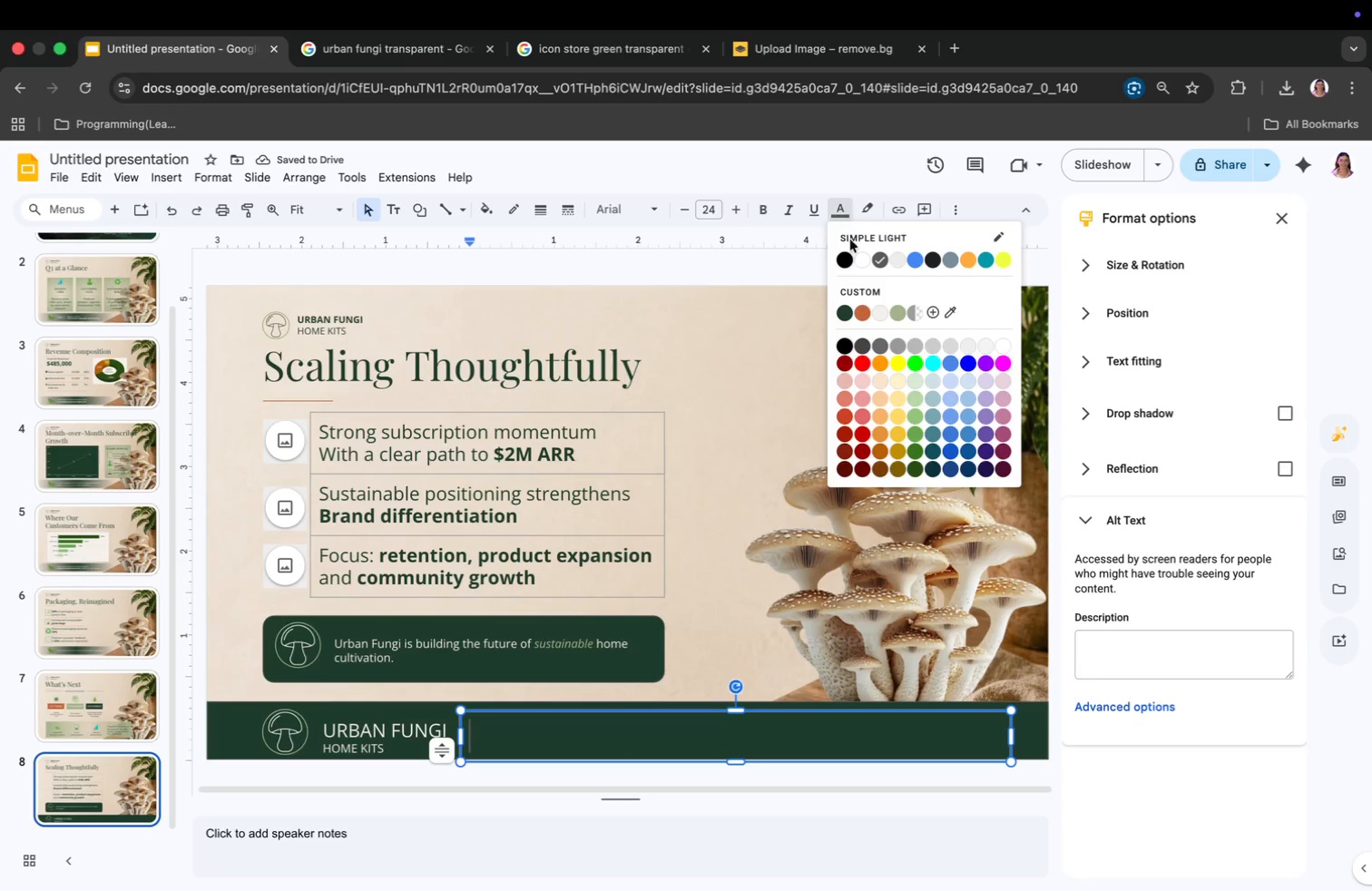 
left_click([880, 308])
 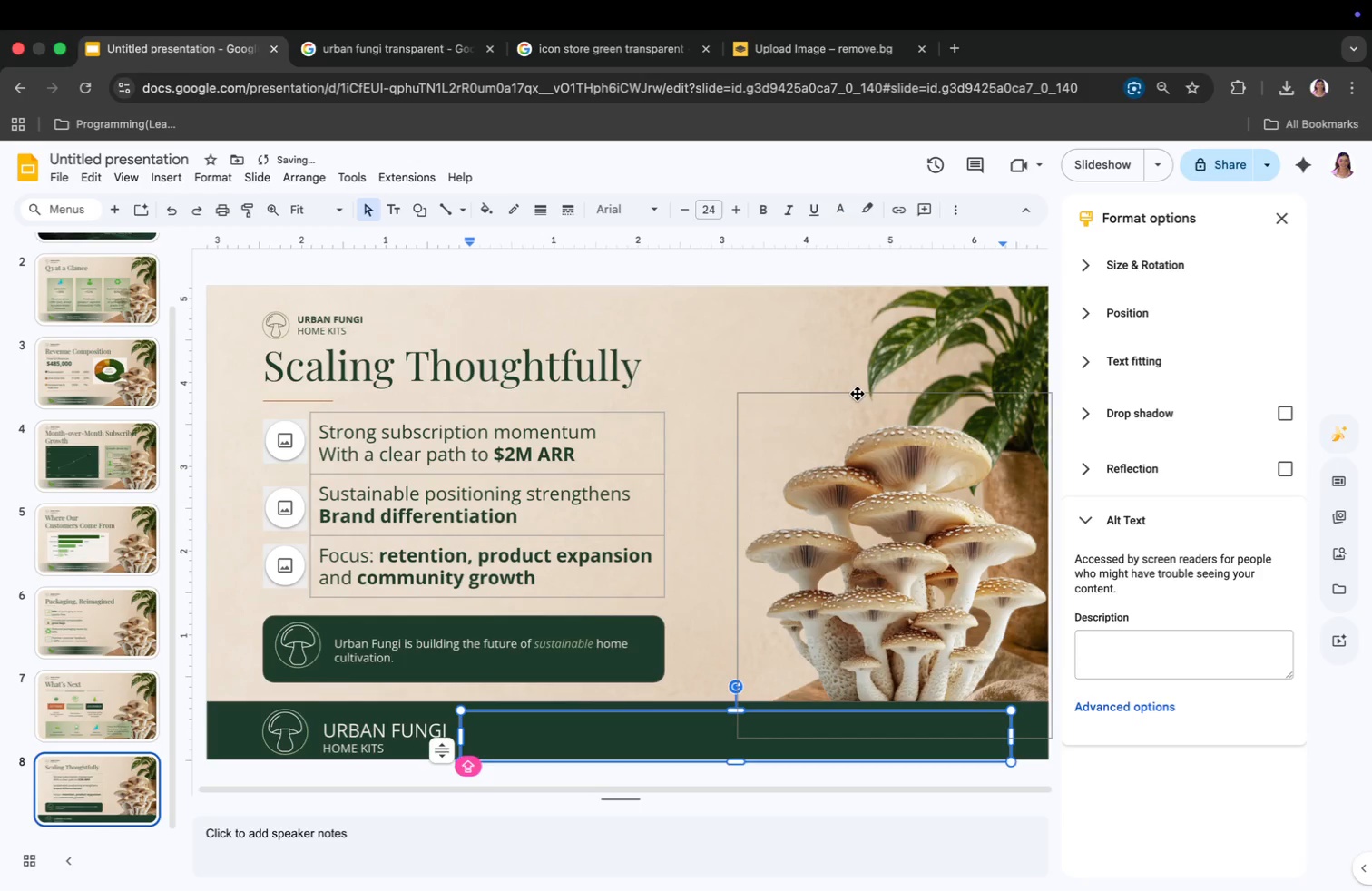 
key(Shift+Backslash)
 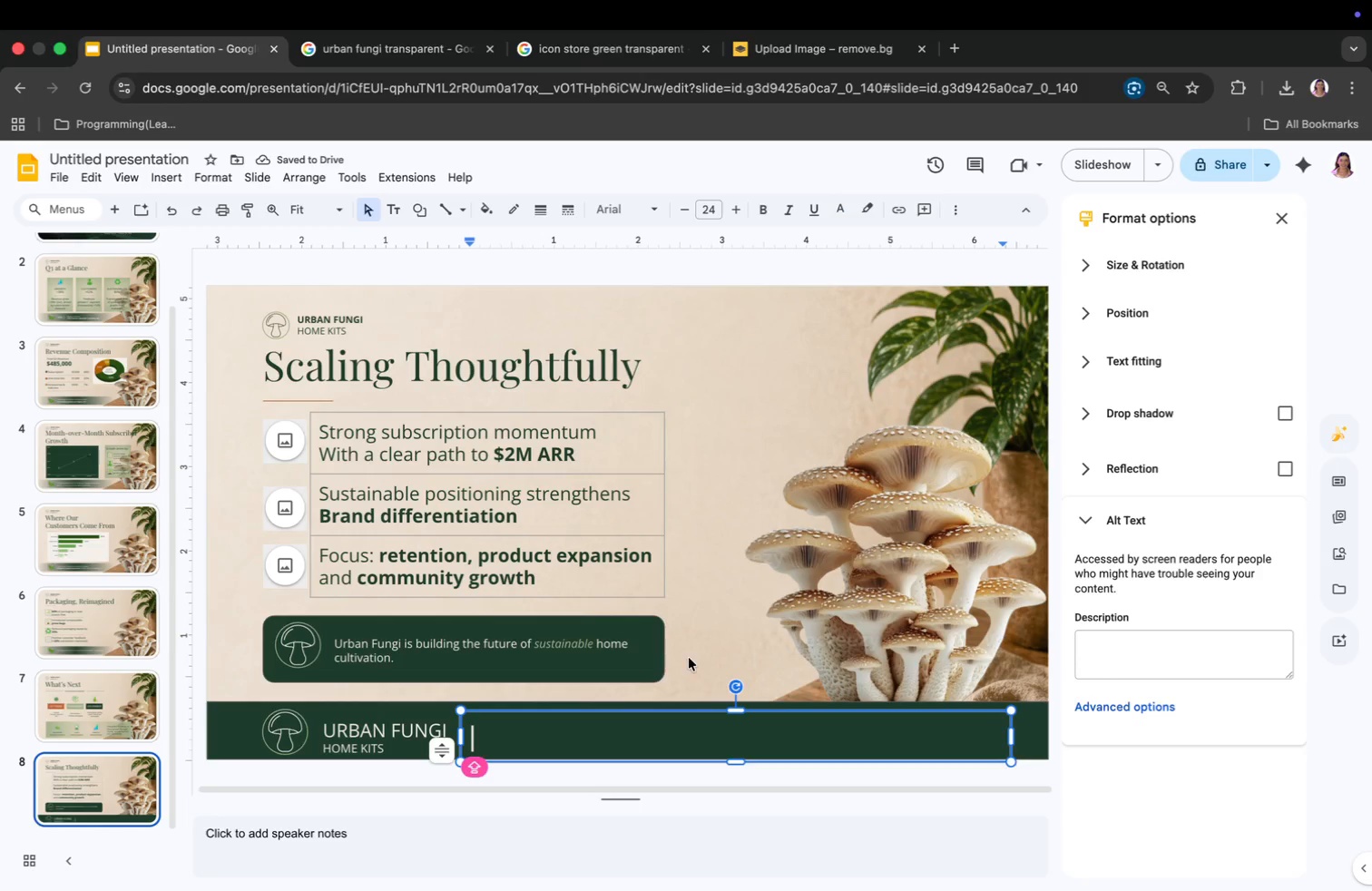 
left_click([529, 740])
 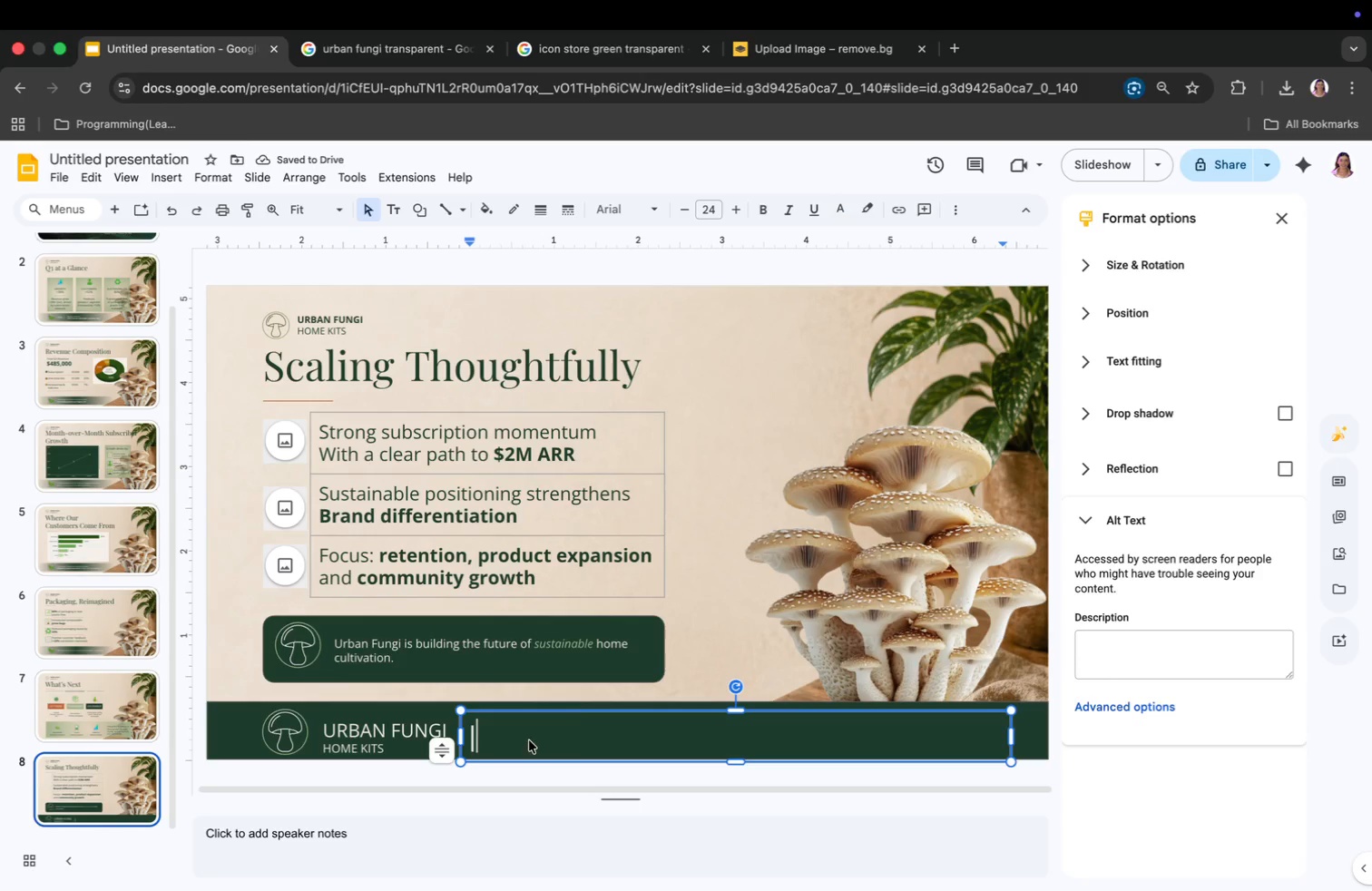 
key(Tab)
 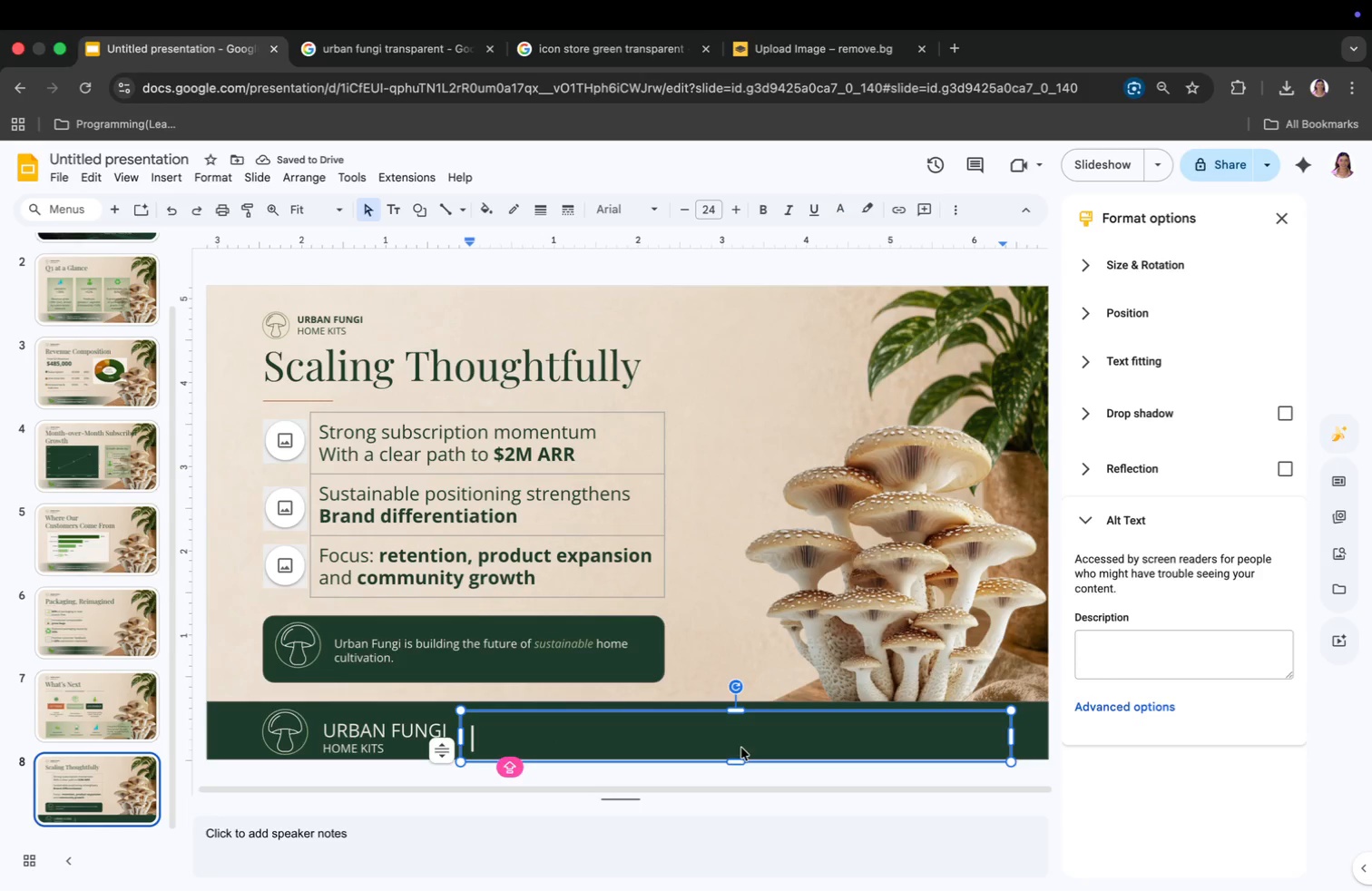 
left_click_drag(start_coordinate=[740, 758], to_coordinate=[727, 756])
 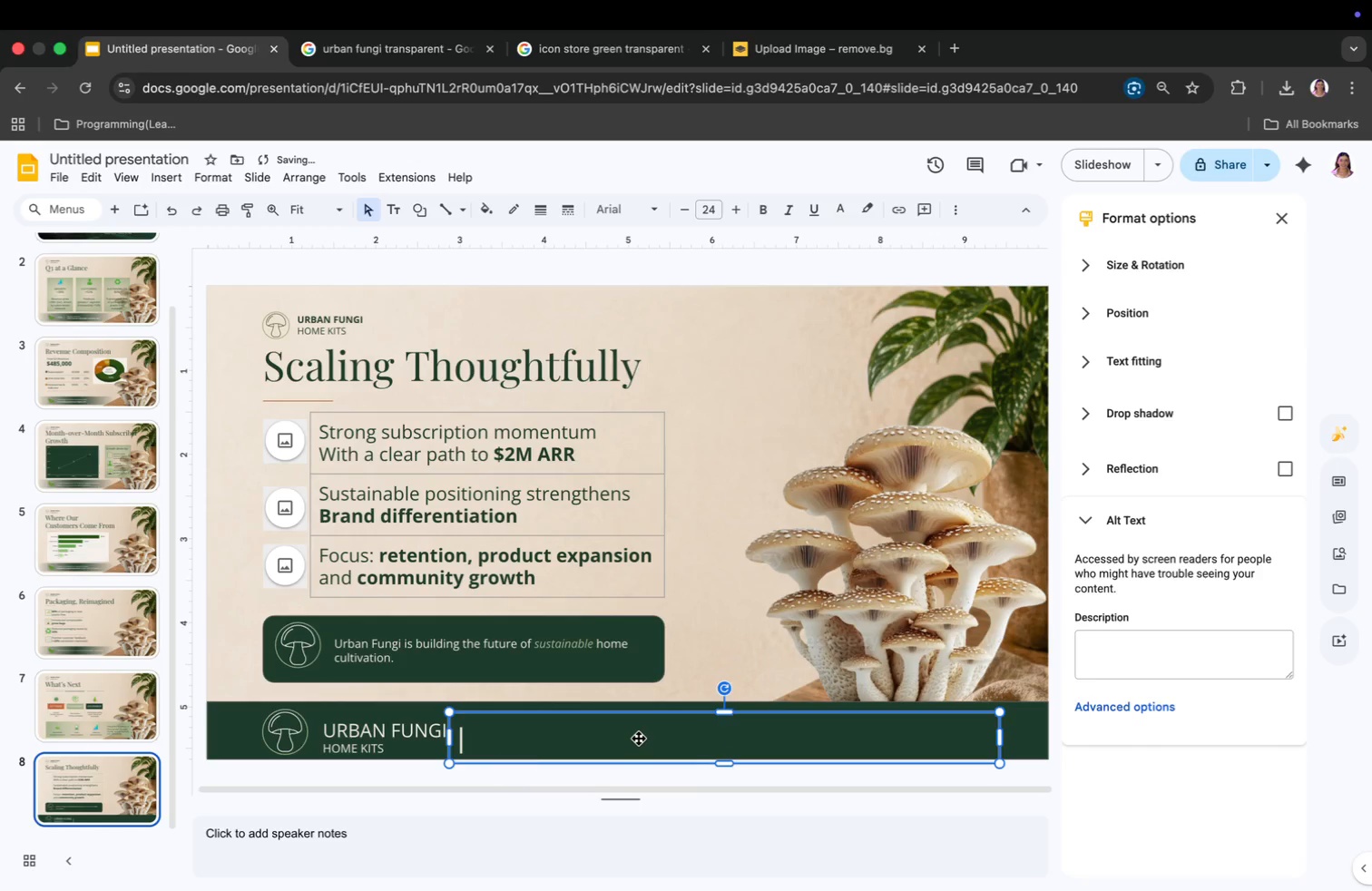 
double_click([639, 739])
 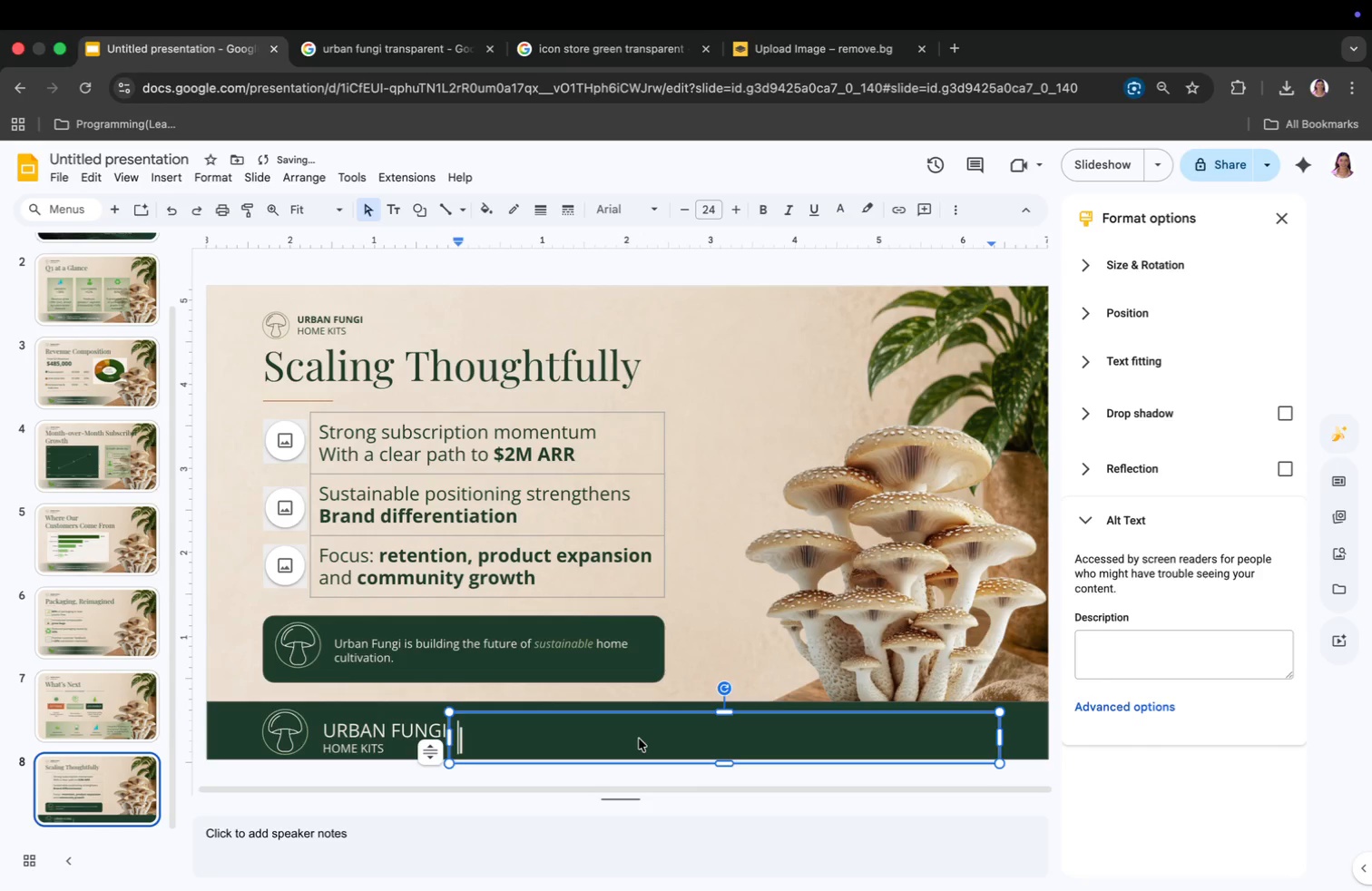 
left_click([639, 739])
 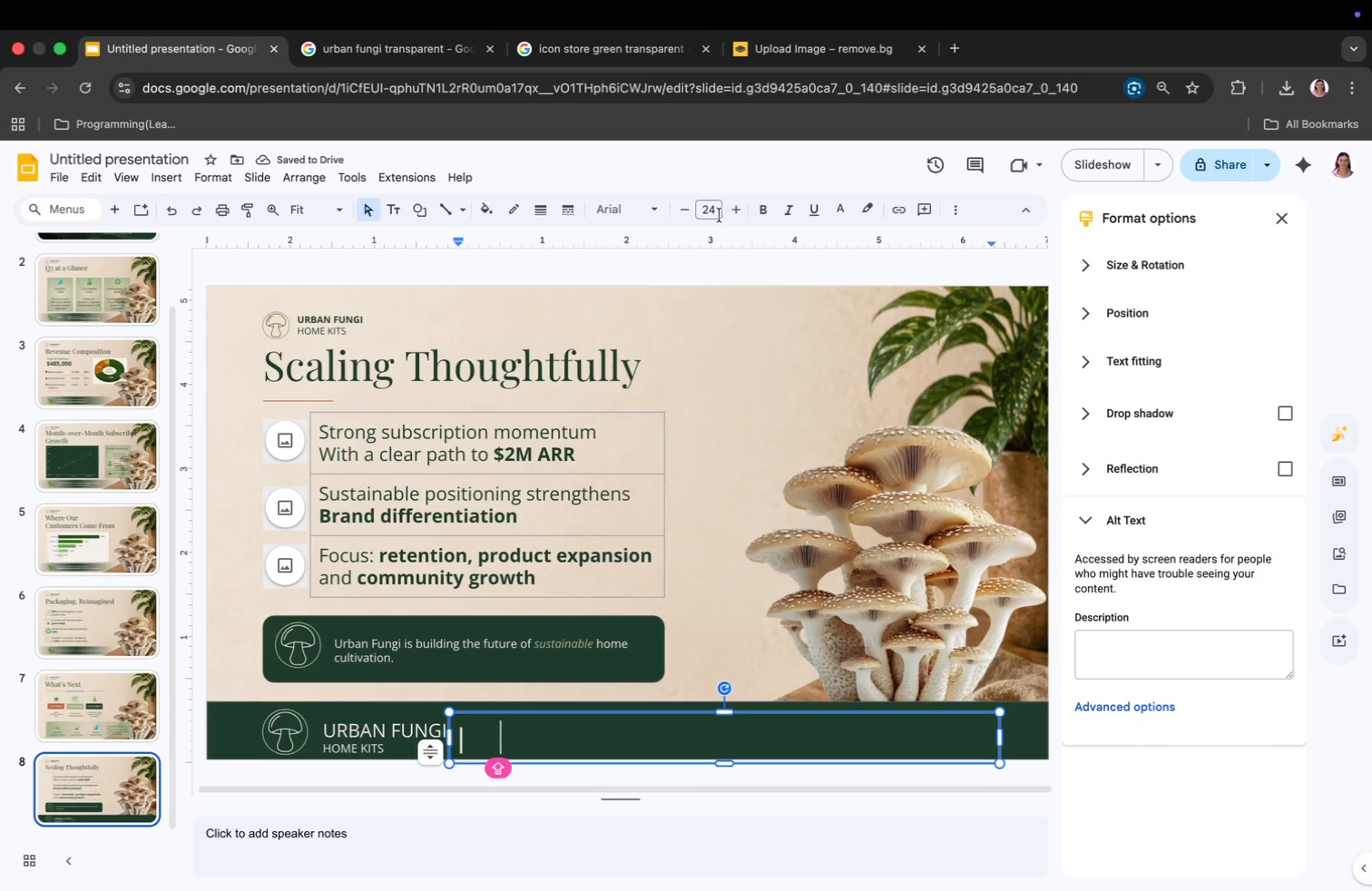 
left_click([719, 214])
 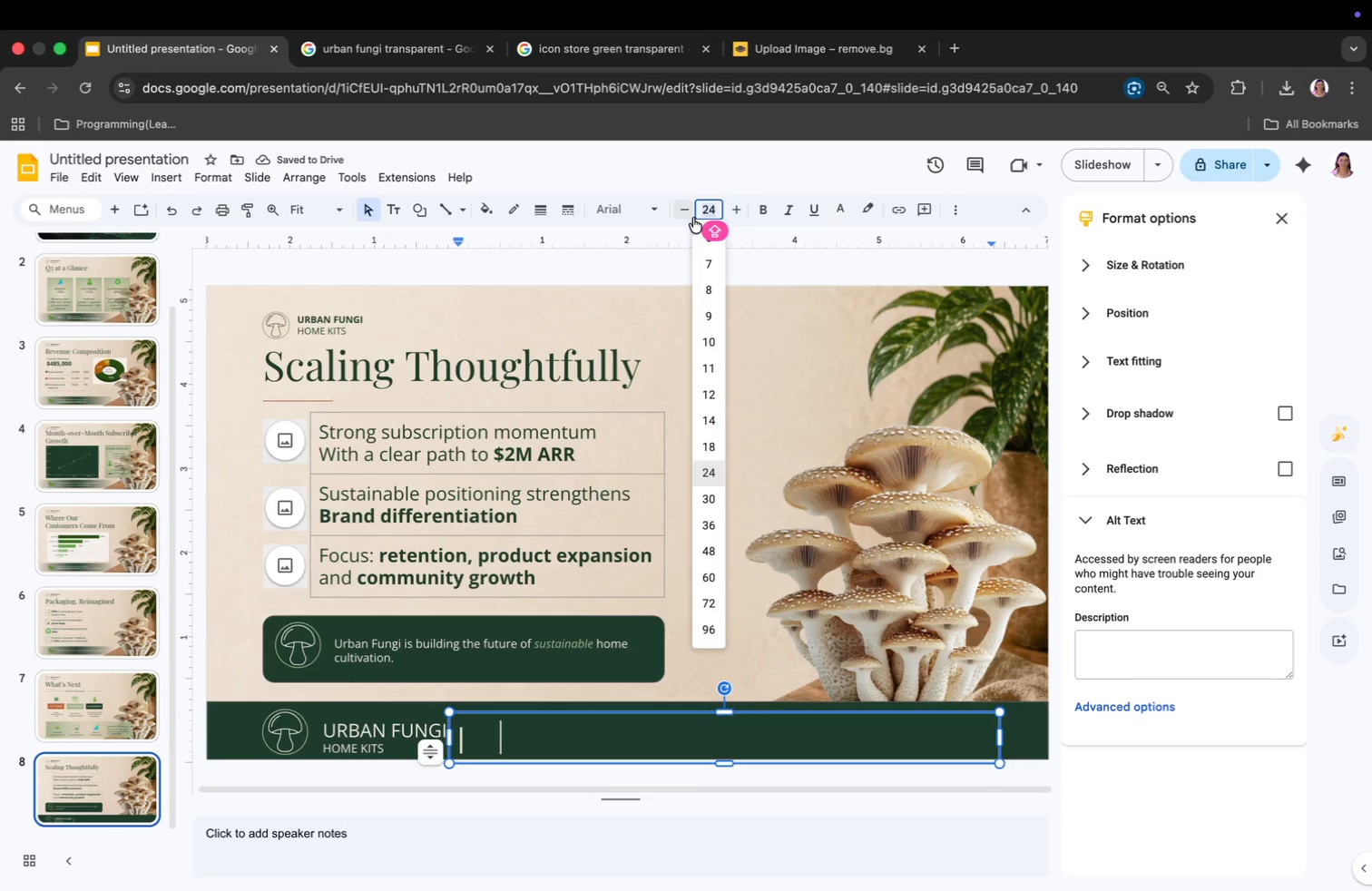 
hold_key(key=1, duration=0.36)
 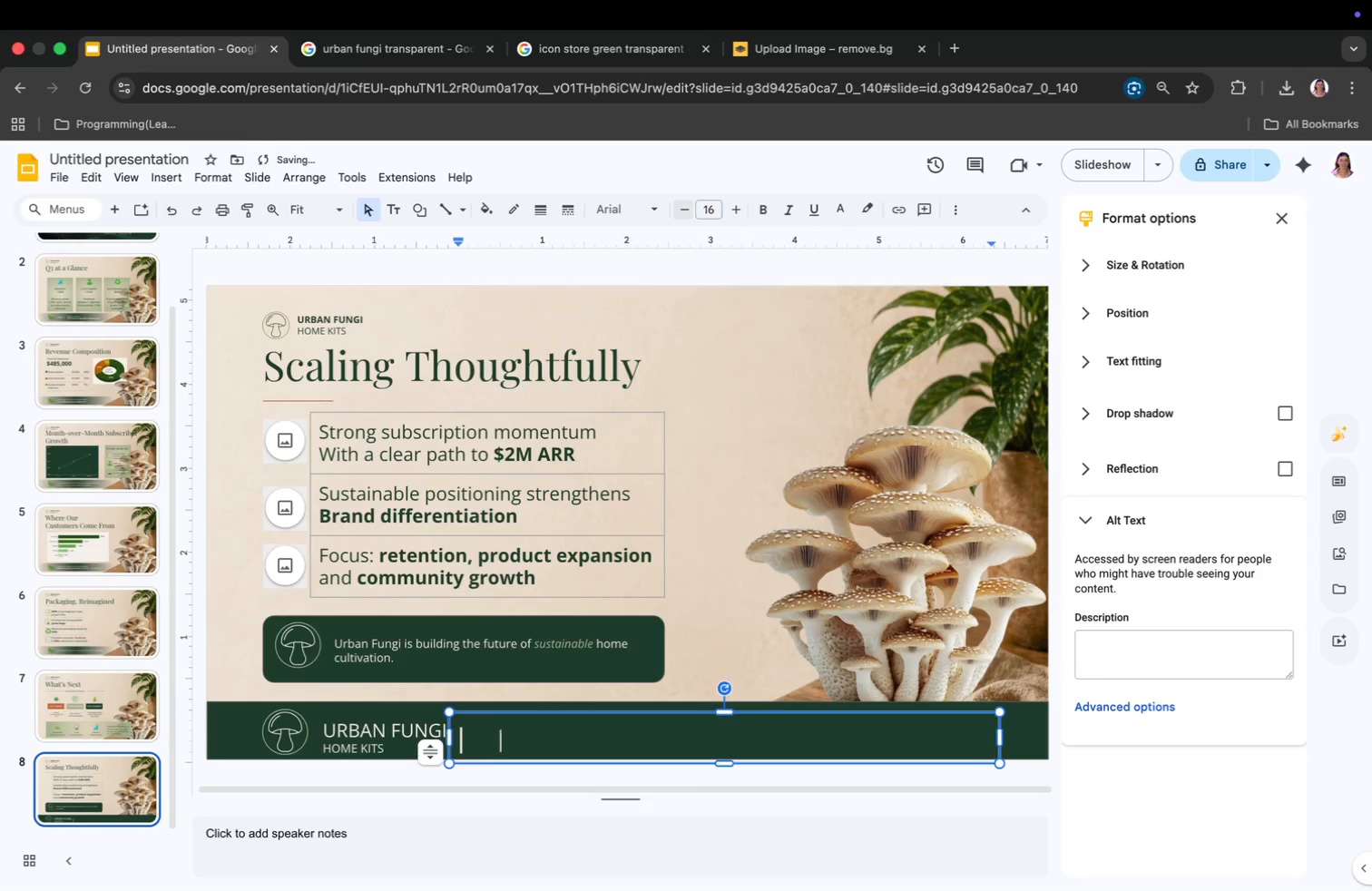 
key(6)
 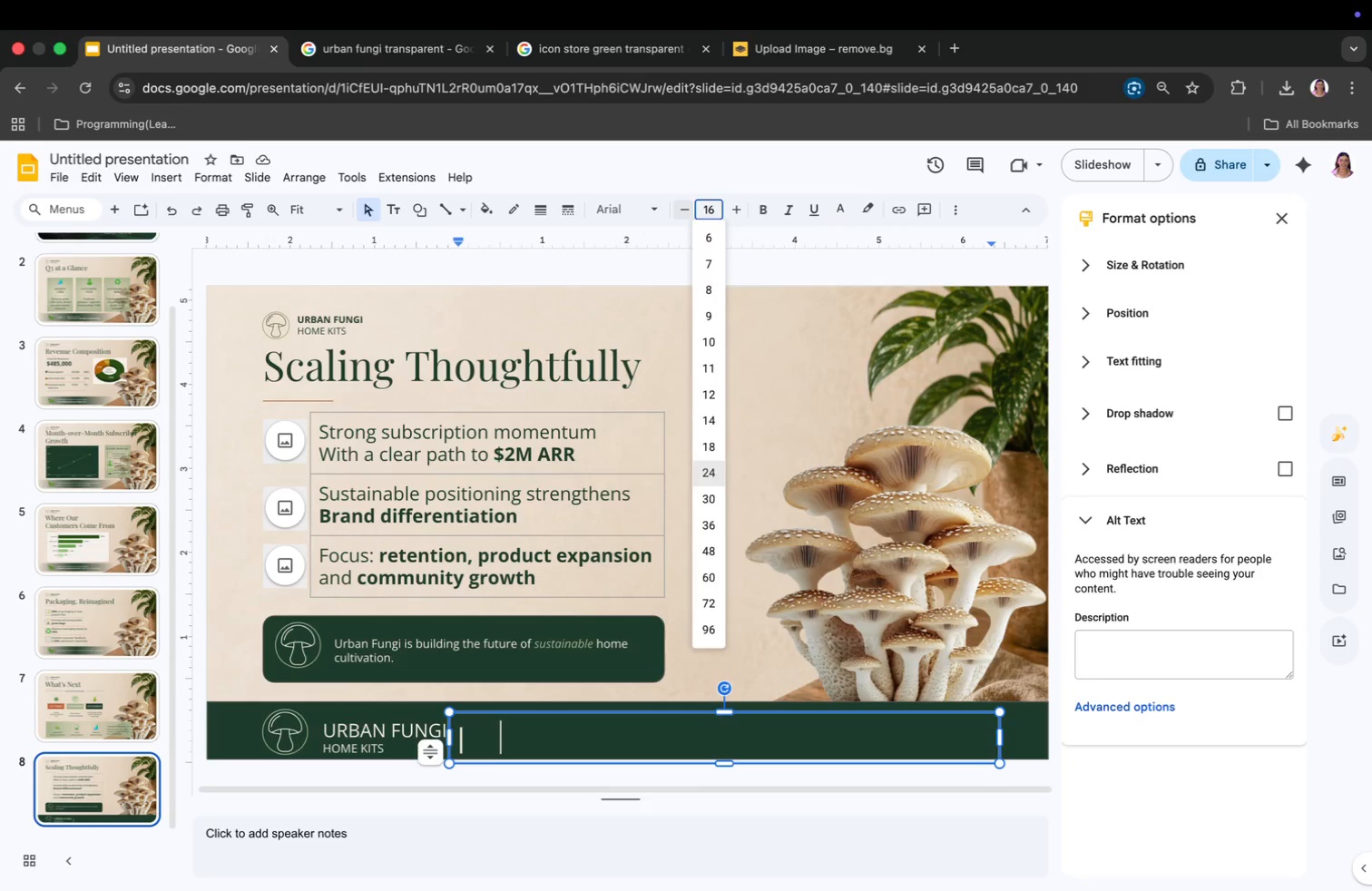 
key(Enter)
 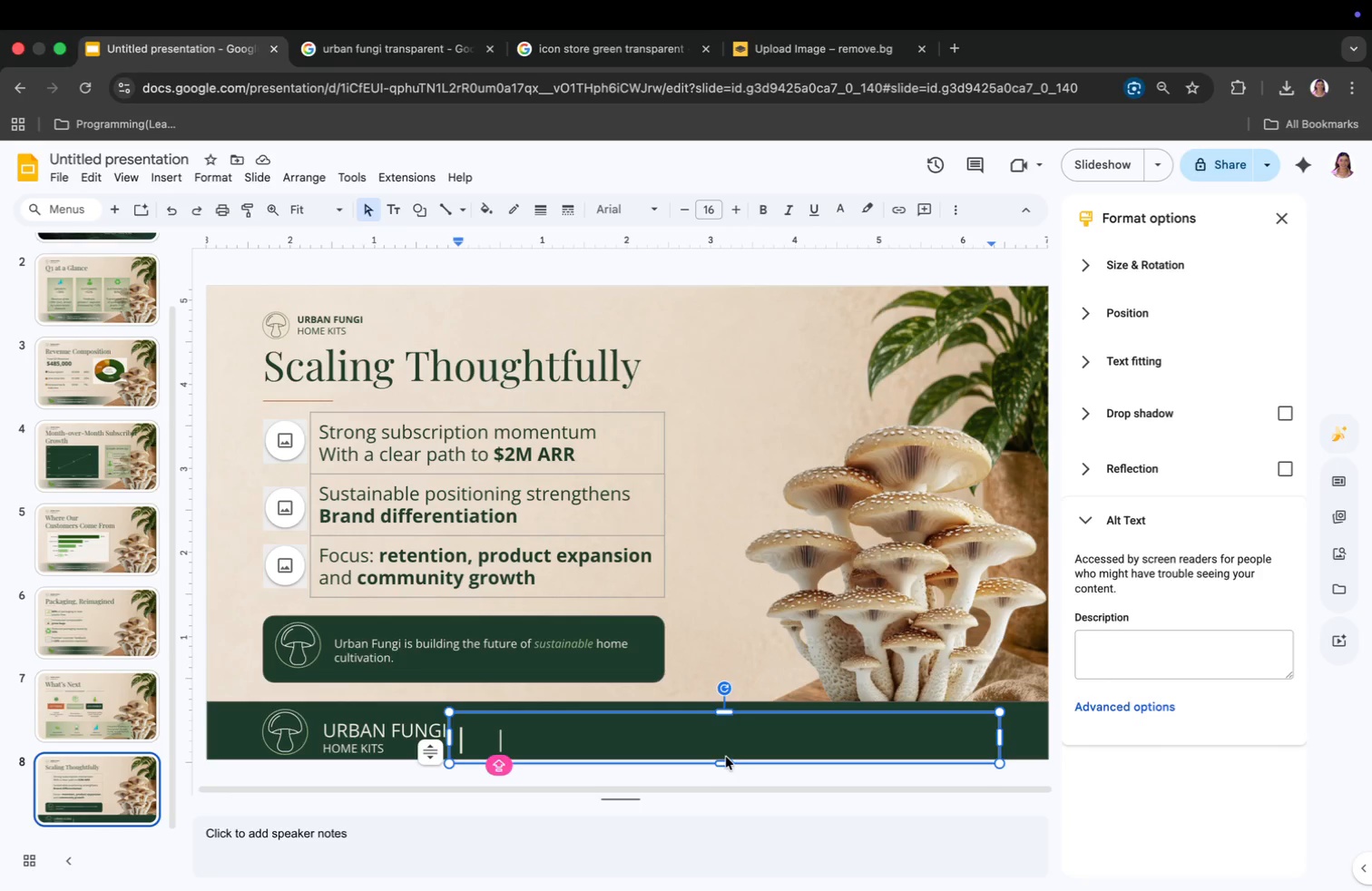 
wait(15.4)
 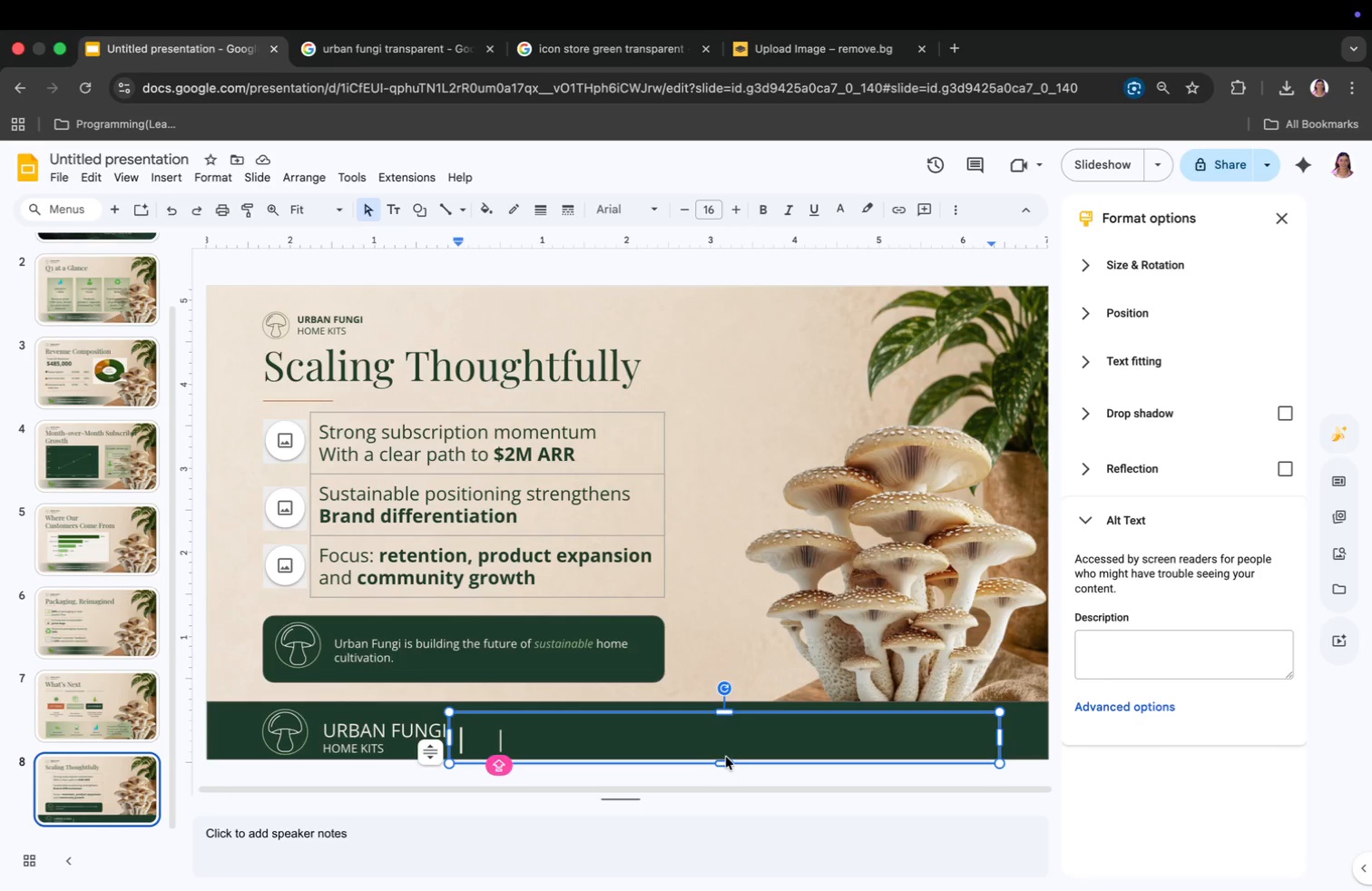 
left_click_drag(start_coordinate=[728, 716], to_coordinate=[728, 711])
 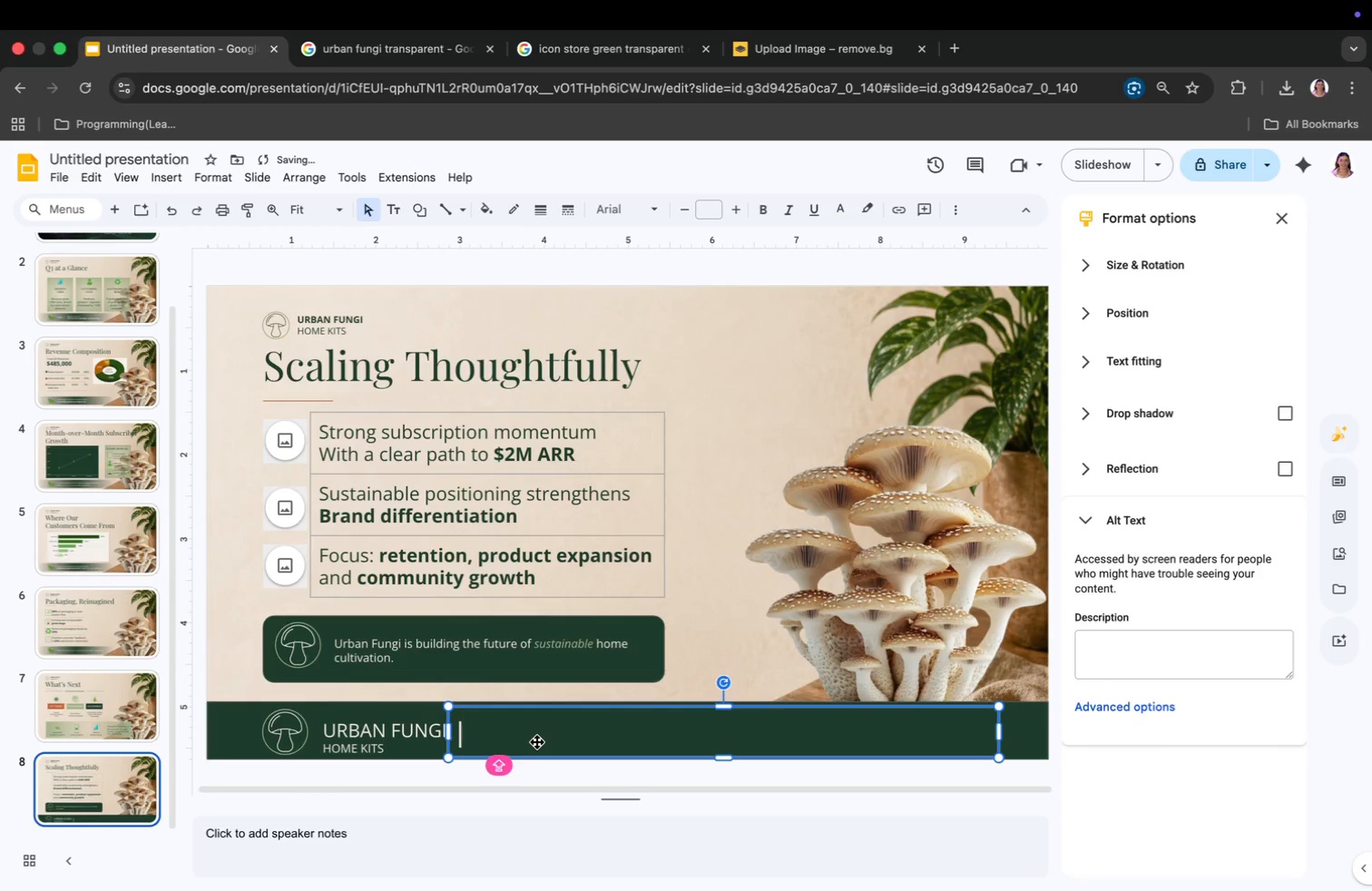 
double_click([537, 741])
 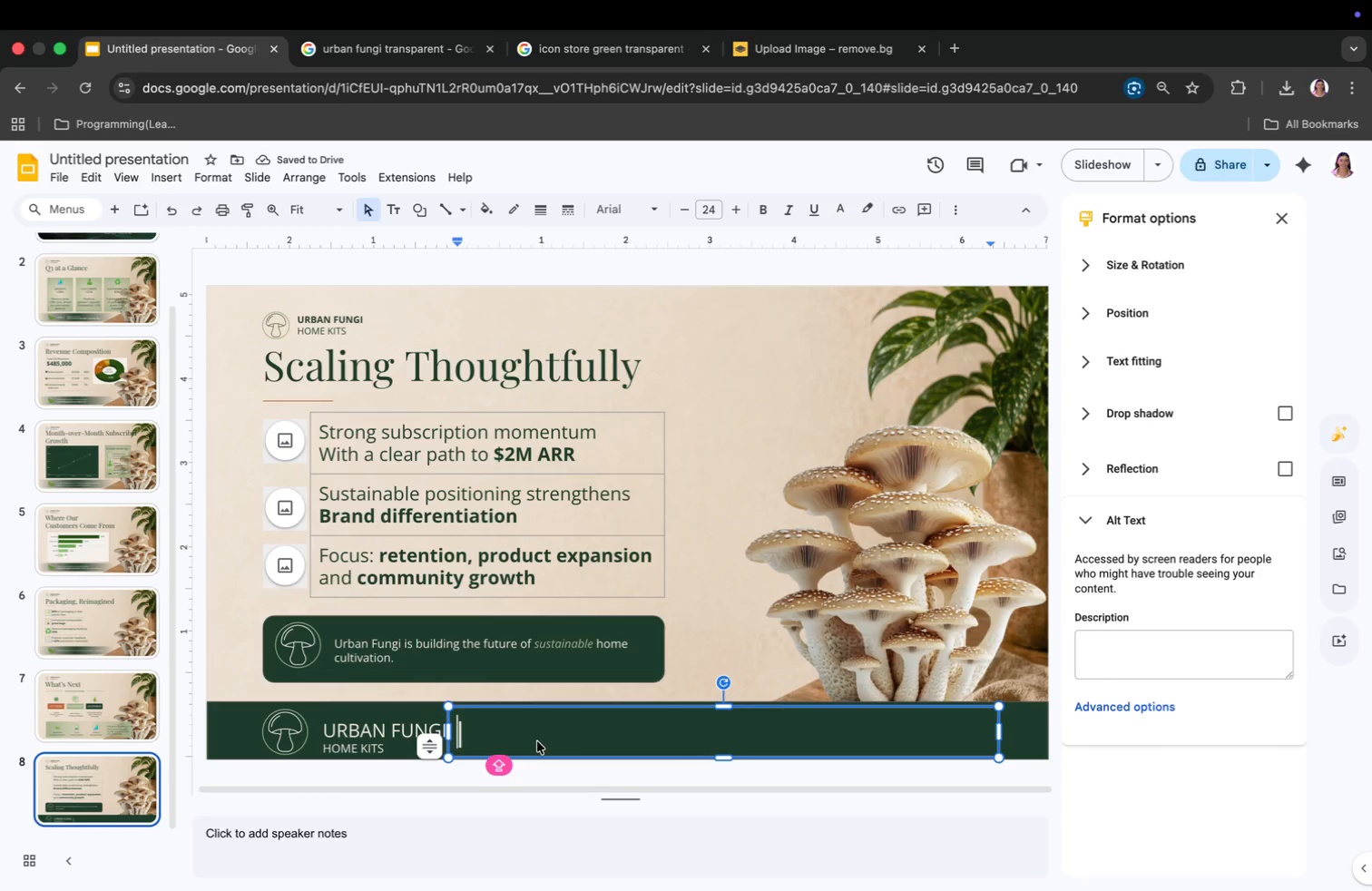 
left_click([537, 741])
 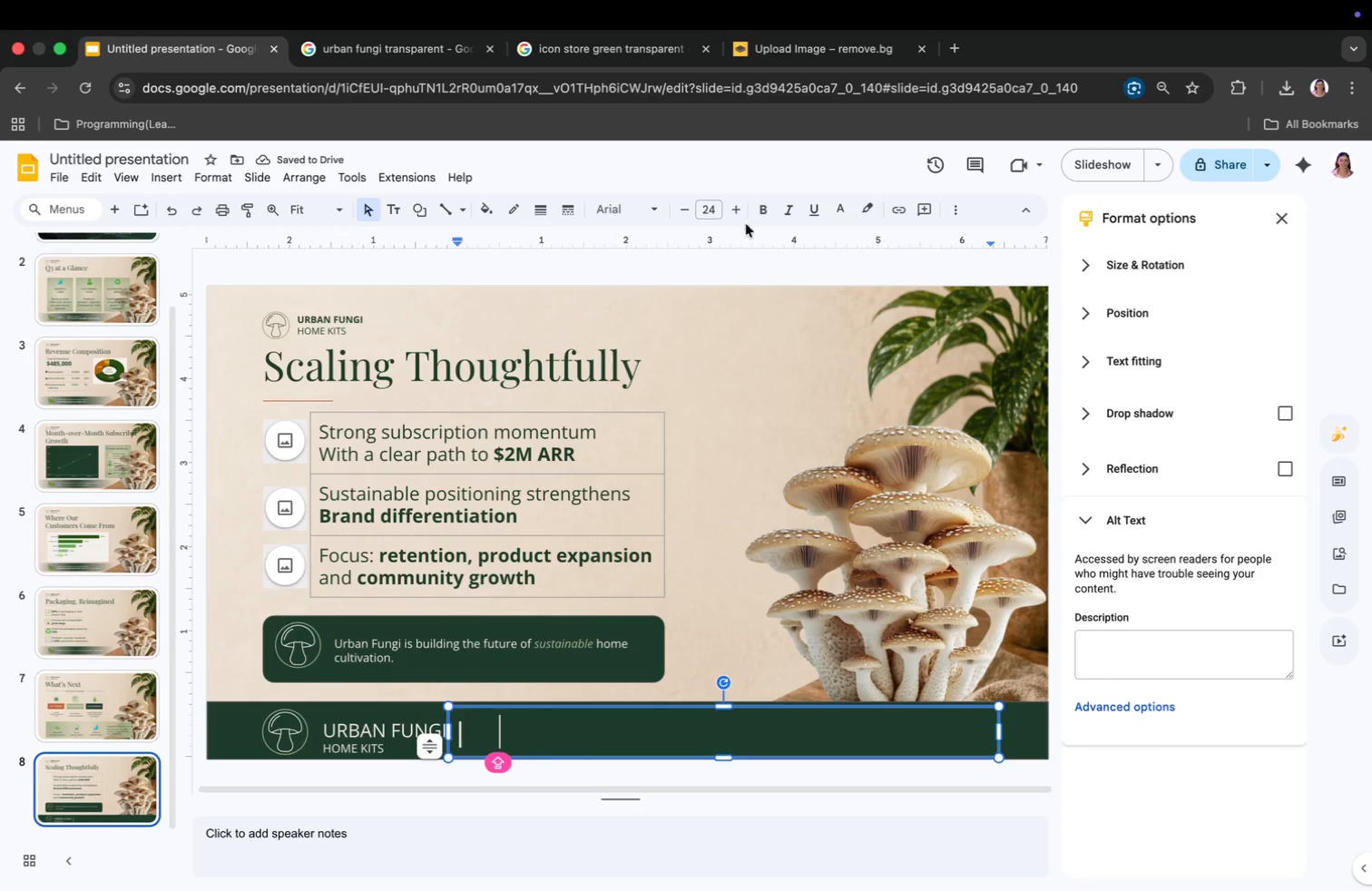 
left_click([713, 208])
 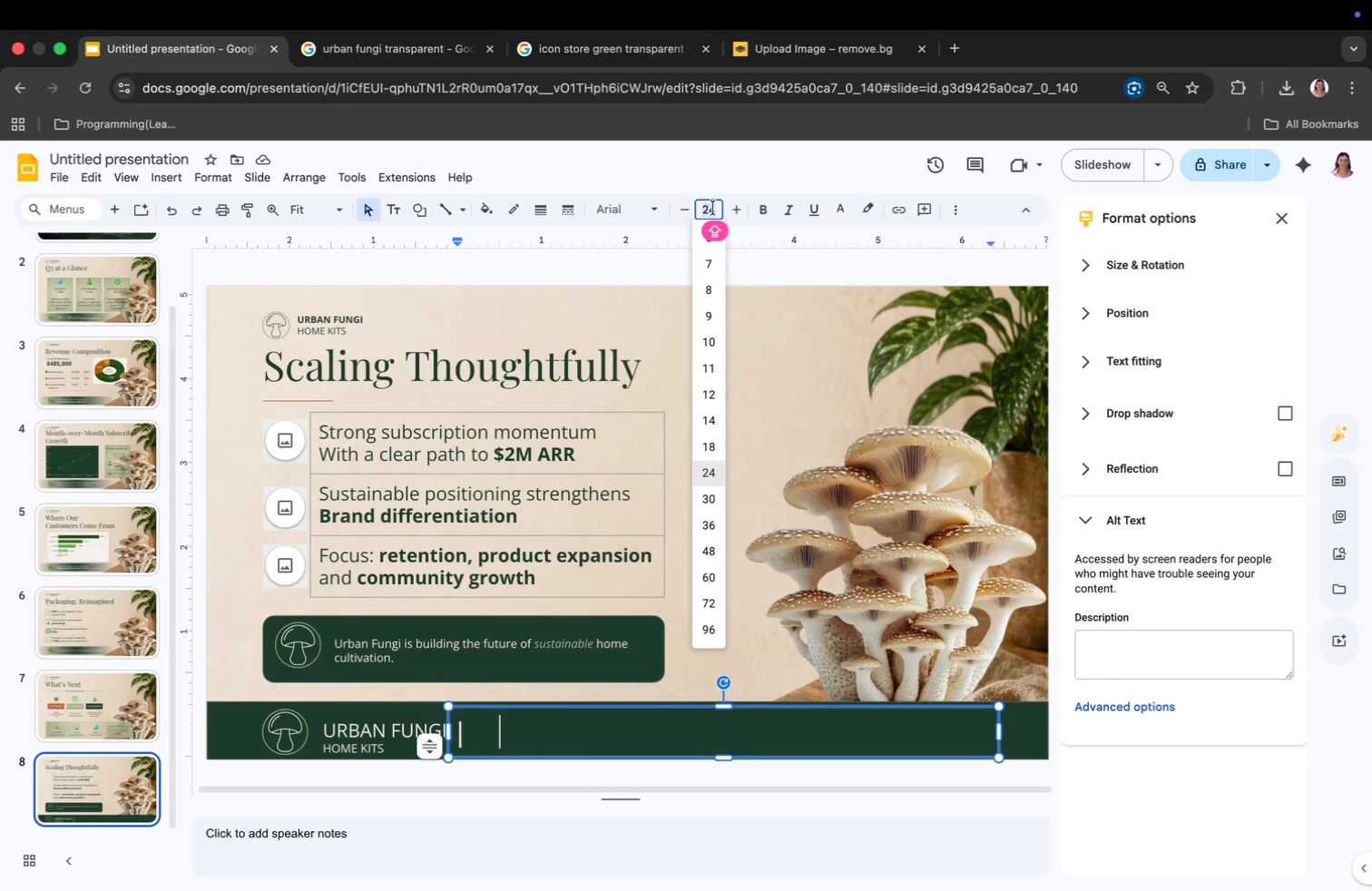 
hold_key(key=1, duration=0.52)
 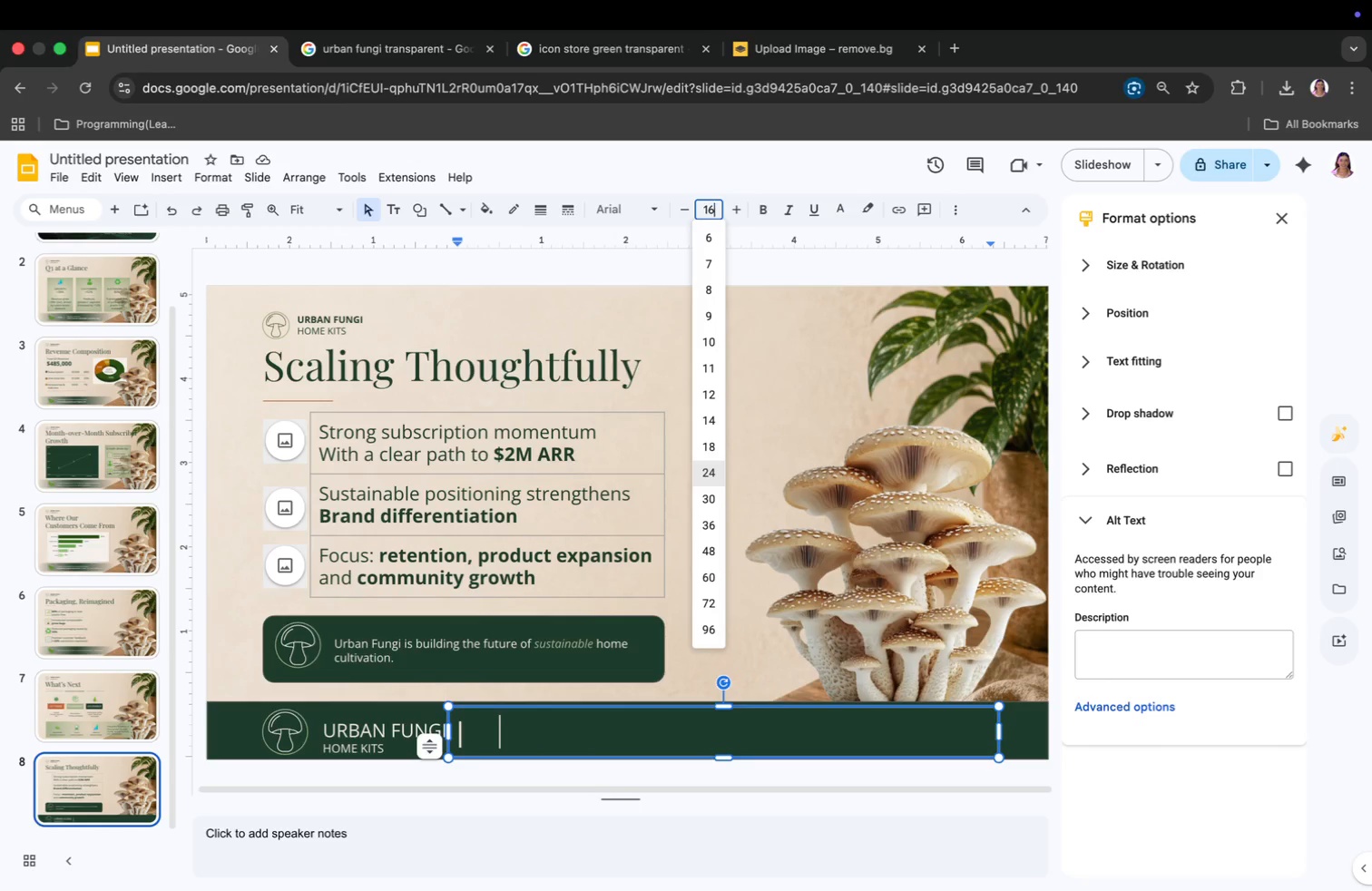 
key(6)
 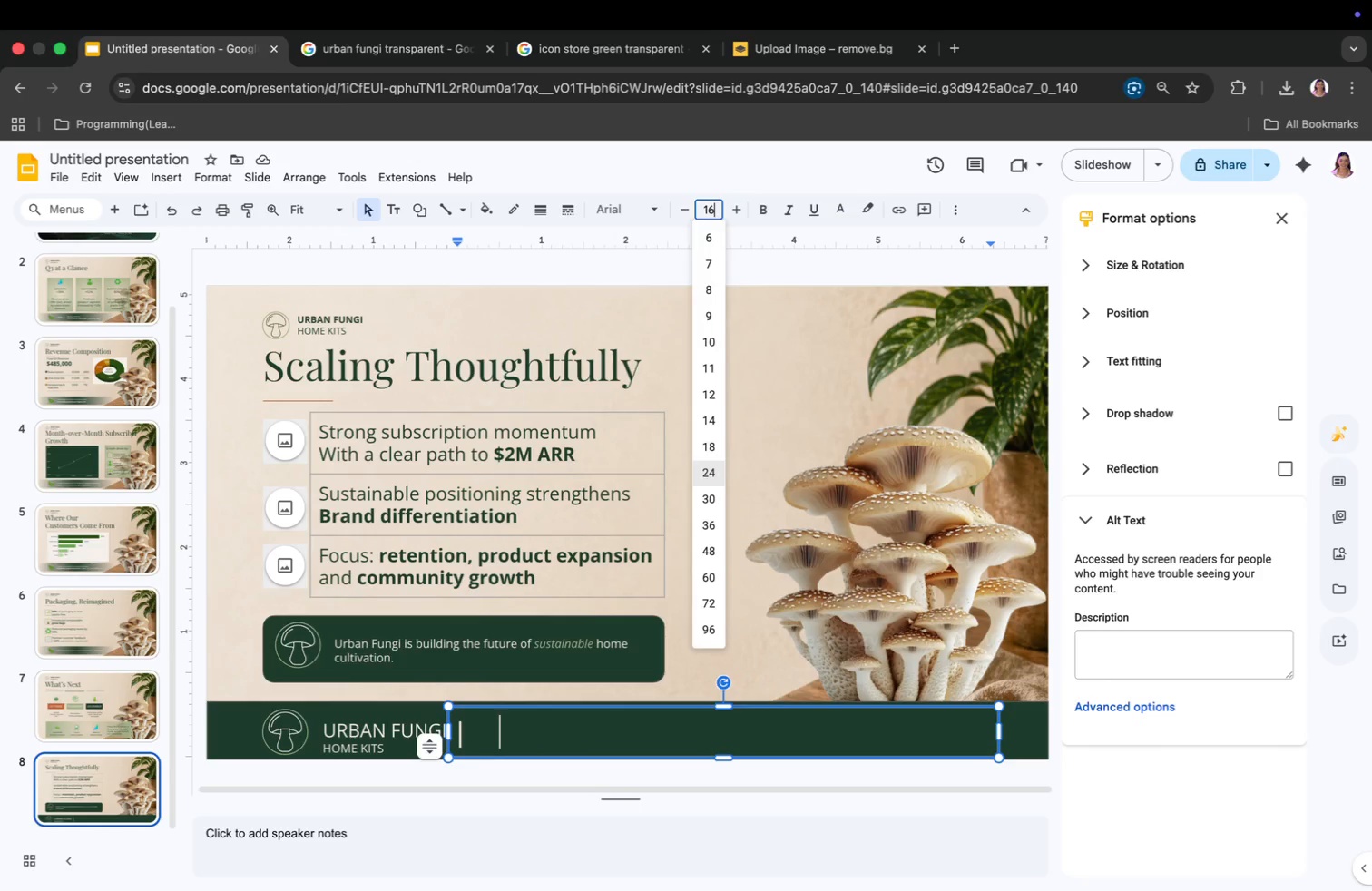 
key(Enter)
 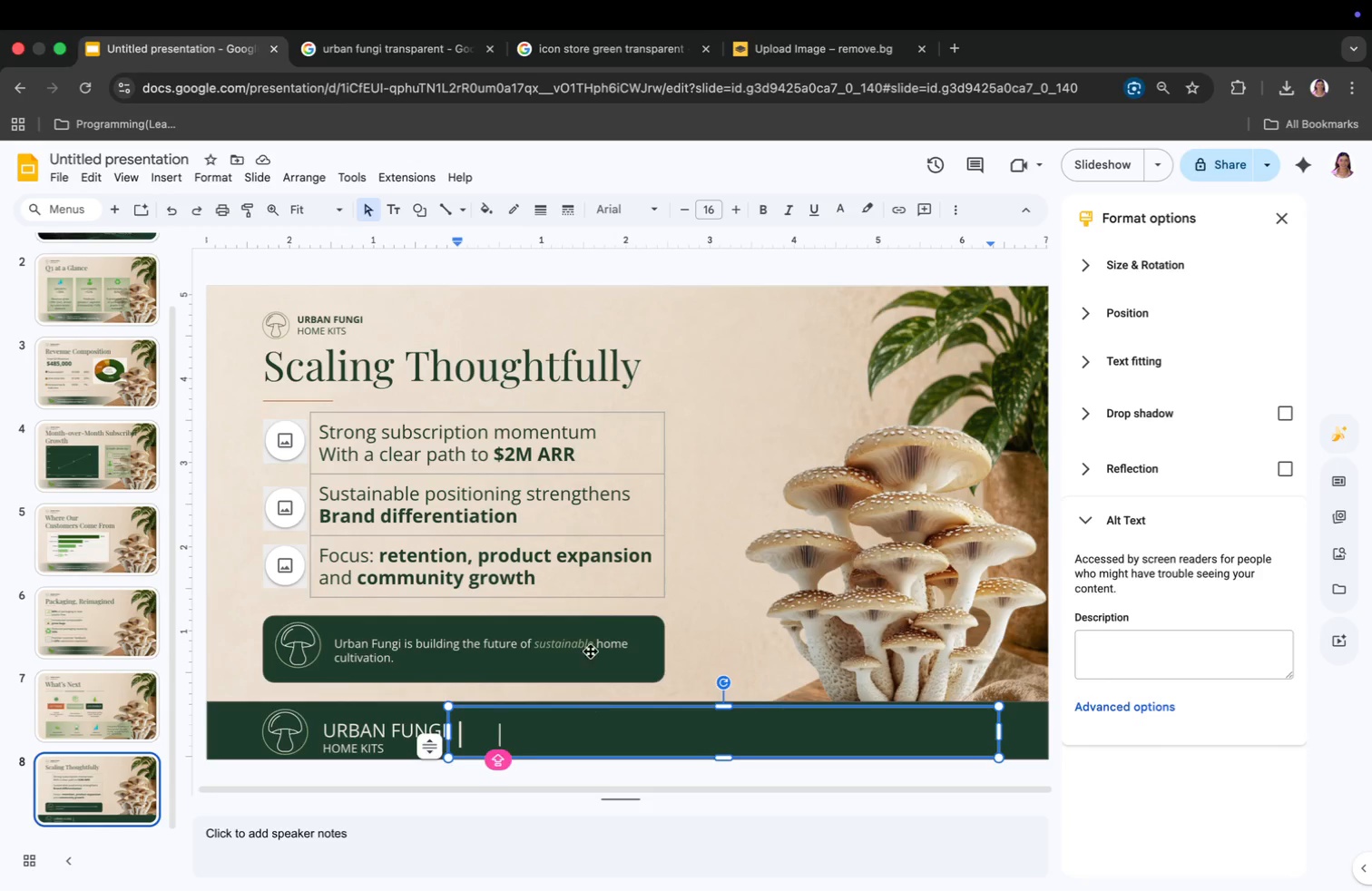 
left_click([710, 209])
 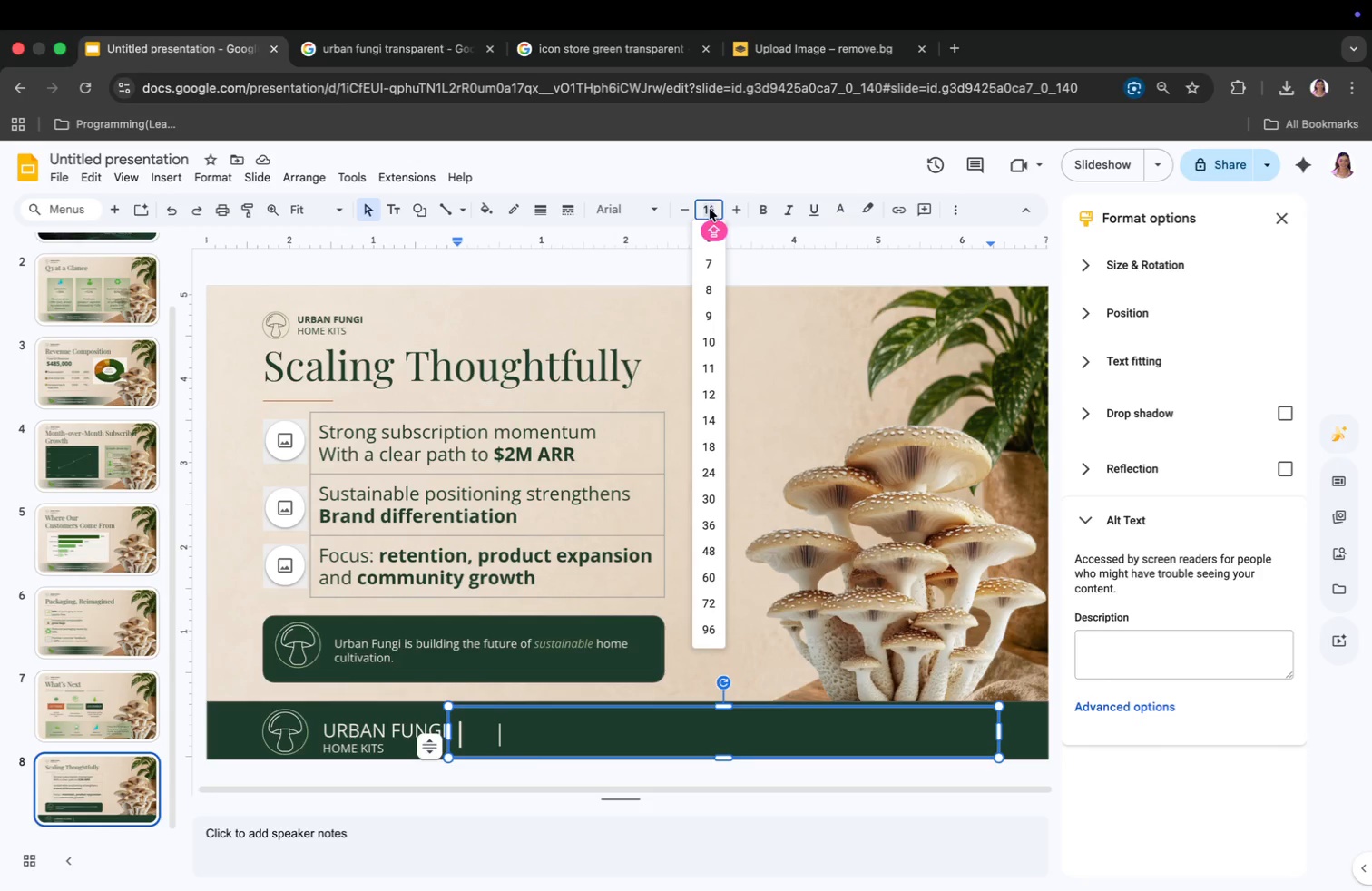 
type(12)
 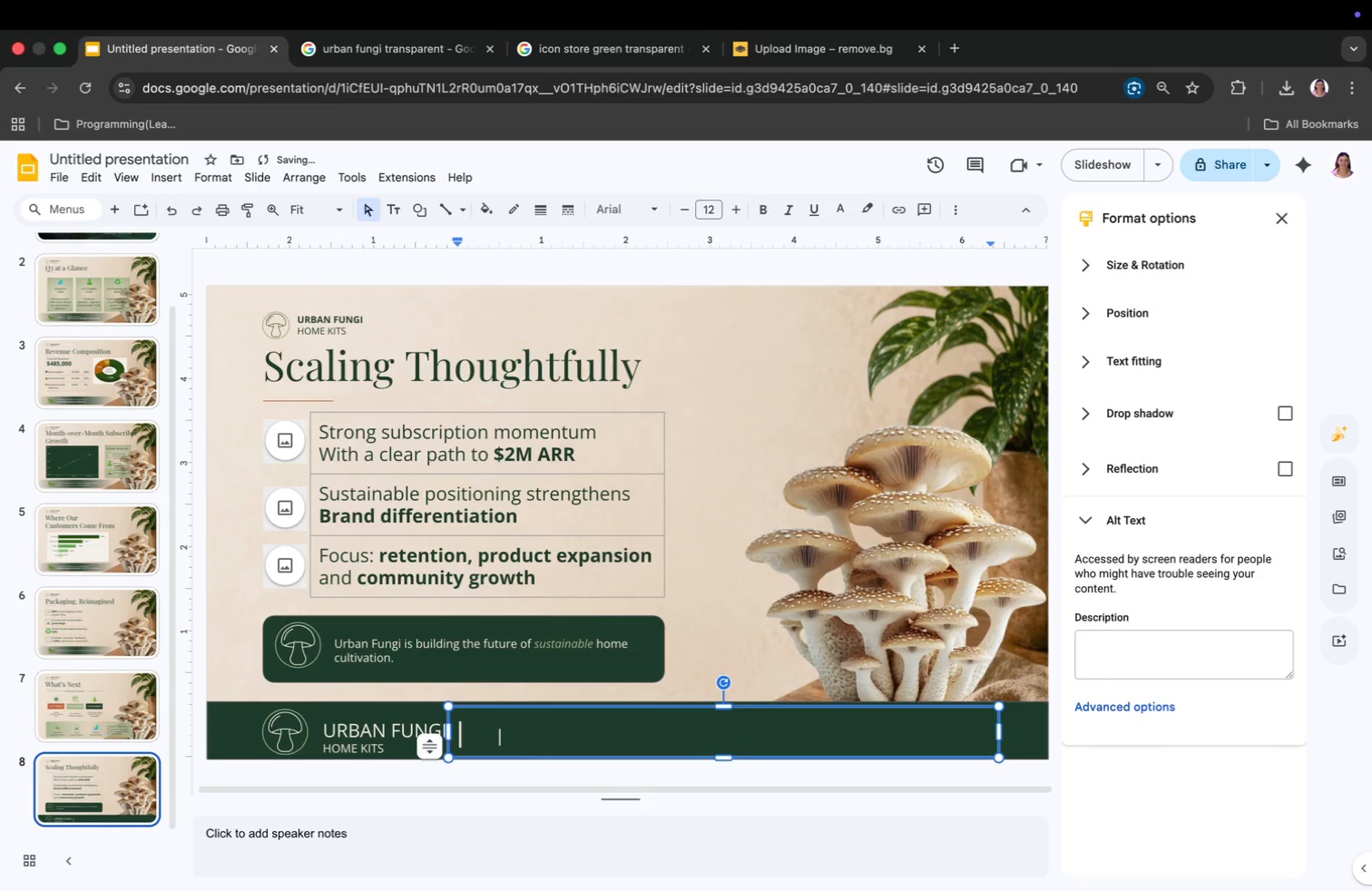 
key(Enter)
 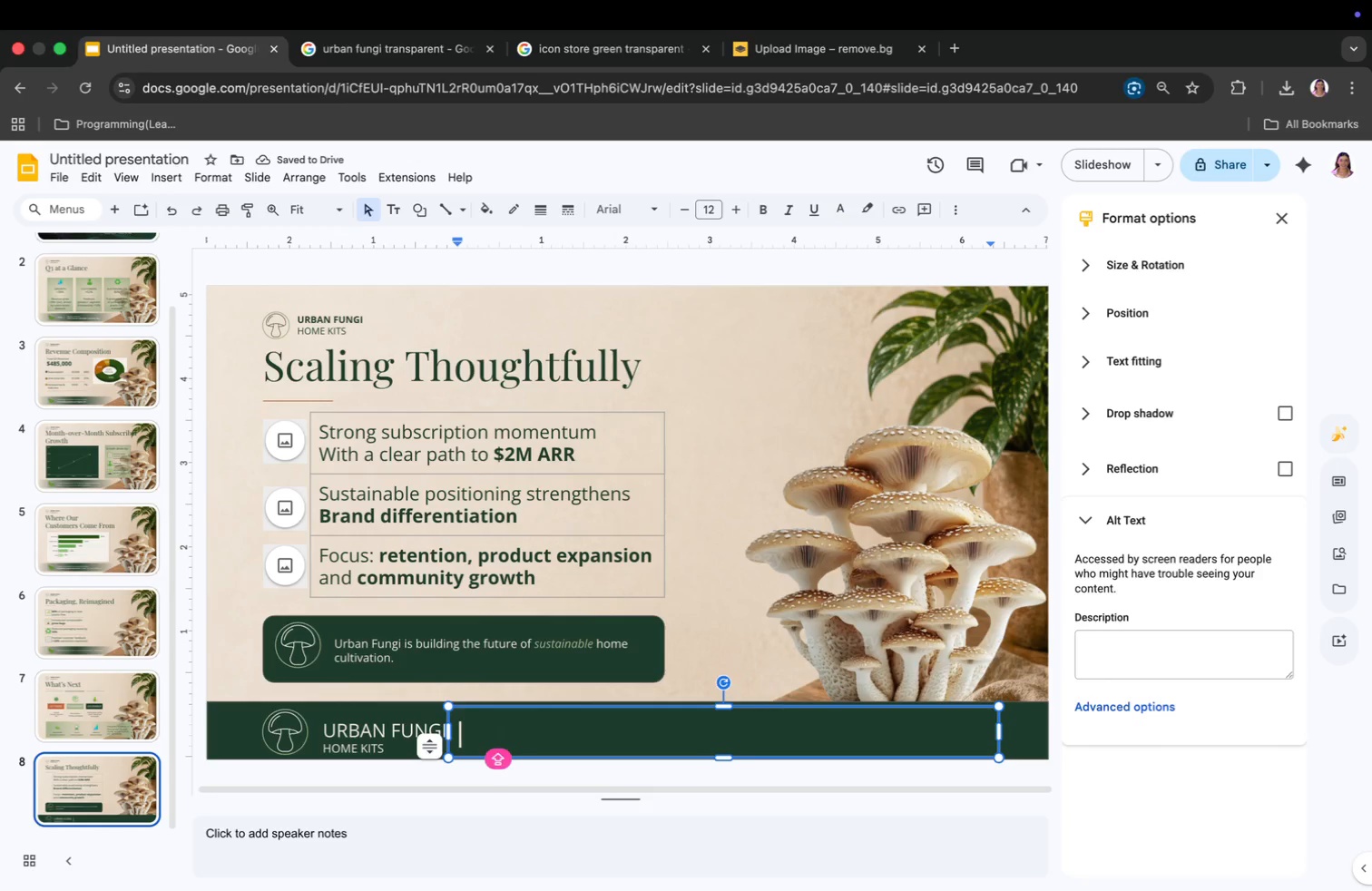 
type(H)
key(Backspace)
type(hello@ubanfungi.com)
key(Tab)
 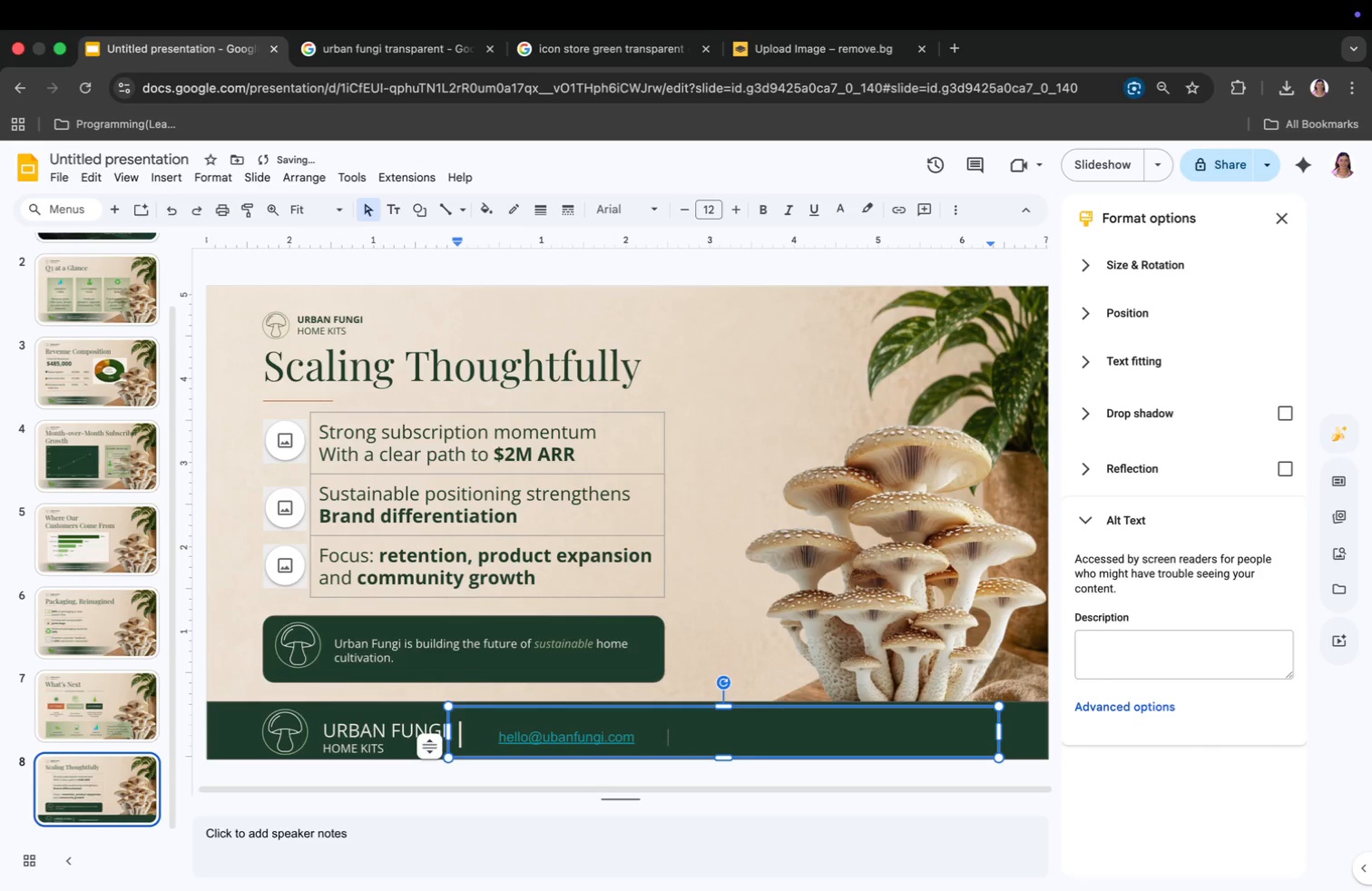 
type(www.urbanfi)
key(Backspace)
type(i)
key(Backspace)
type(ungi)
 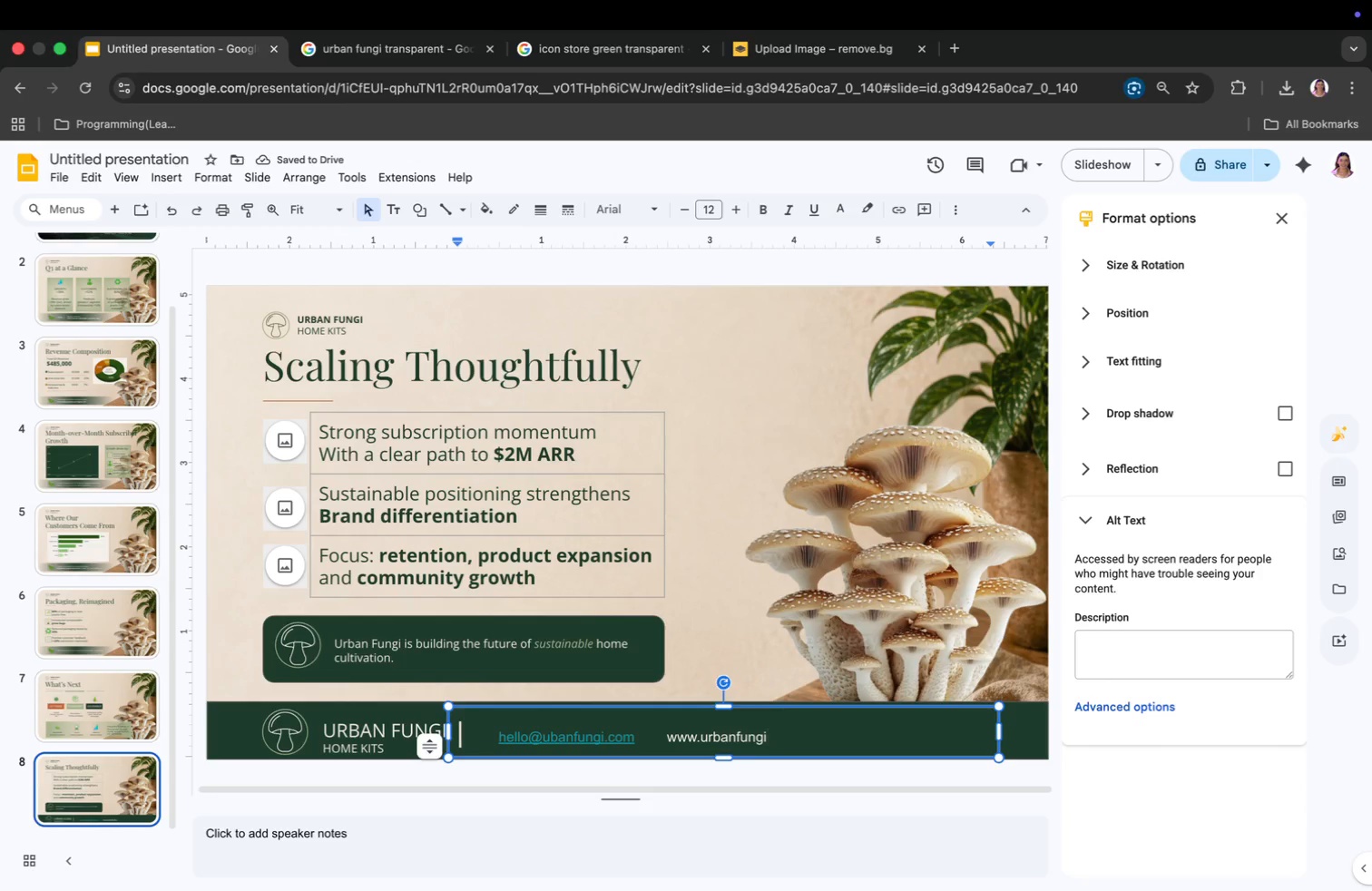 
type(.com)
key(Tab)
 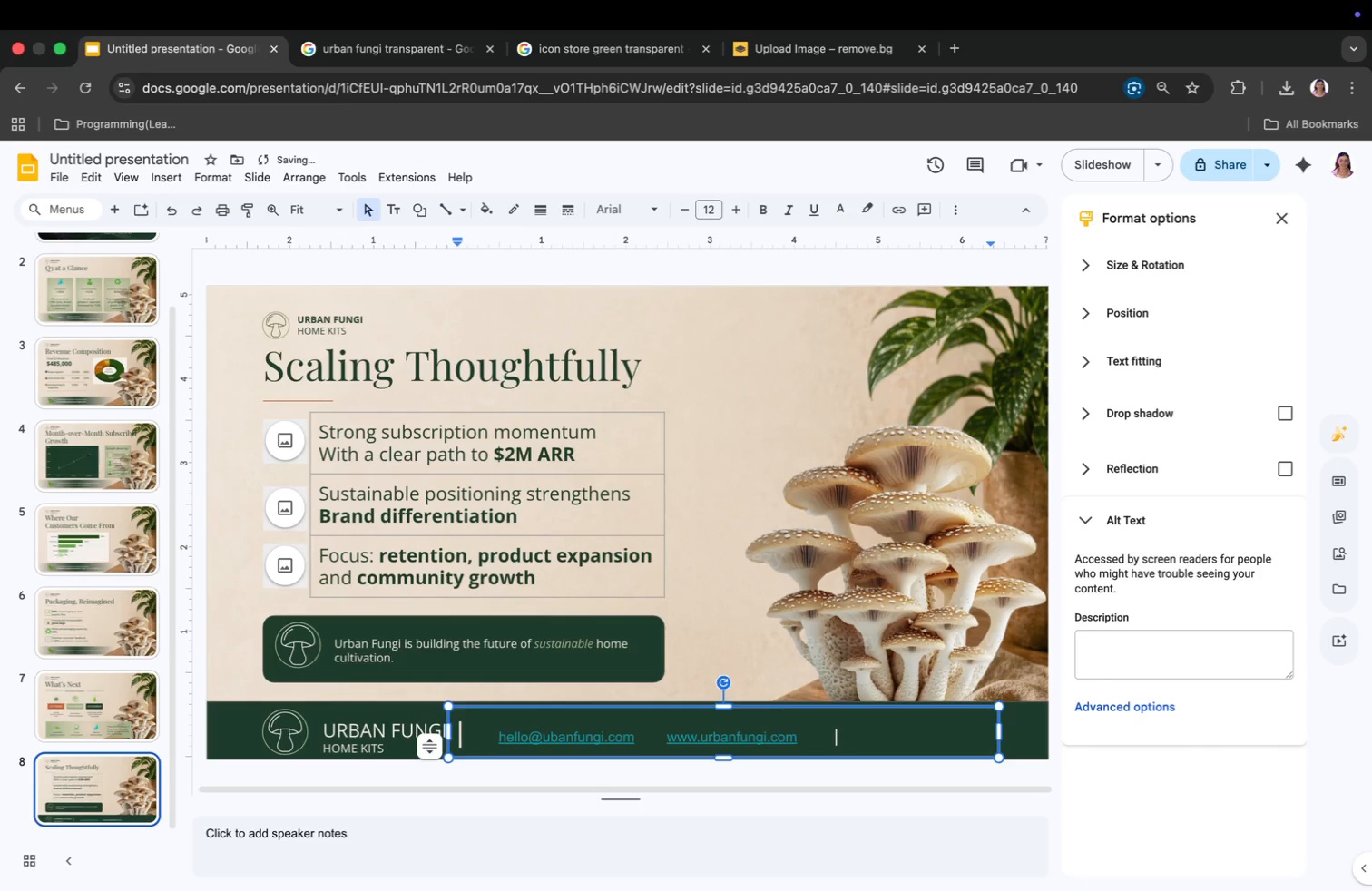 
type(@urbanfungi)
key(Tab)
 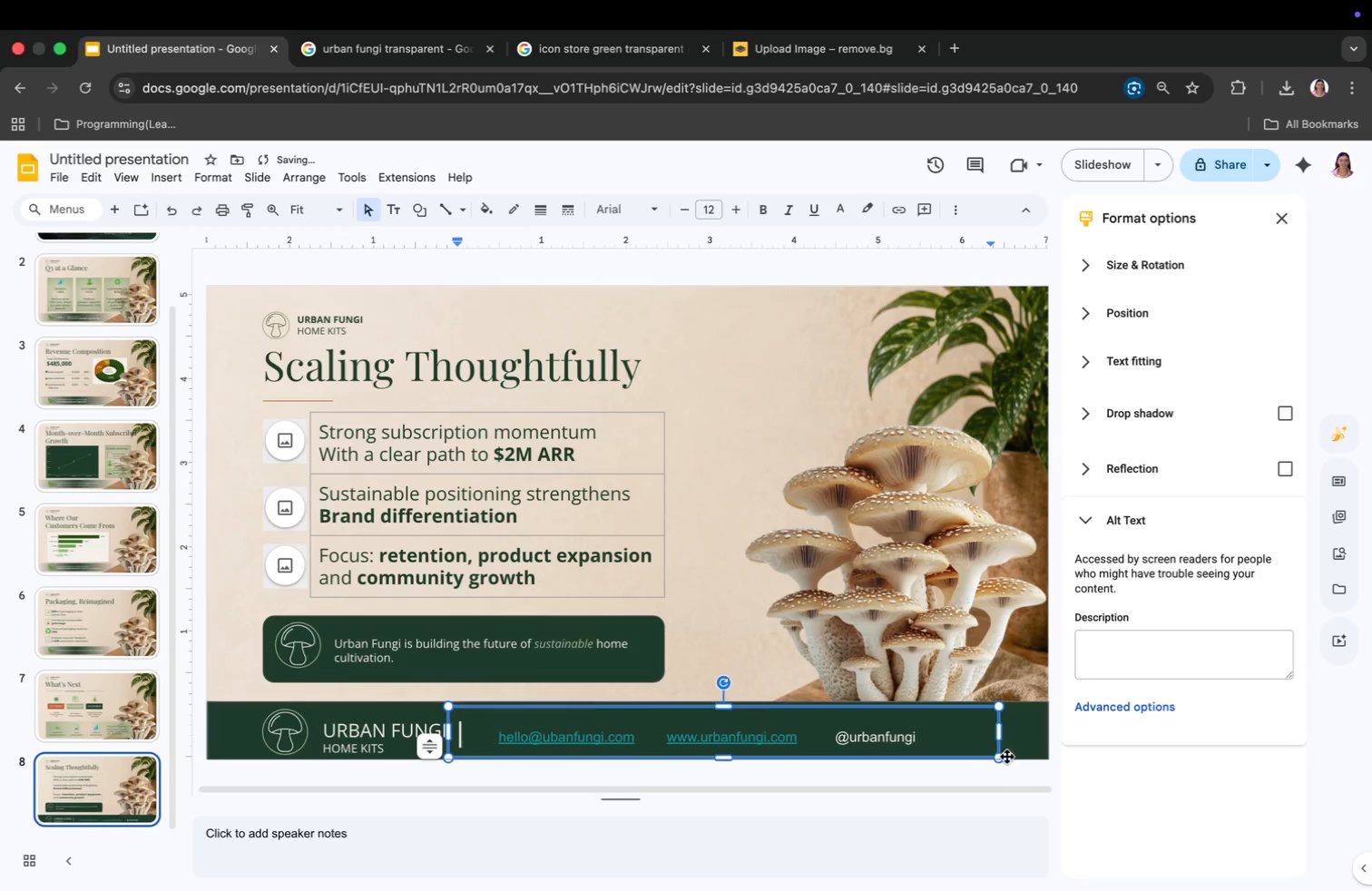 
left_click_drag(start_coordinate=[998, 733], to_coordinate=[1048, 733])
 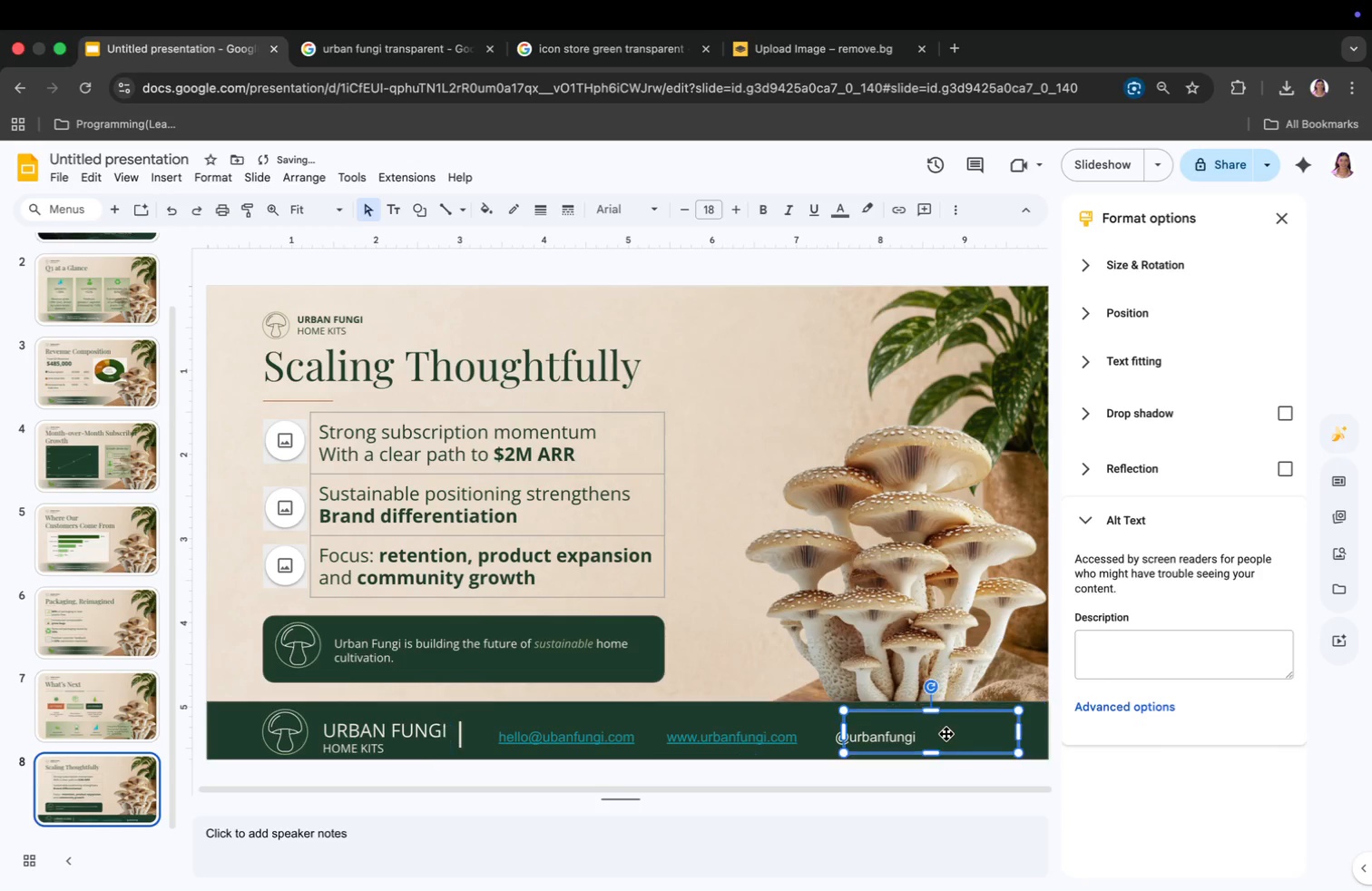 
double_click([939, 737])
 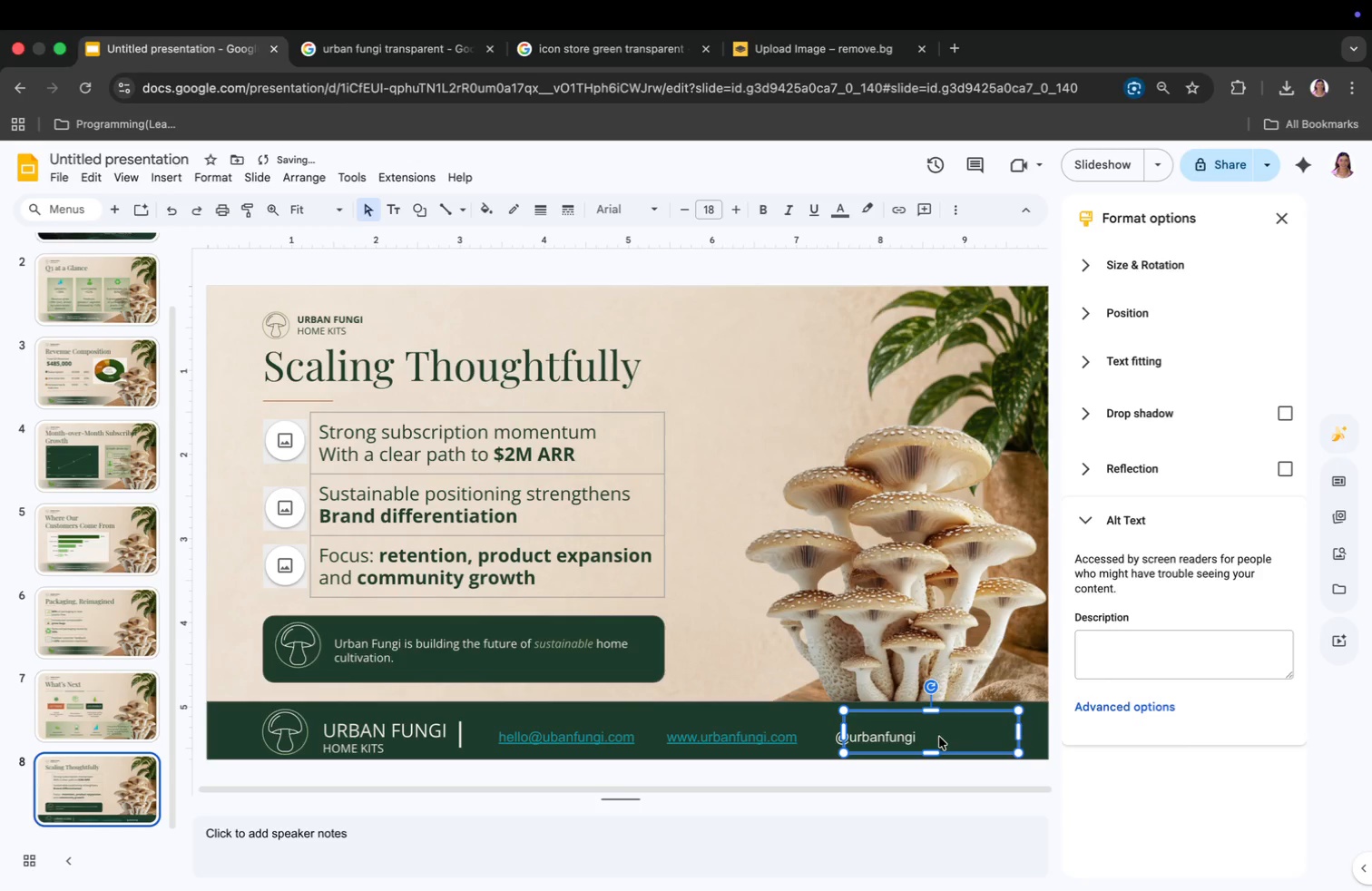 
left_click([939, 737])
 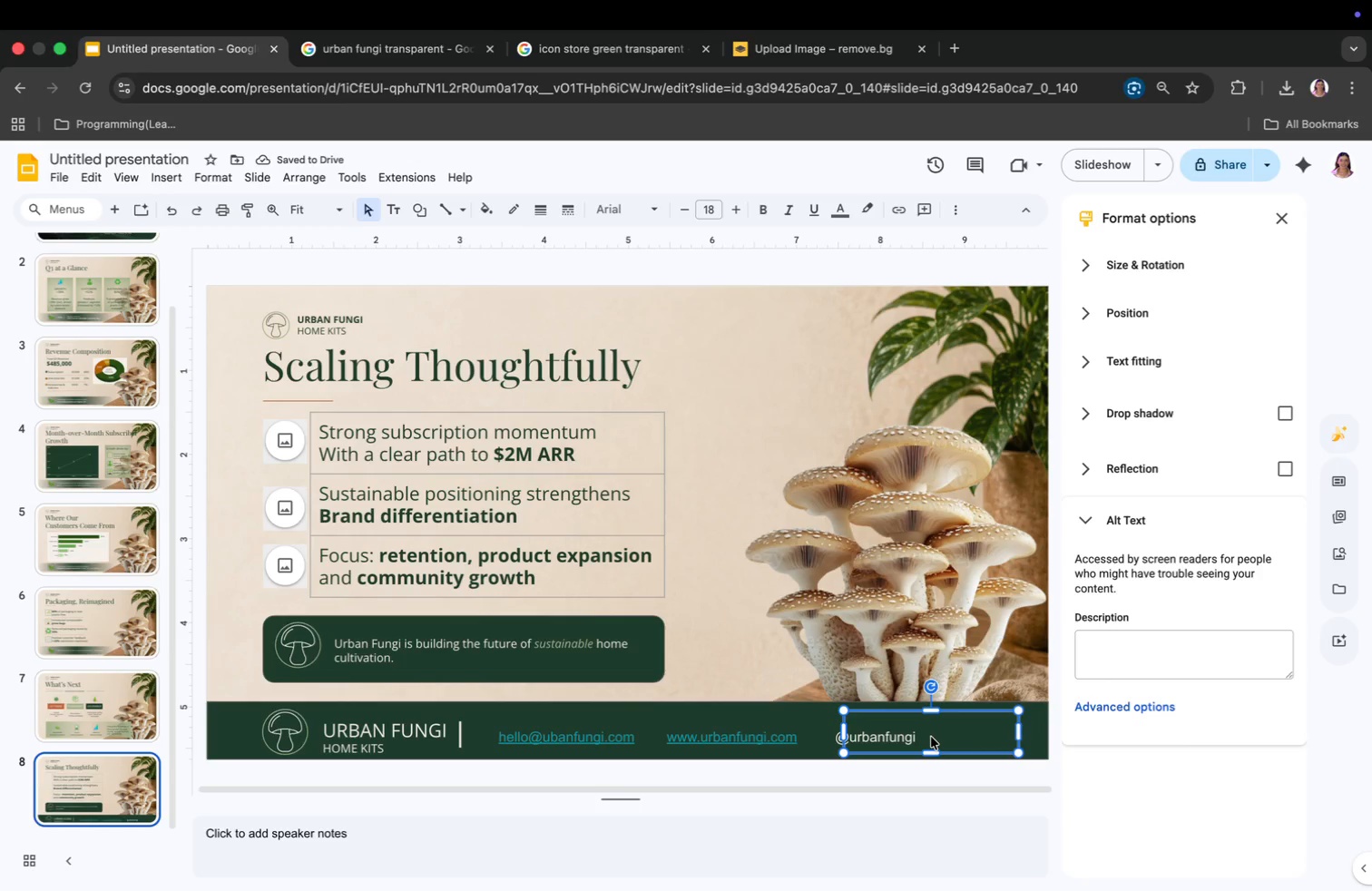 
double_click([931, 737])
 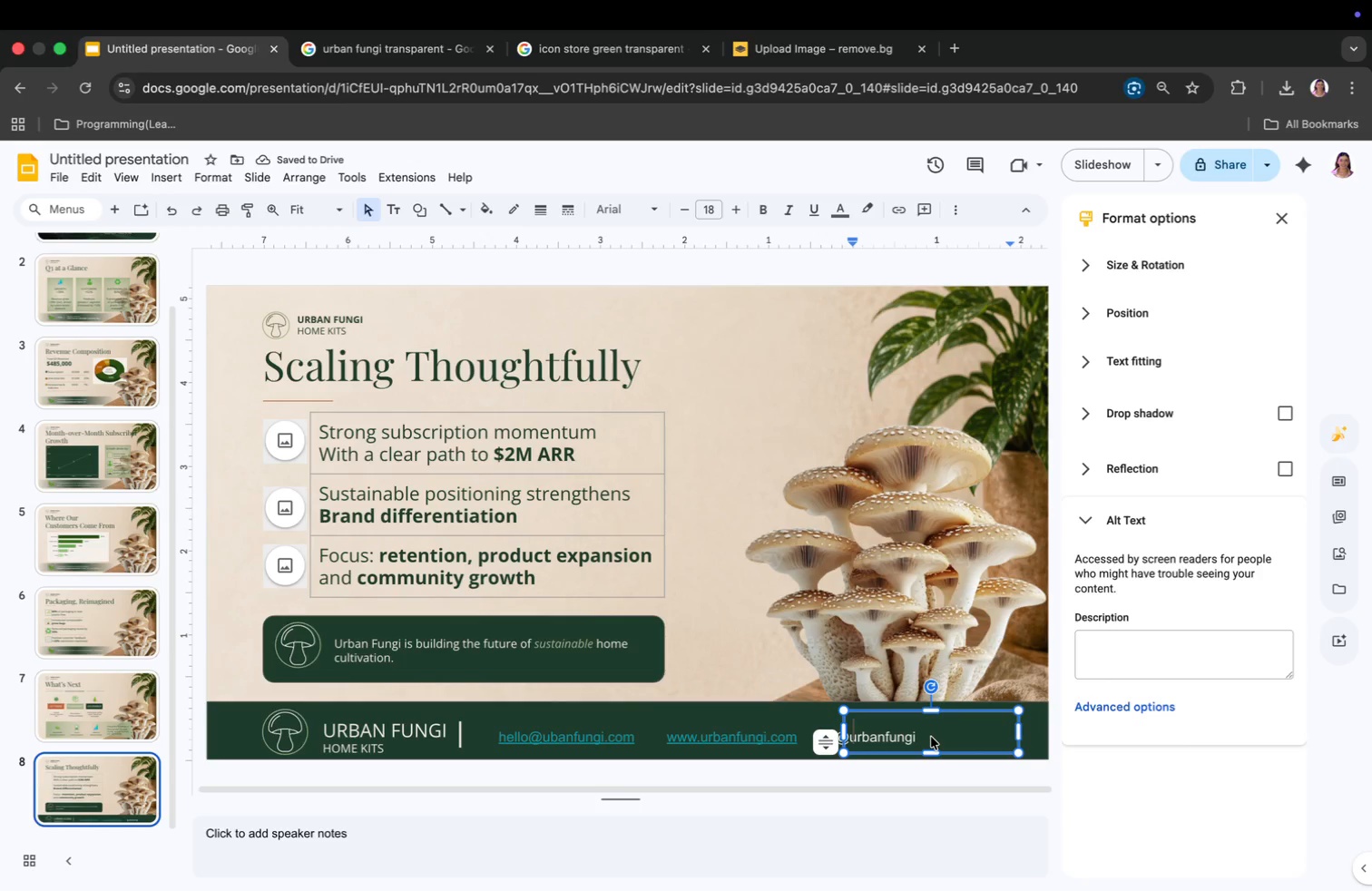 
triple_click([931, 737])
 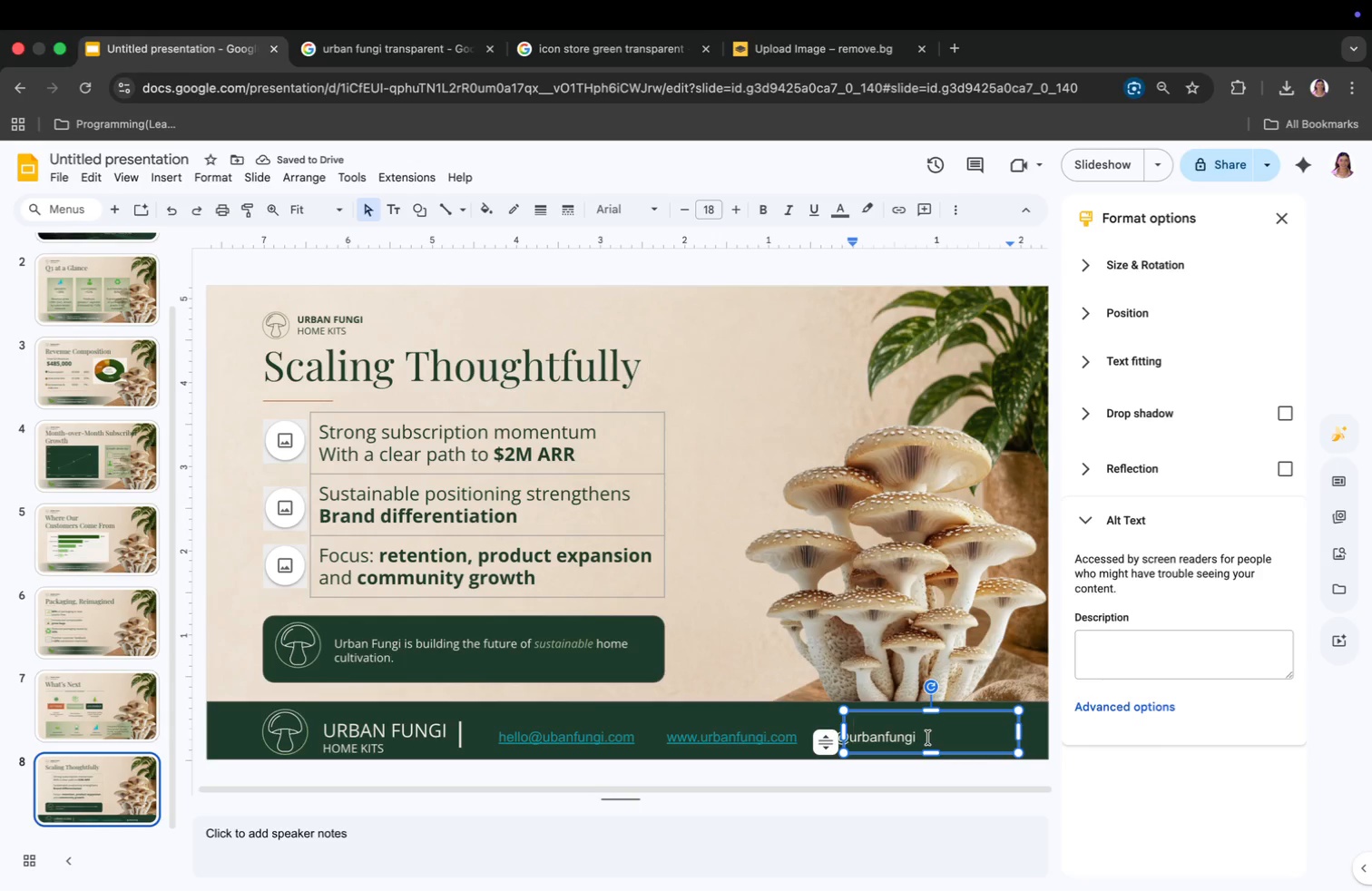 
left_click([926, 738])
 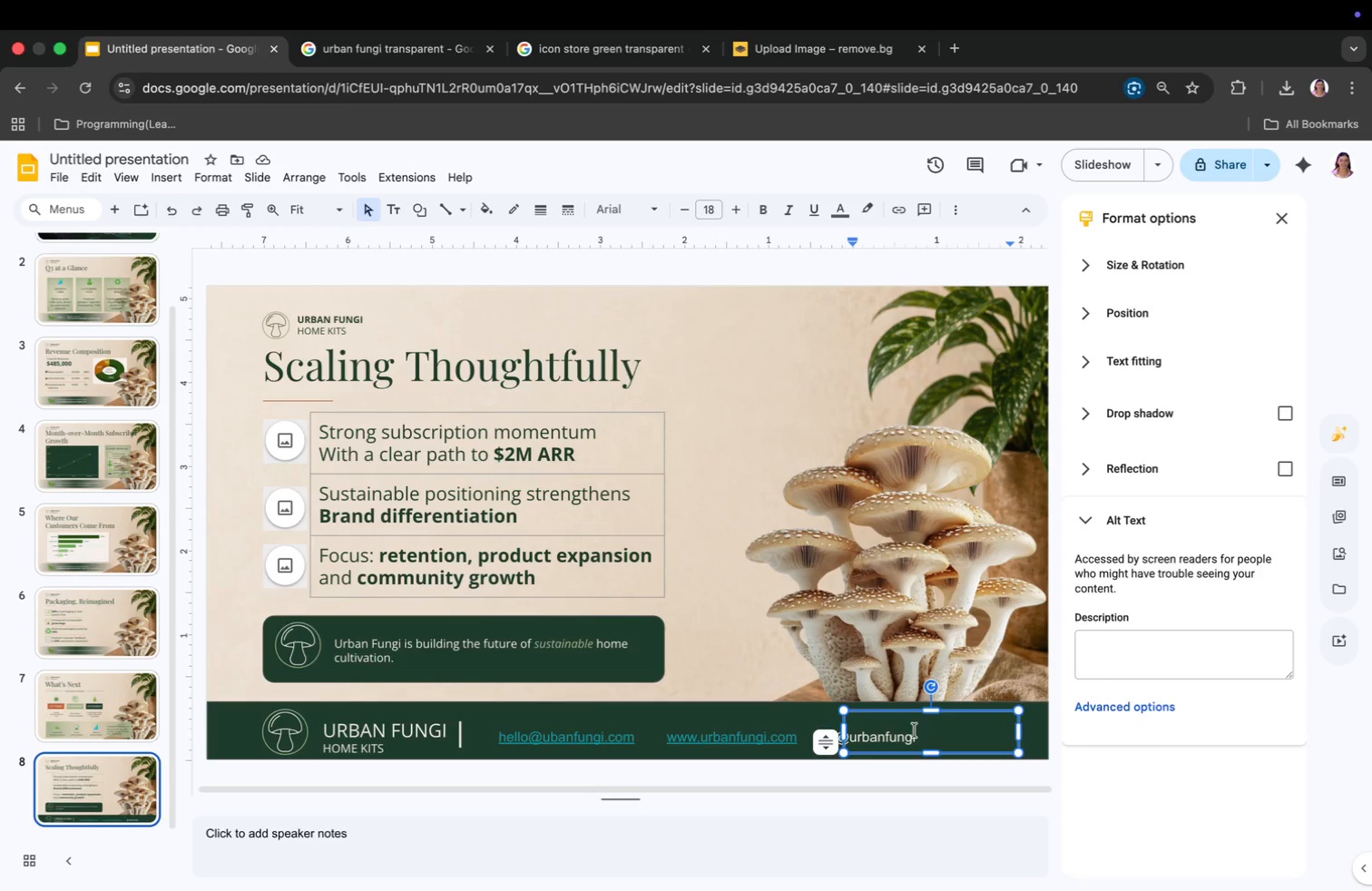 
key(Backspace)
 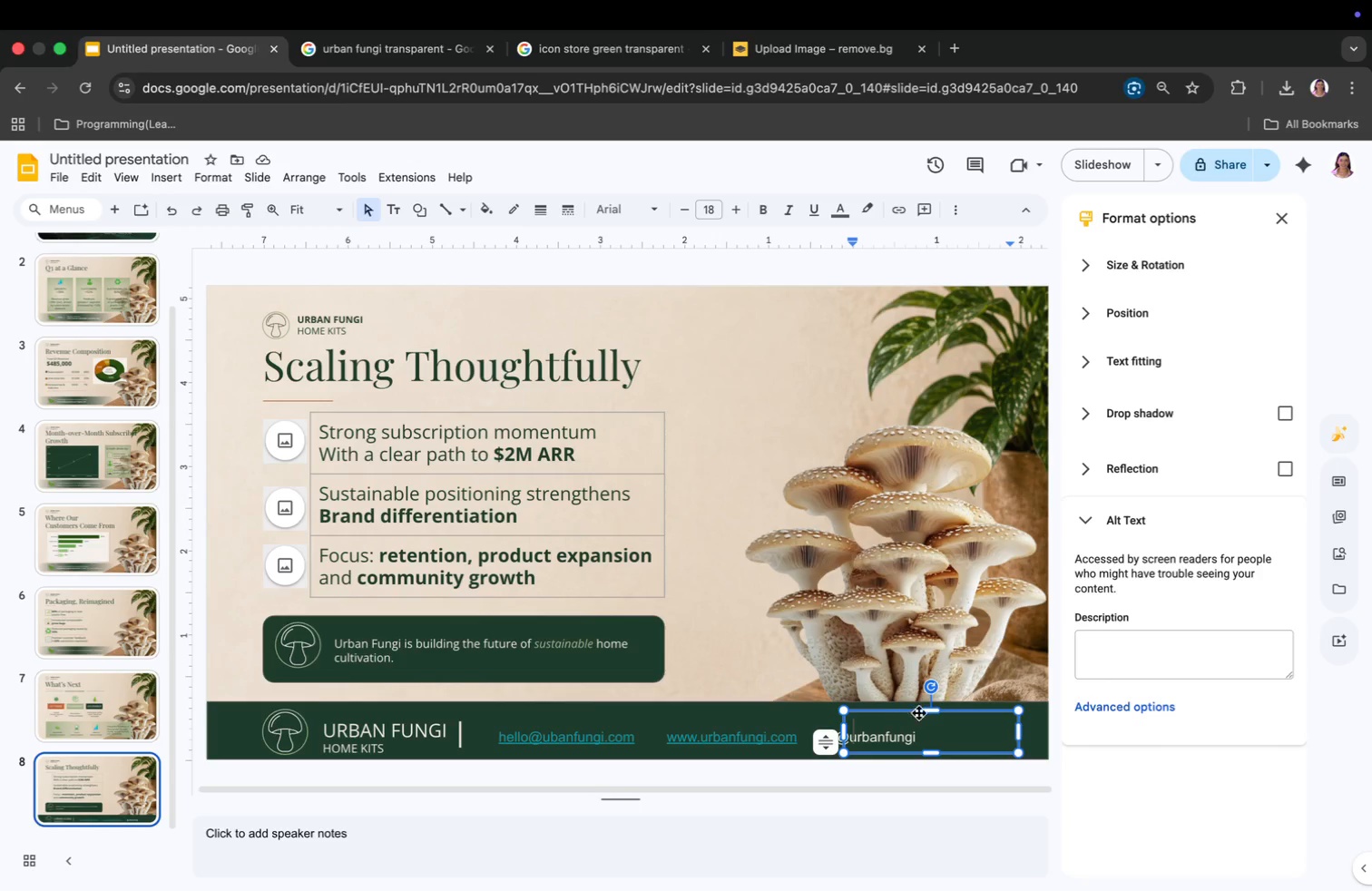 
left_click_drag(start_coordinate=[929, 714], to_coordinate=[929, 637])
 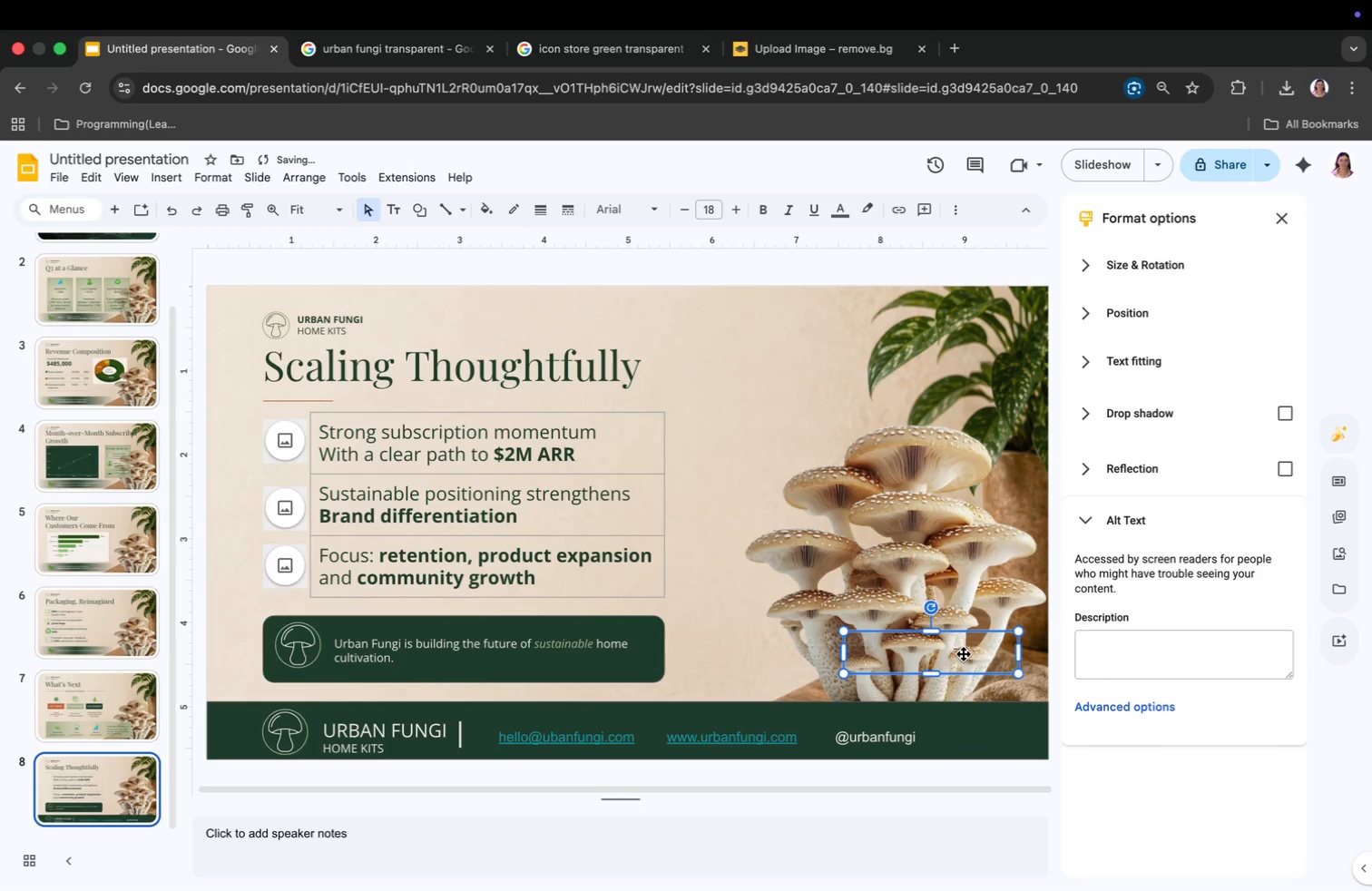 
key(Backspace)
 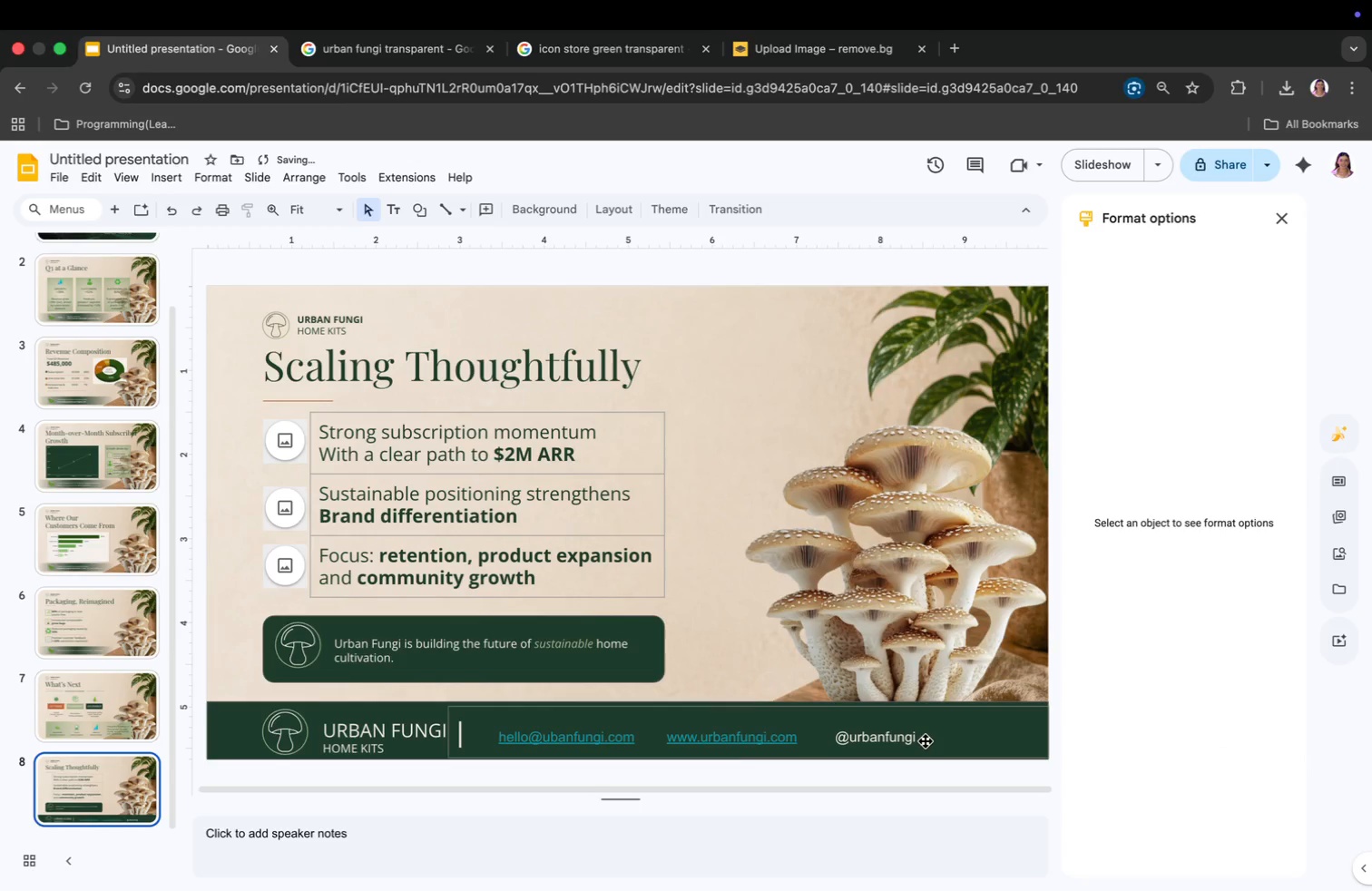 
double_click([926, 741])
 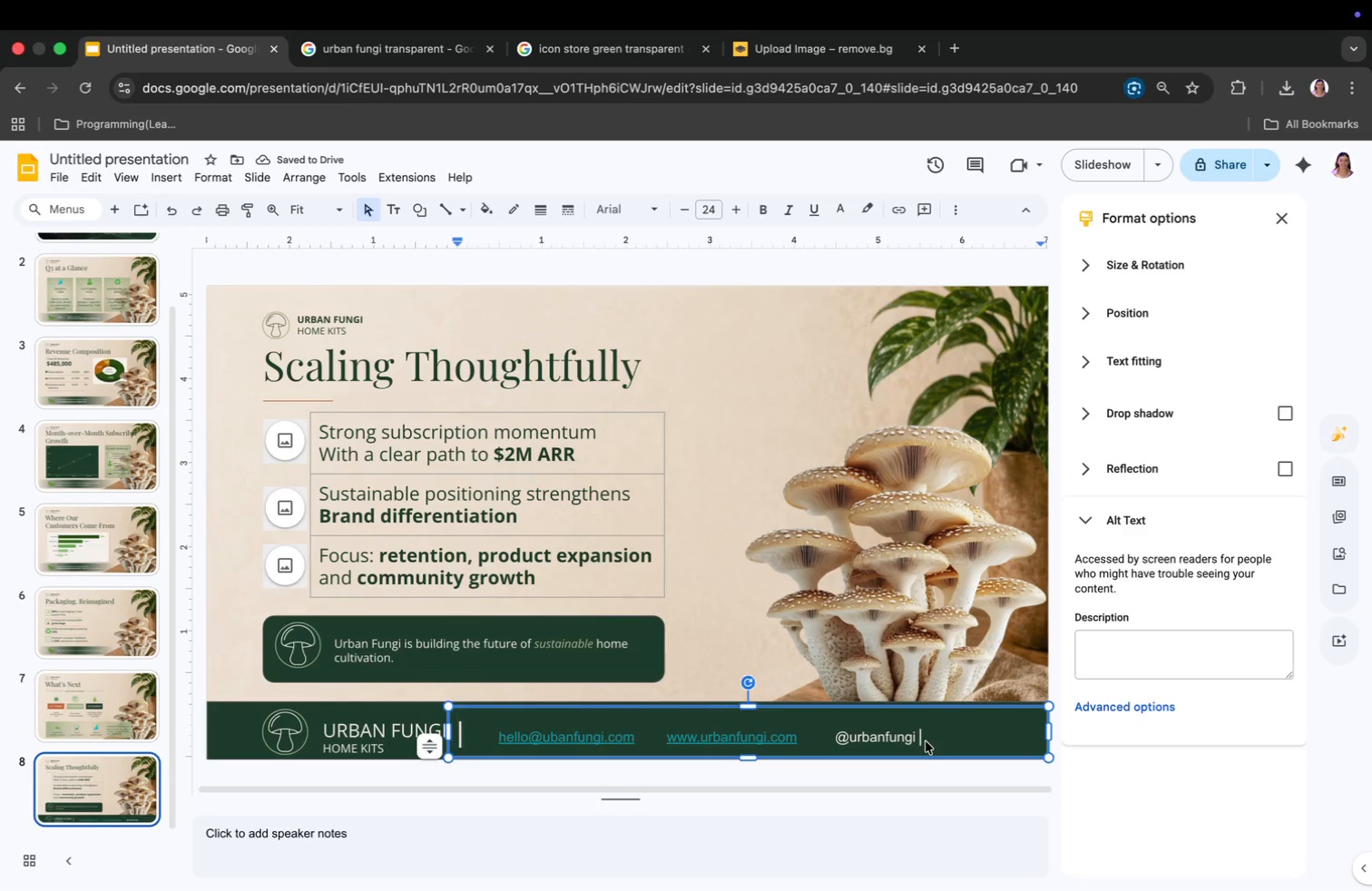 
double_click([926, 741])
 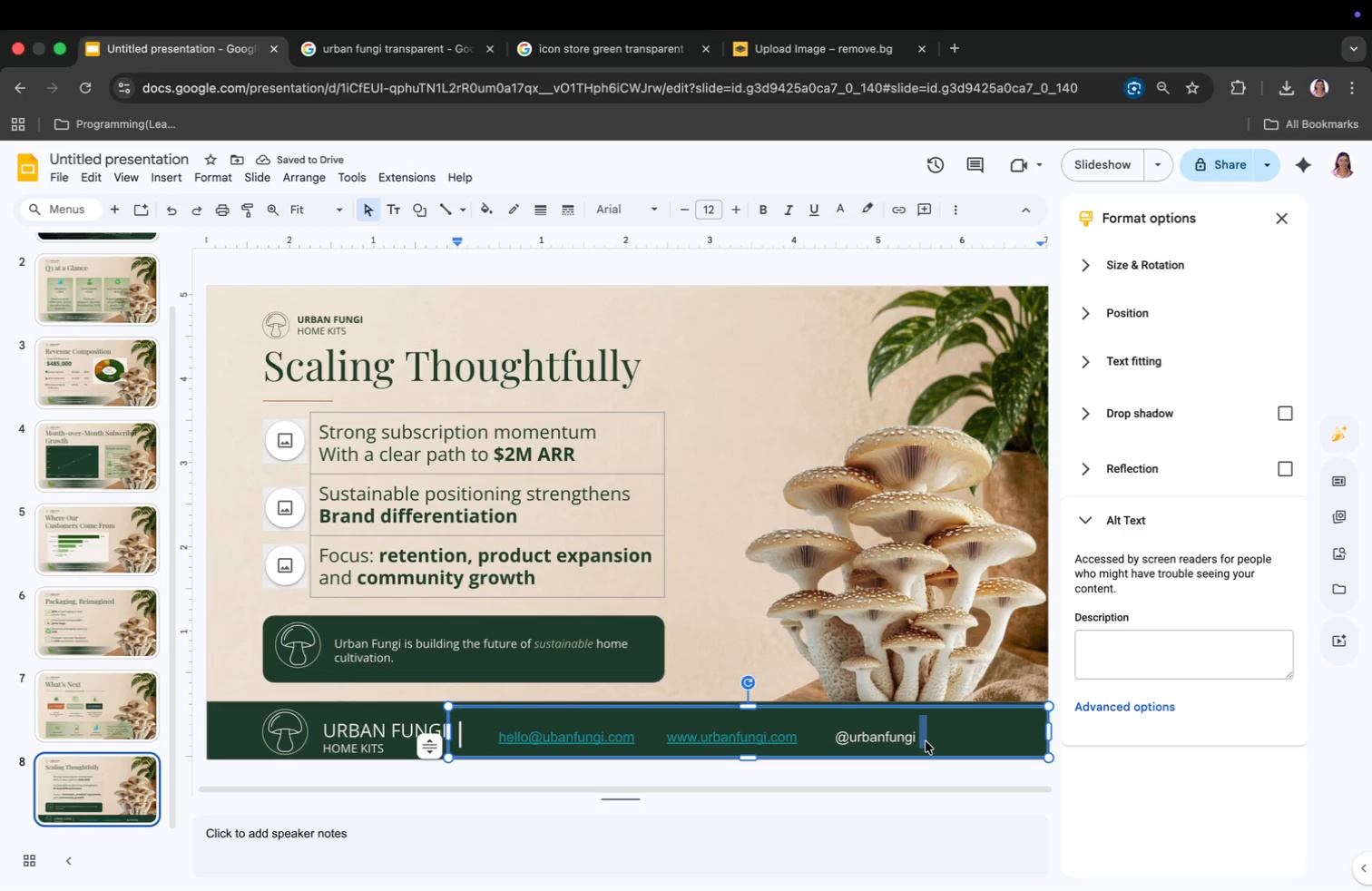 
key(Backspace)
 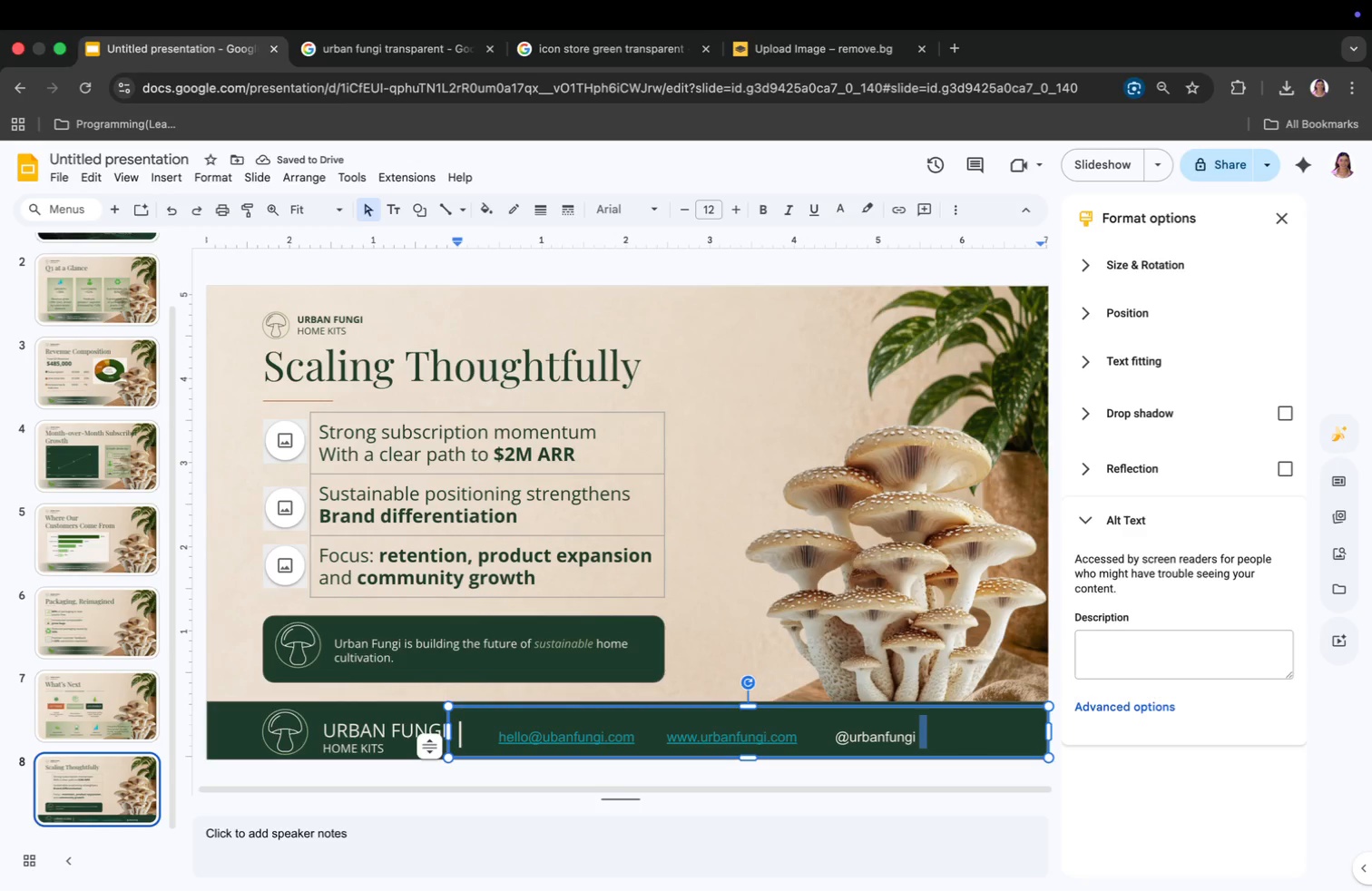 
key(Backspace)
 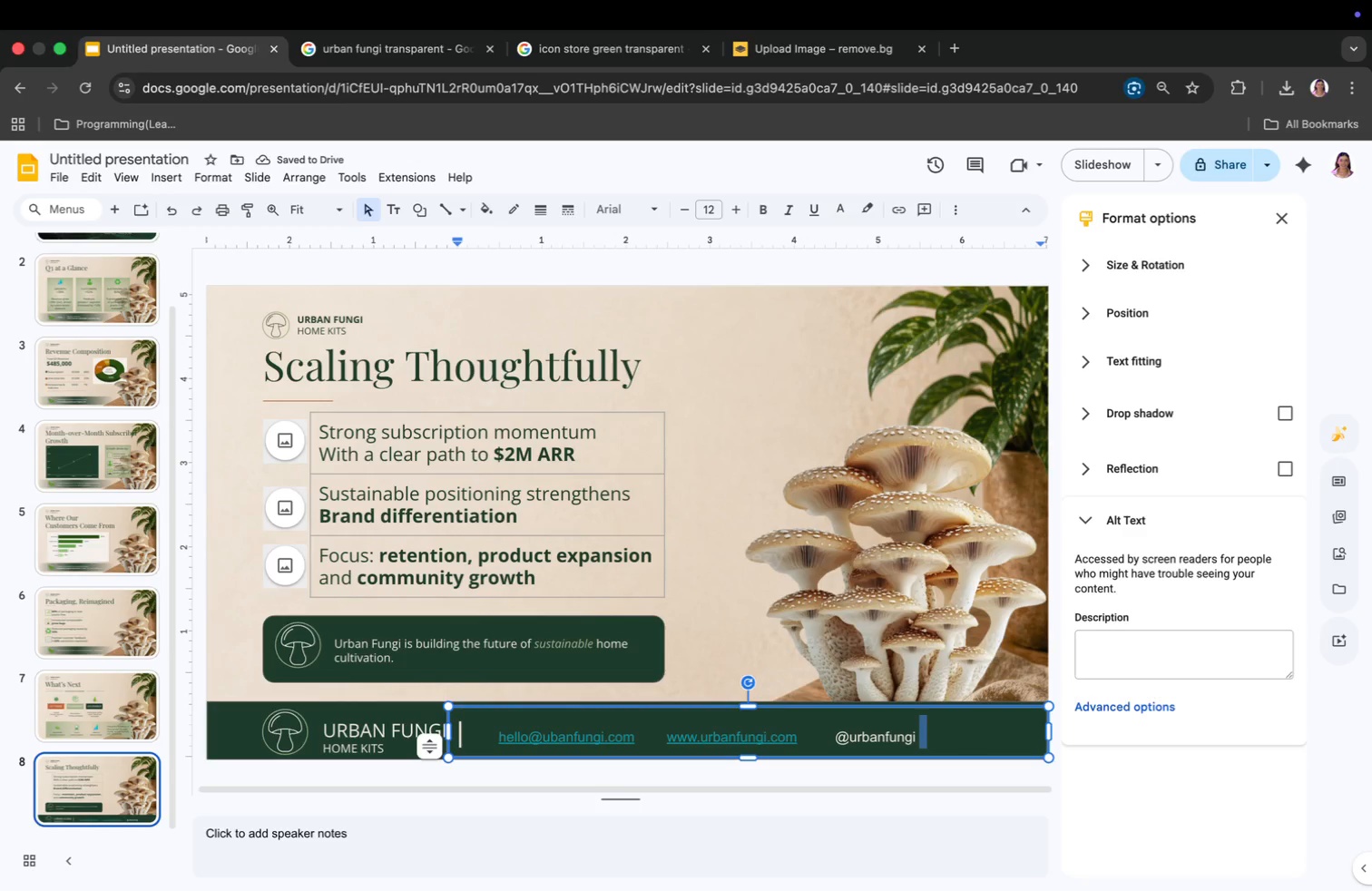 
key(Backspace)
 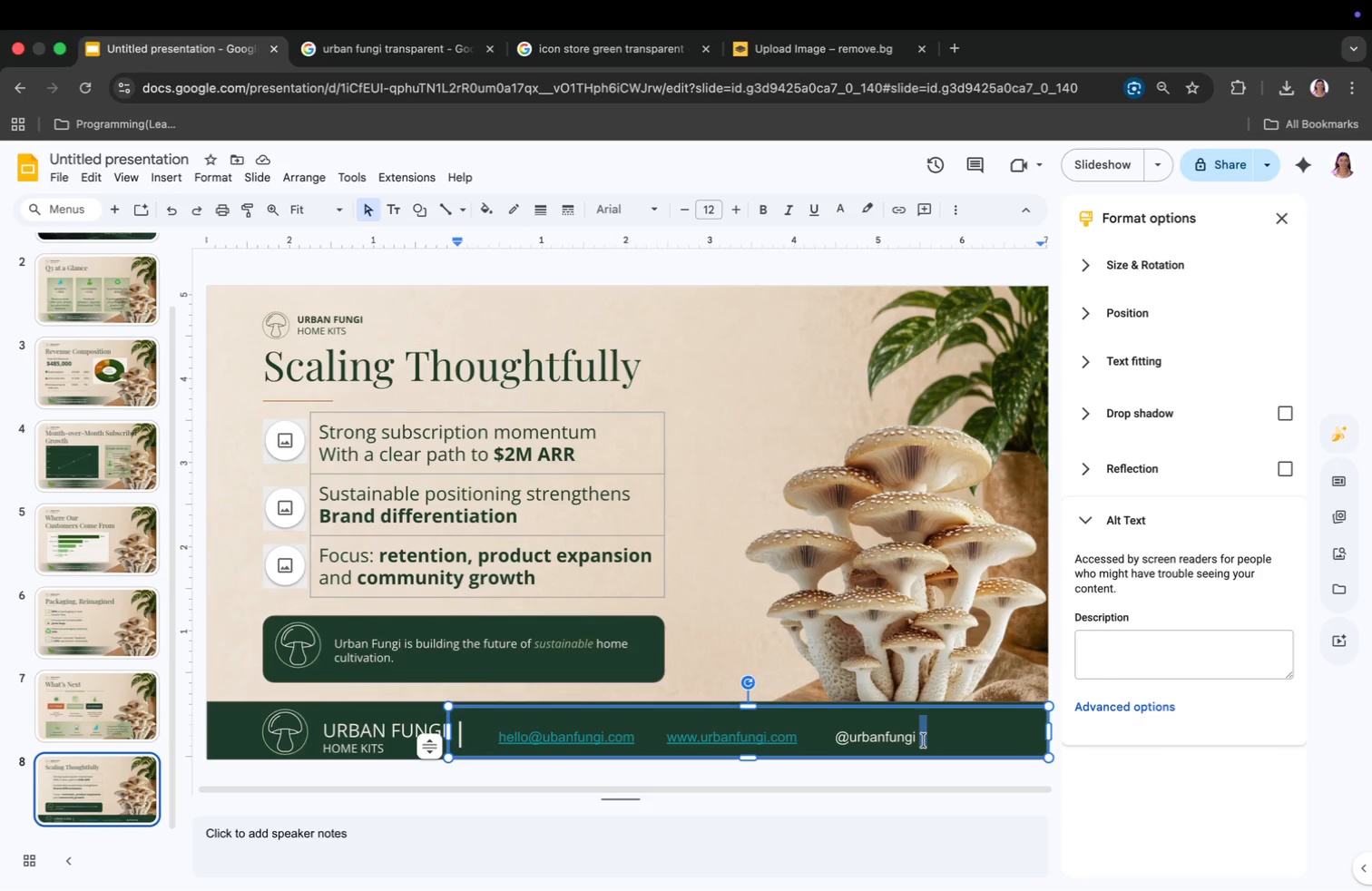 
key(Backspace)
 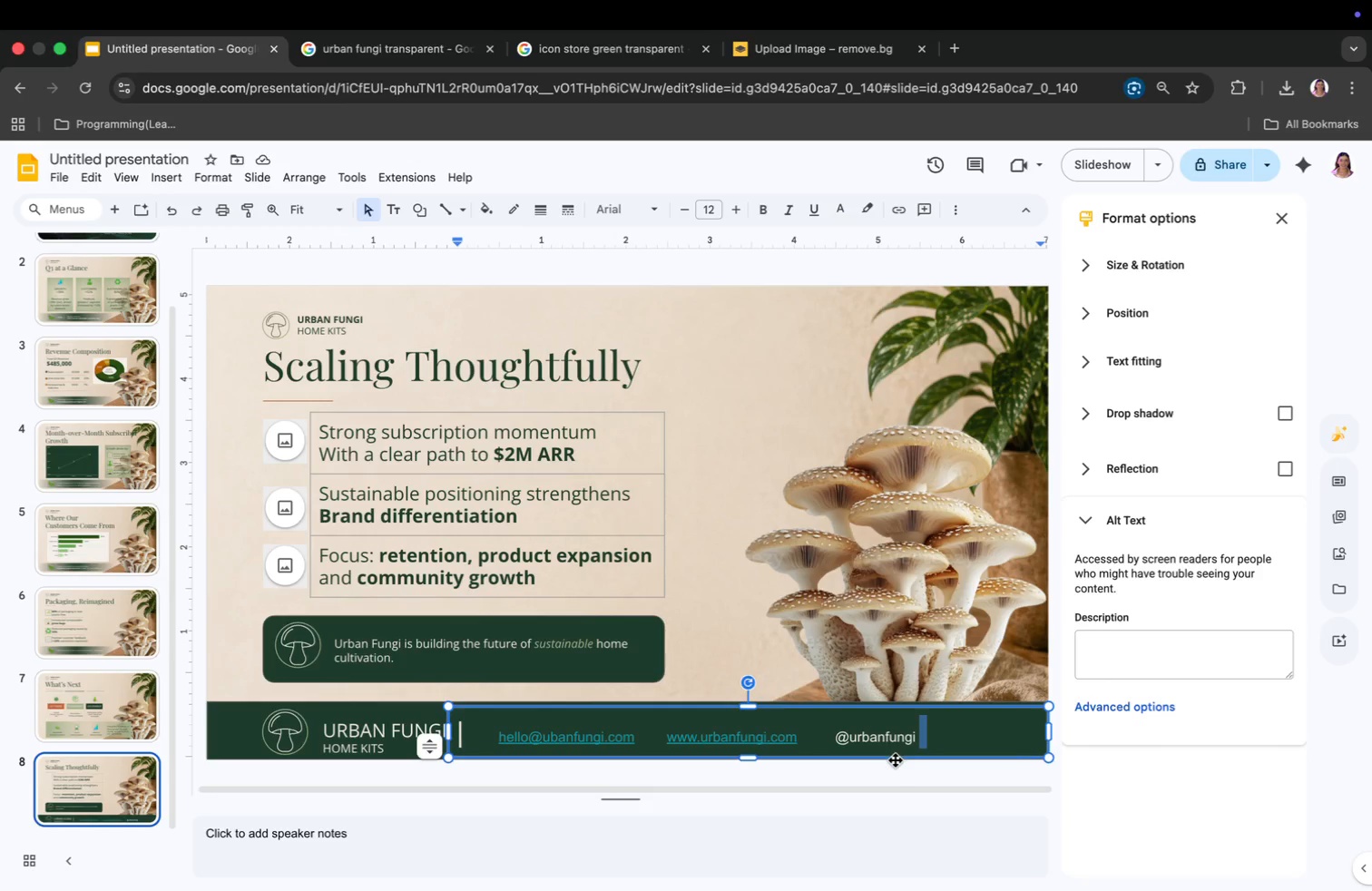 
left_click([901, 736])
 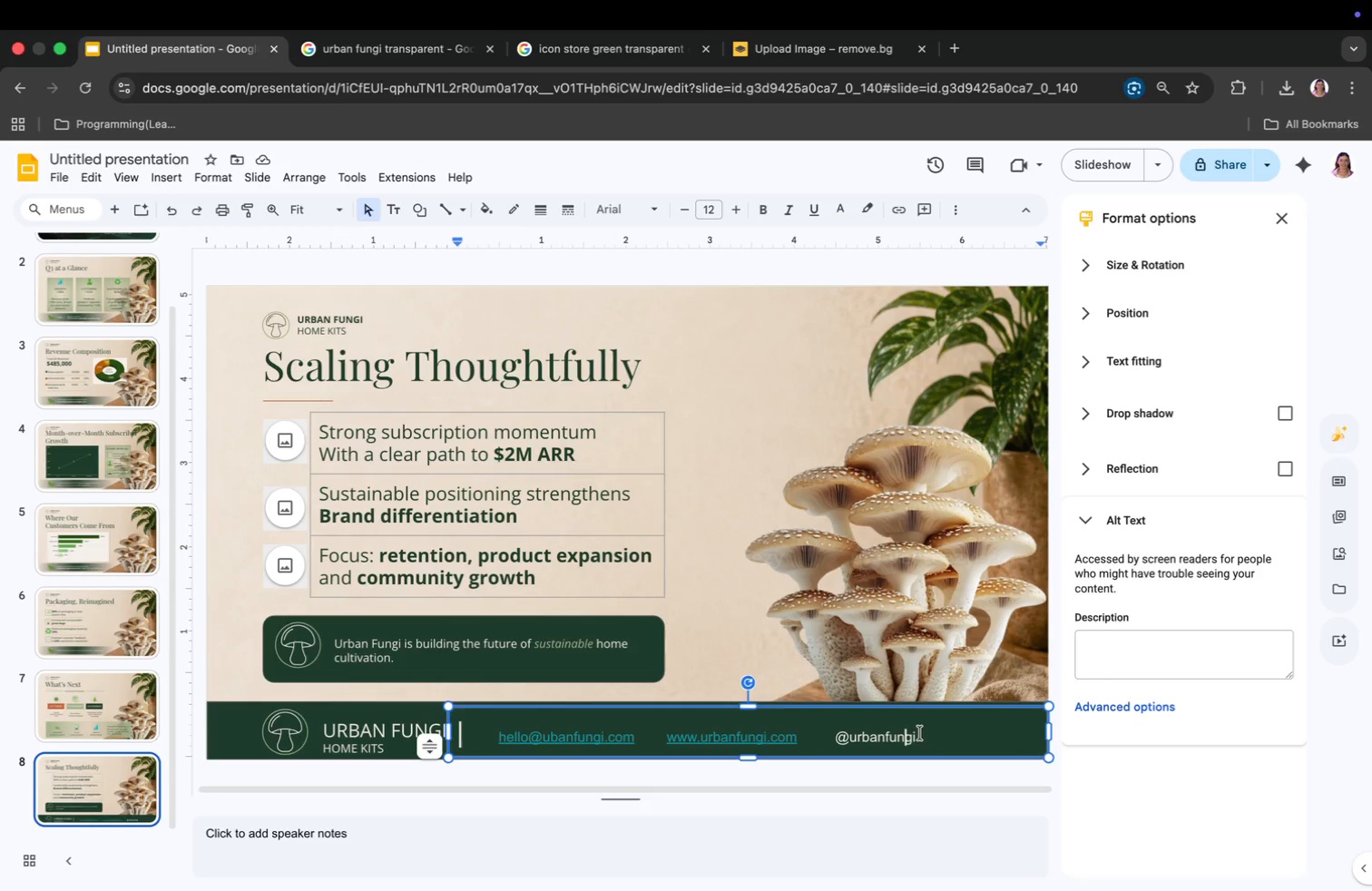 
left_click([920, 733])
 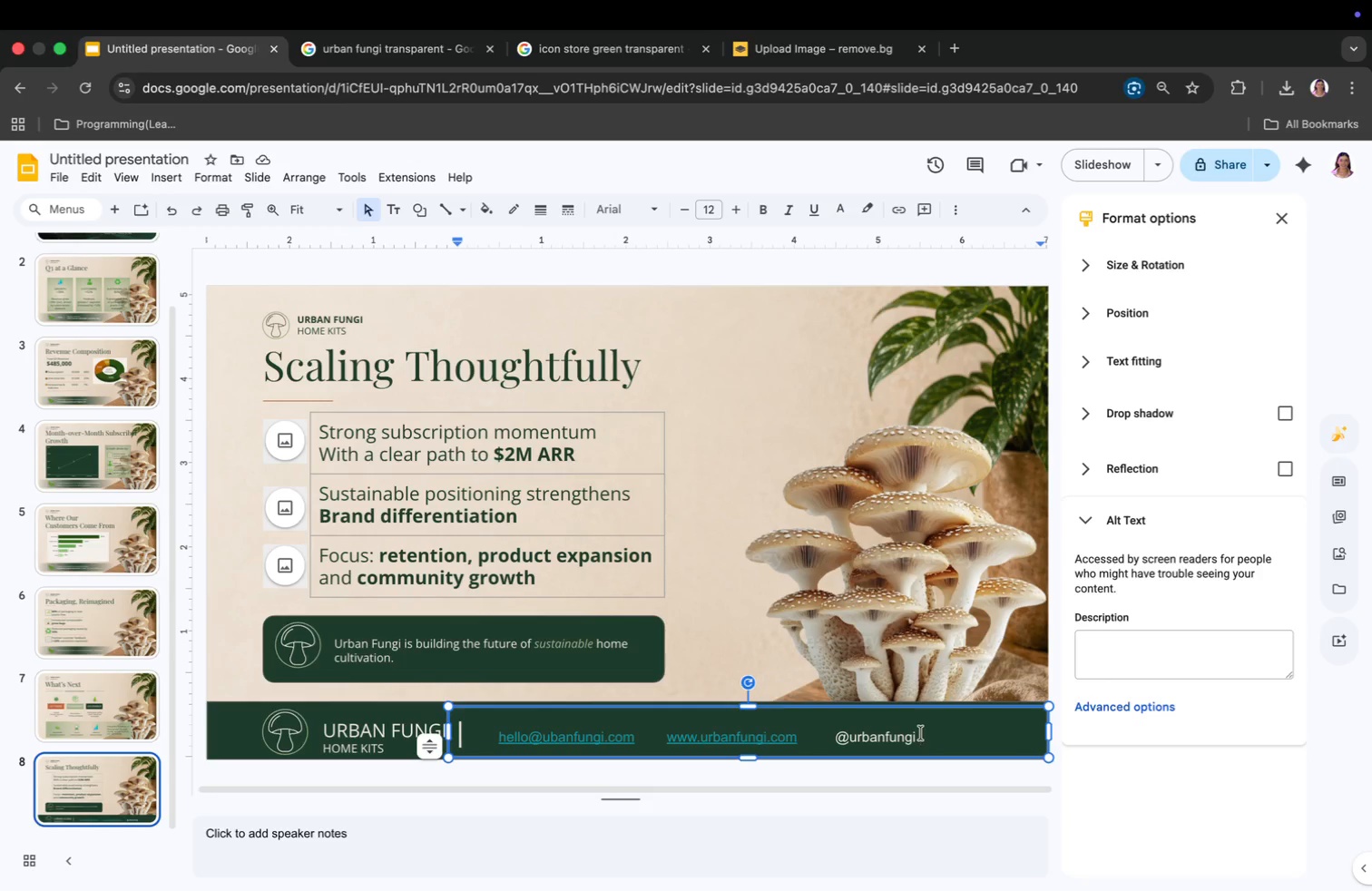 
key(Backspace)
 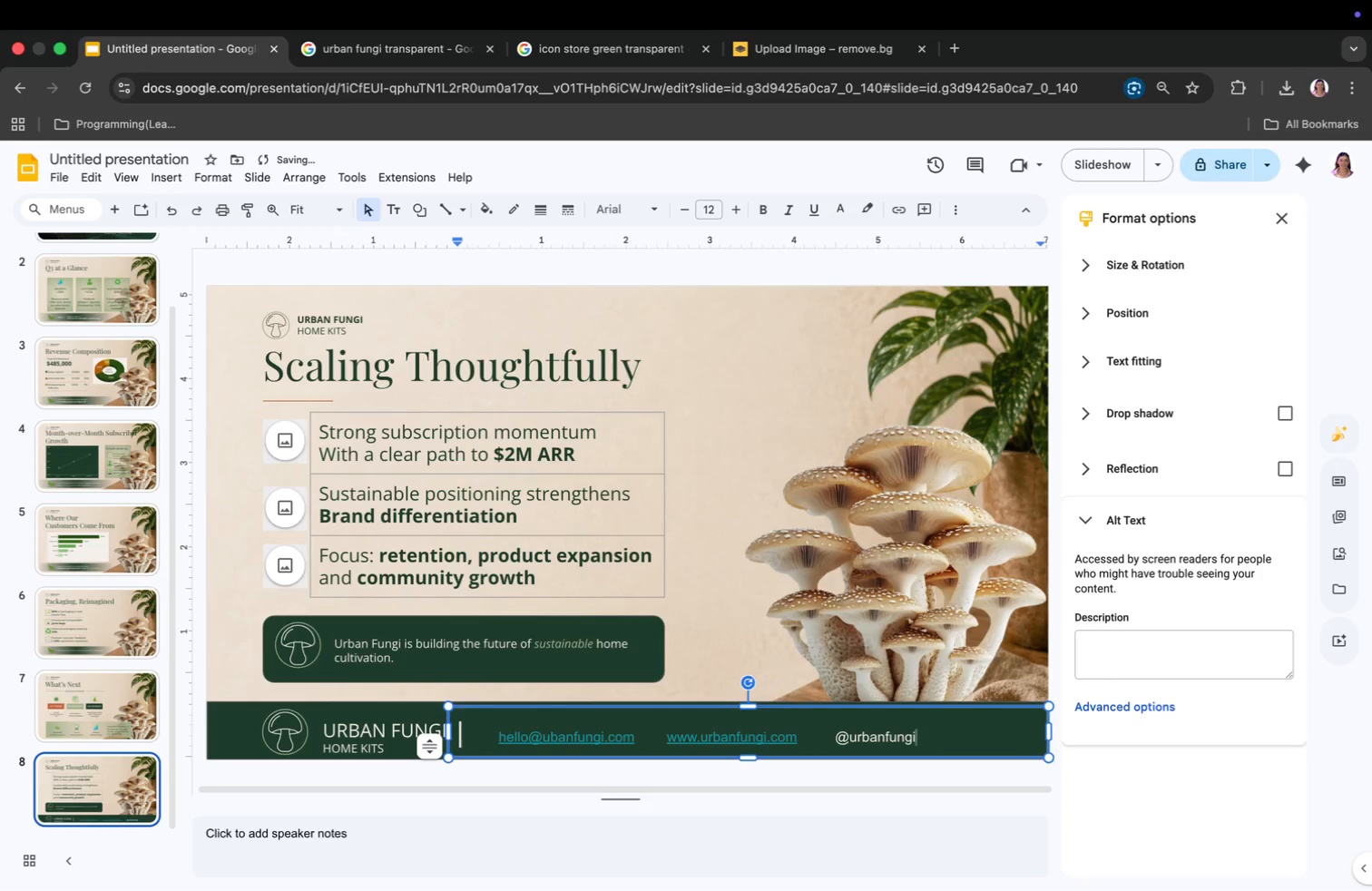 
key(Tab)
 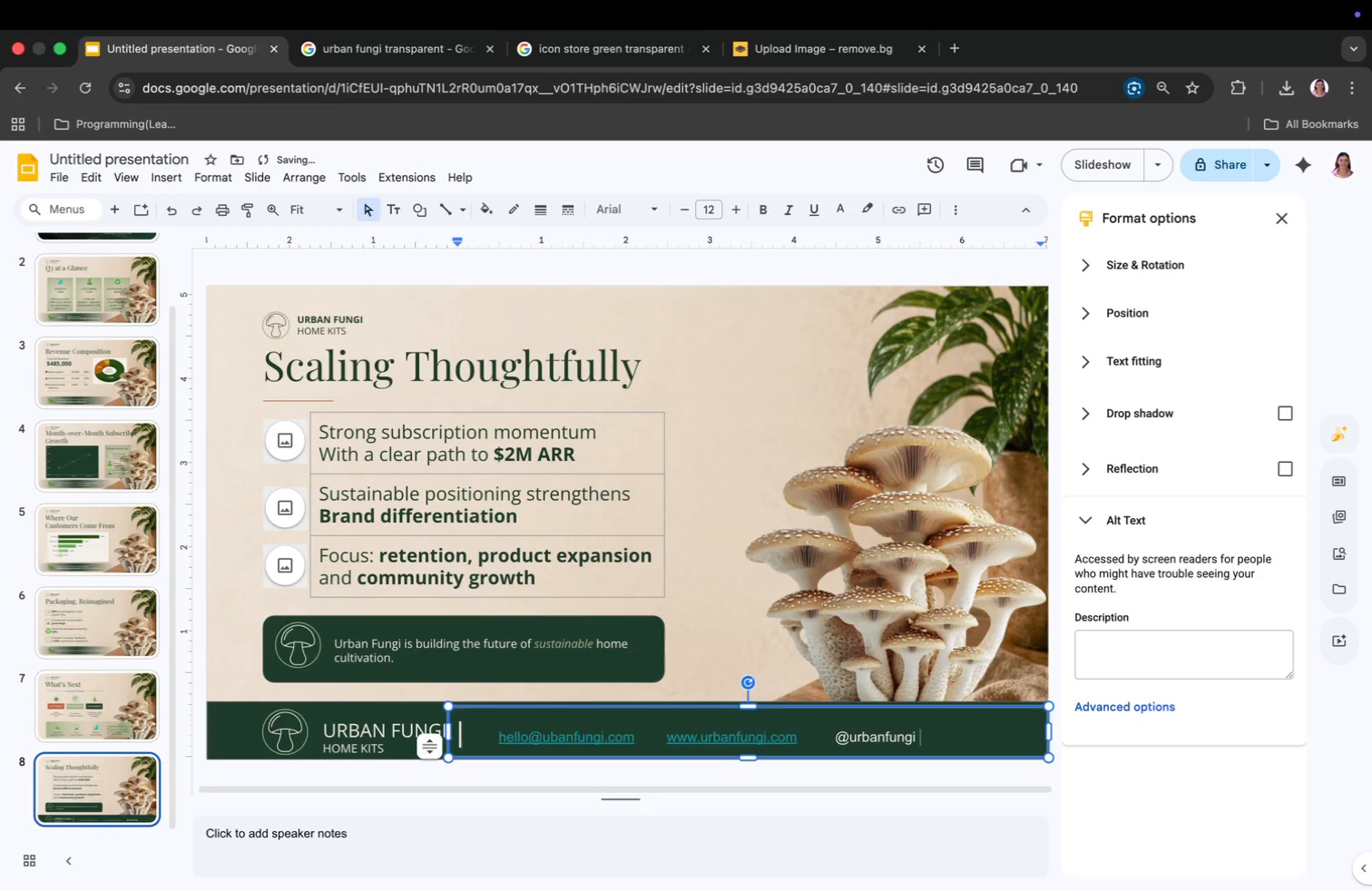 
key(Tab)
type(Portland, QR)
 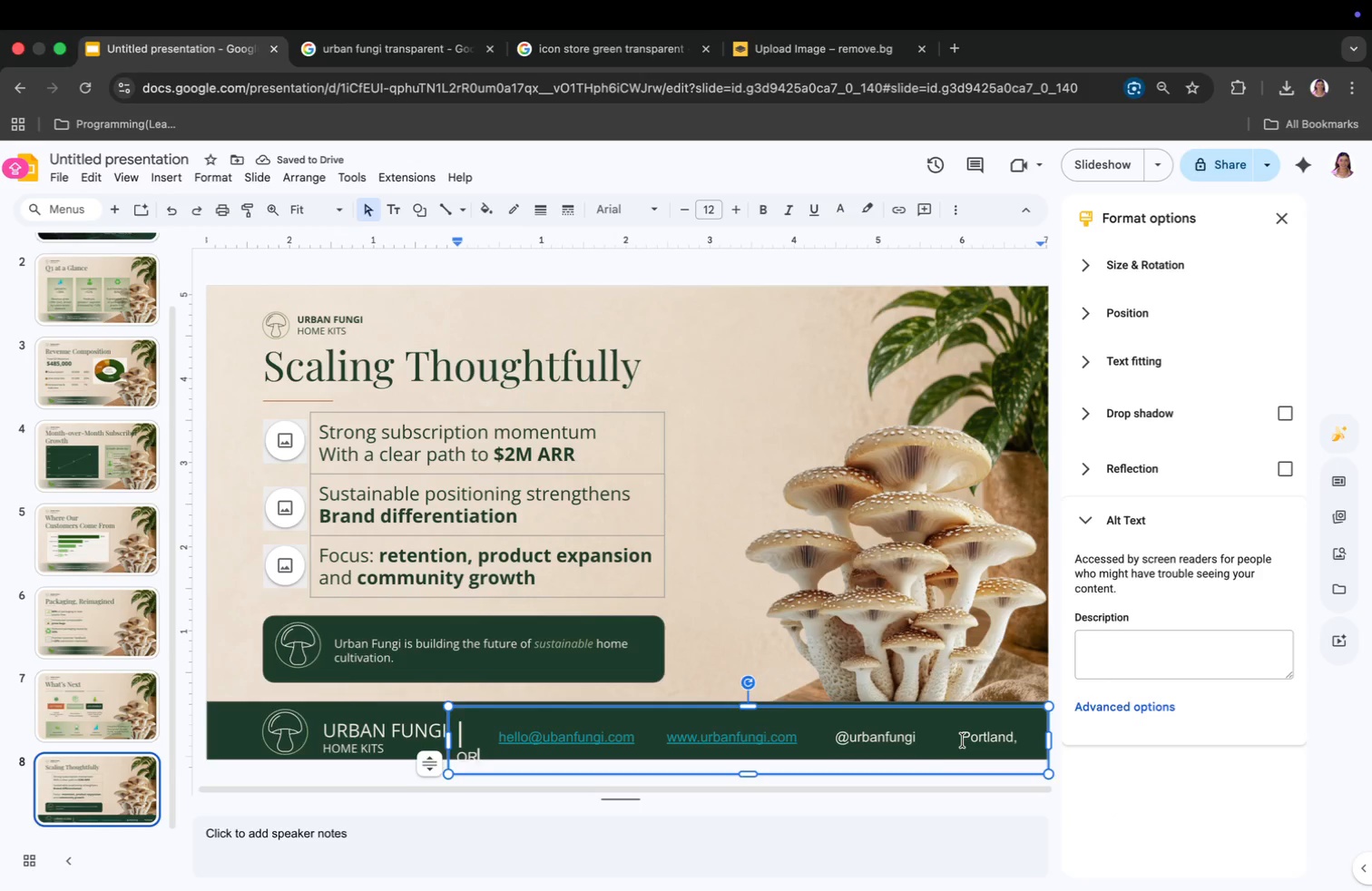 
wait(8.48)
 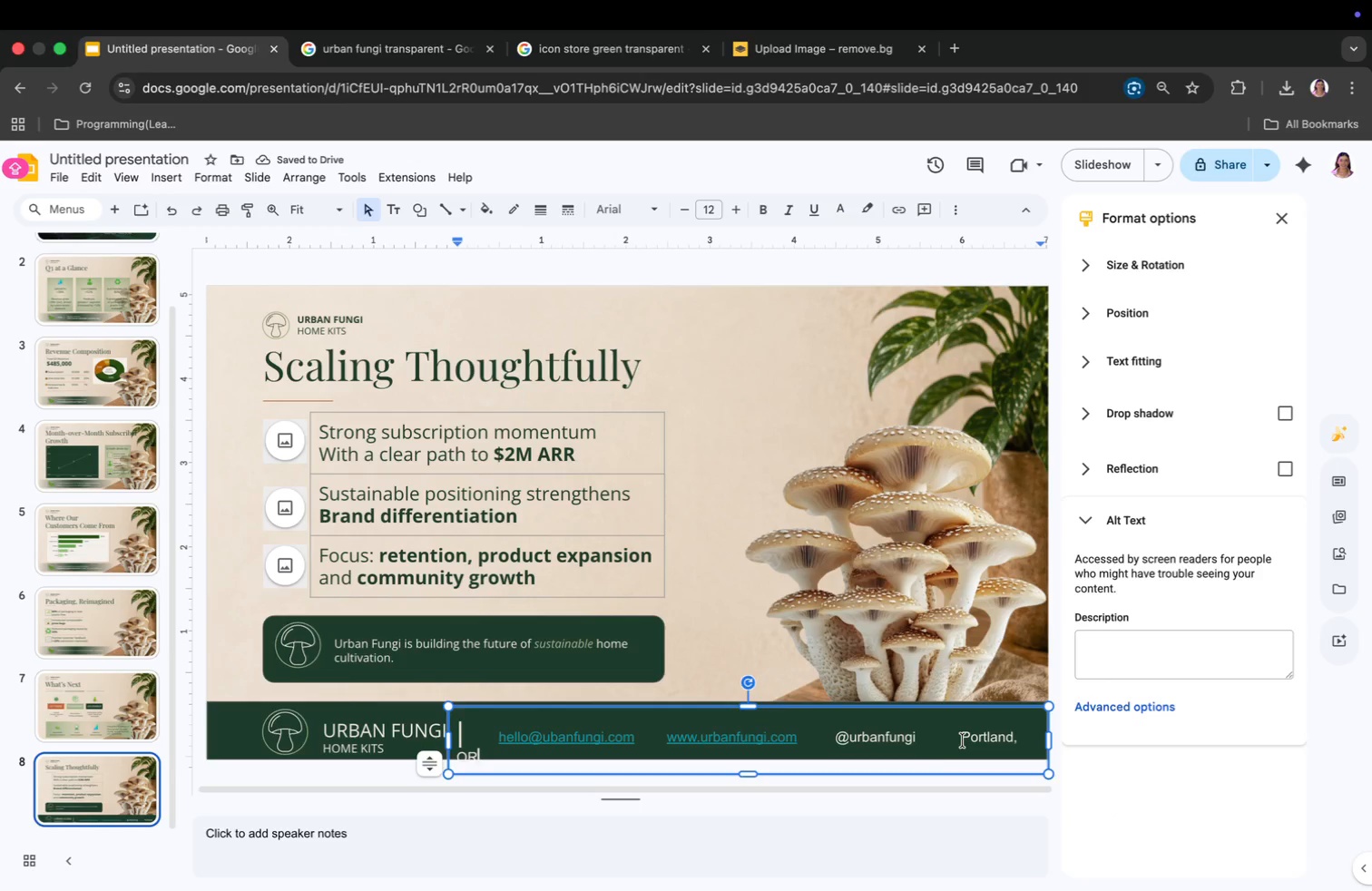 
left_click_drag(start_coordinate=[299, 723], to_coordinate=[281, 723])
 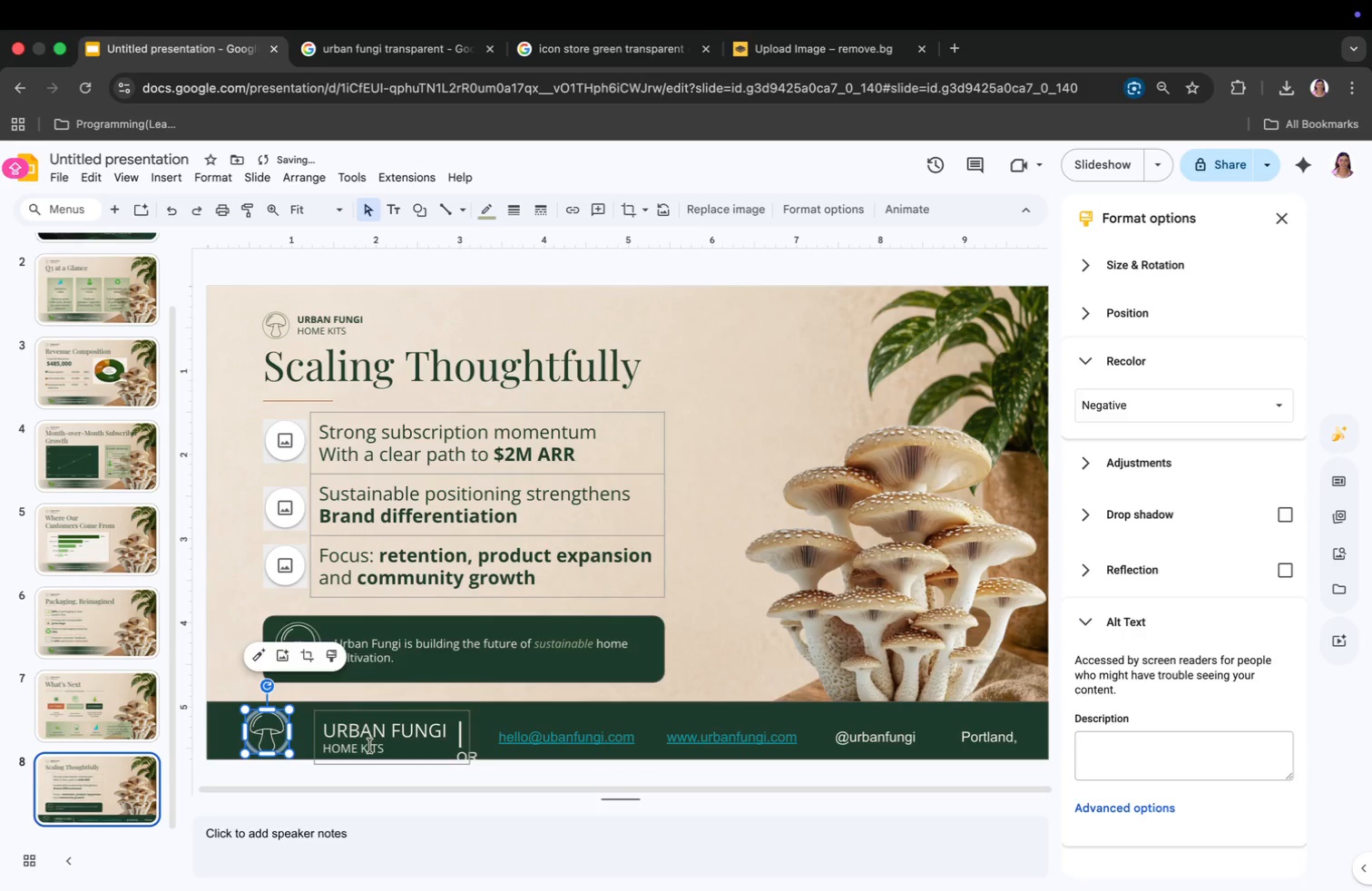 
left_click([370, 746])
 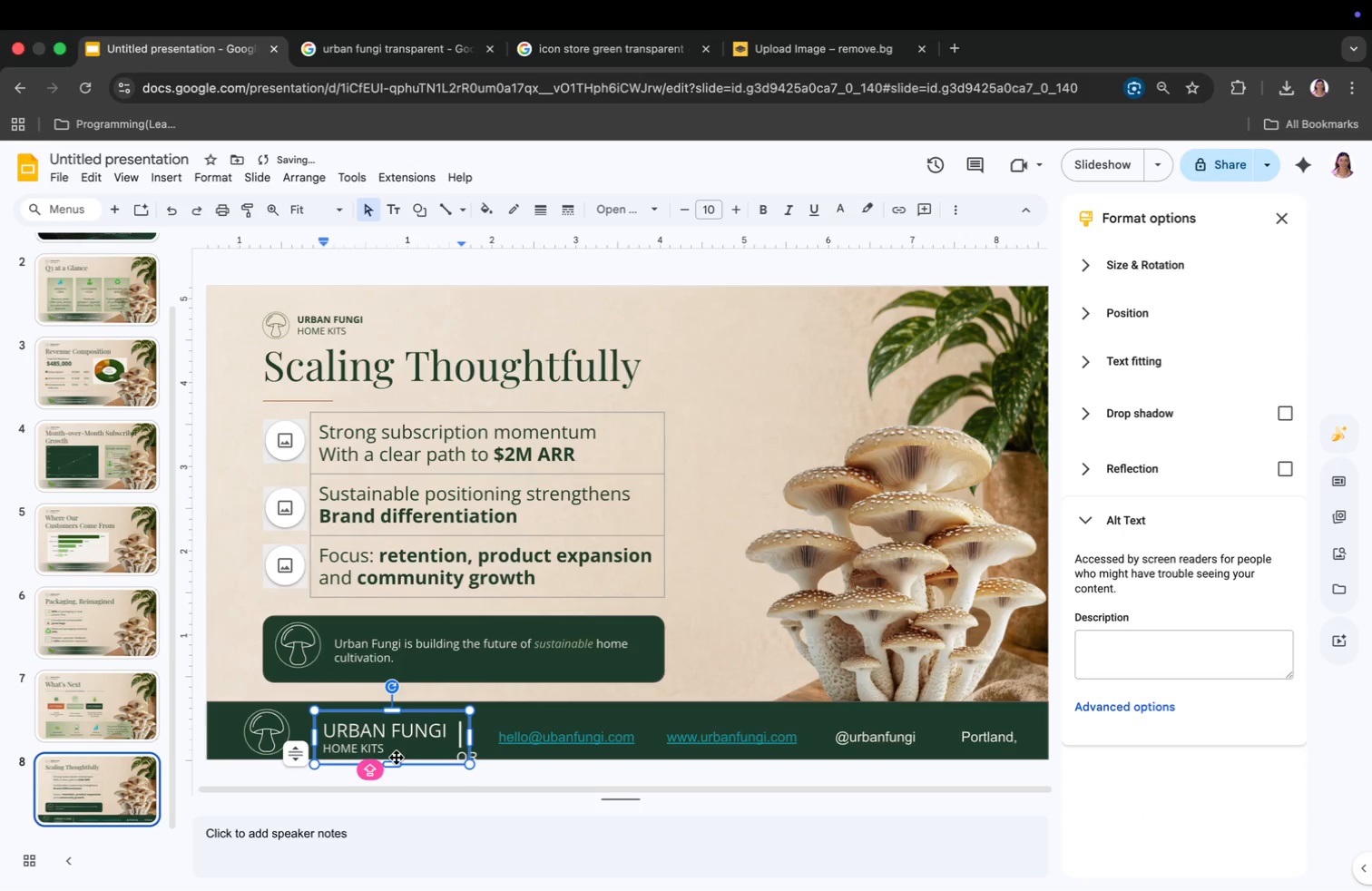 
left_click_drag(start_coordinate=[397, 758], to_coordinate=[376, 757])
 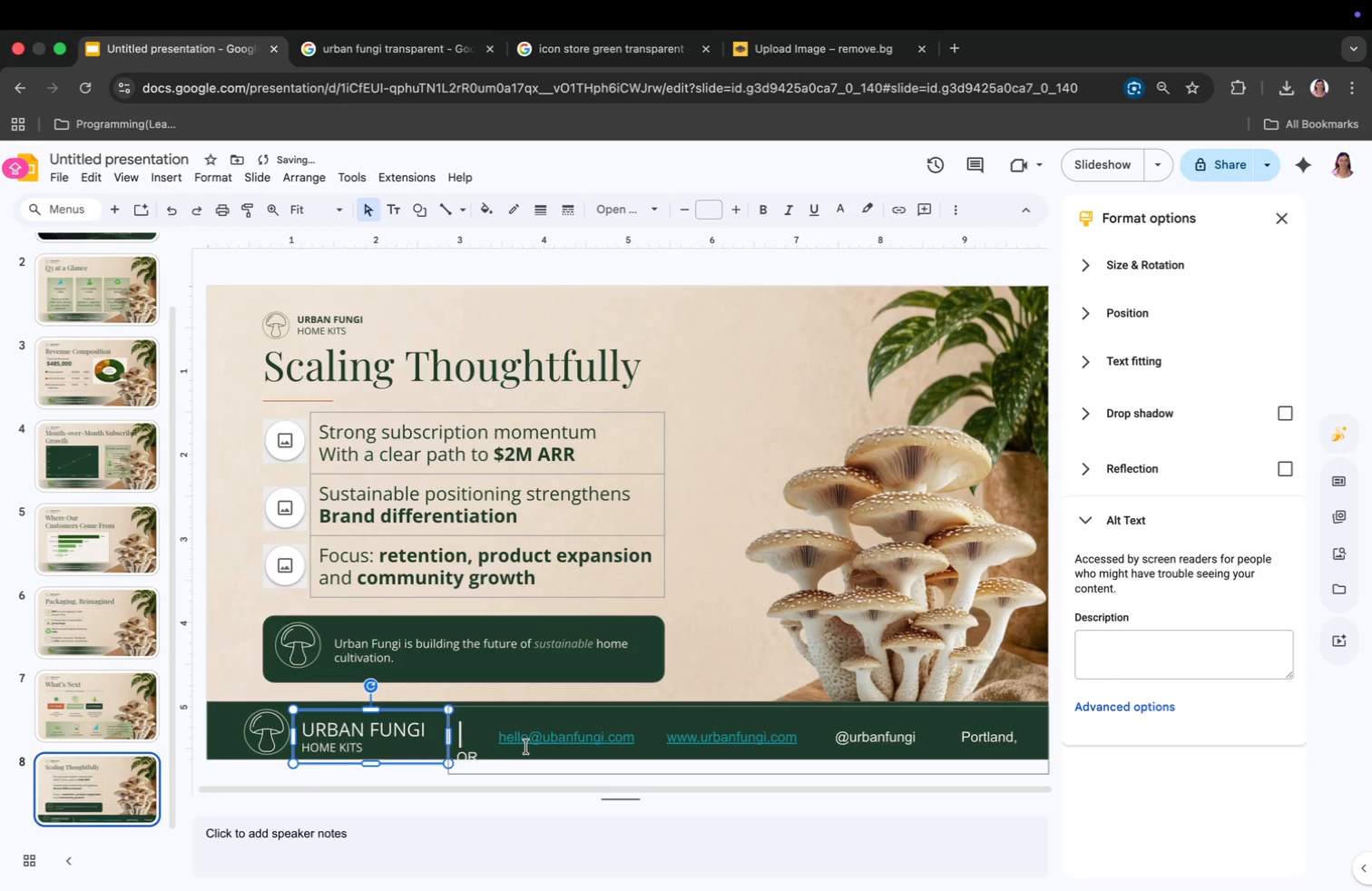 
left_click([533, 747])
 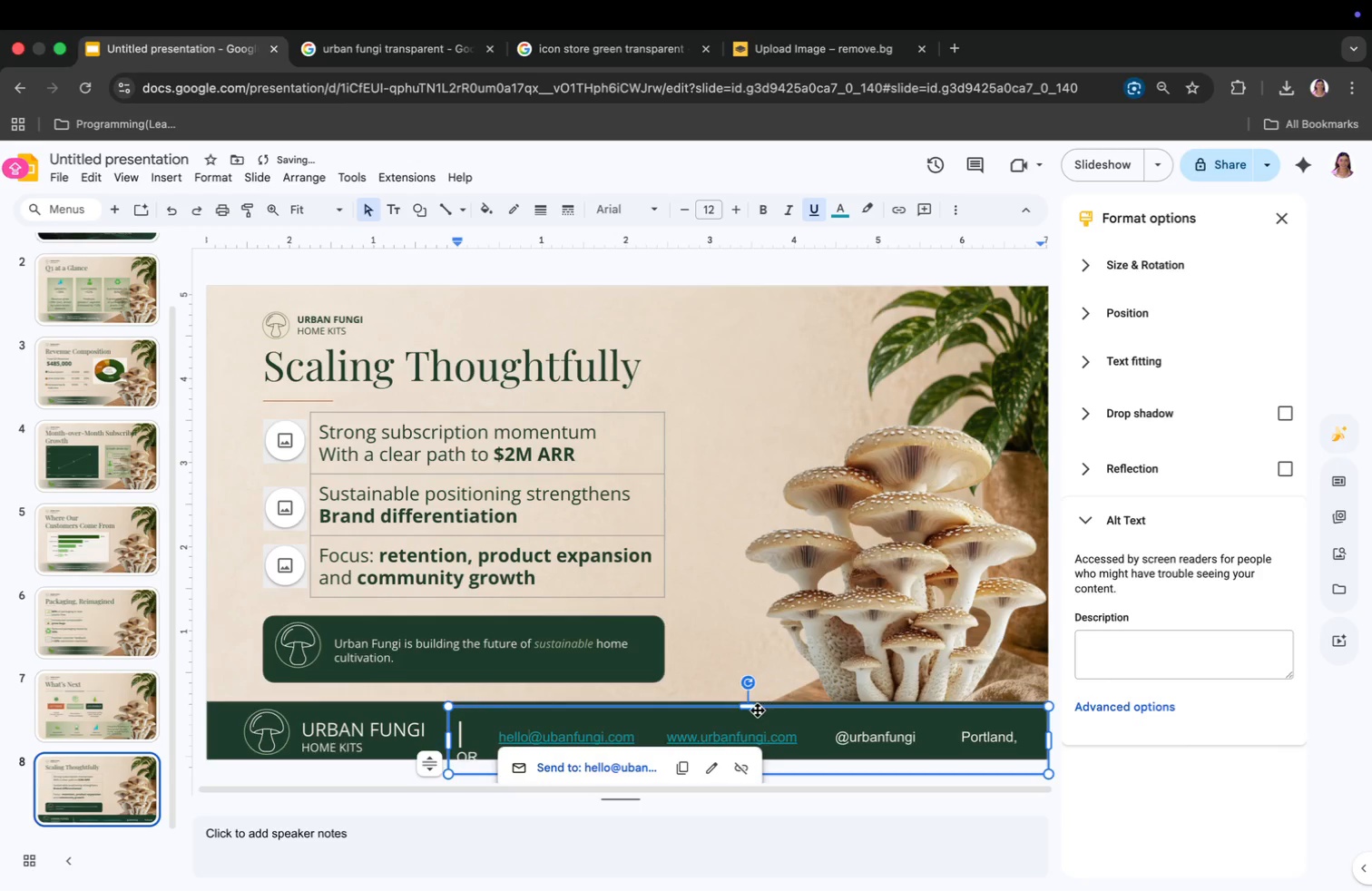 
left_click_drag(start_coordinate=[754, 710], to_coordinate=[731, 711])
 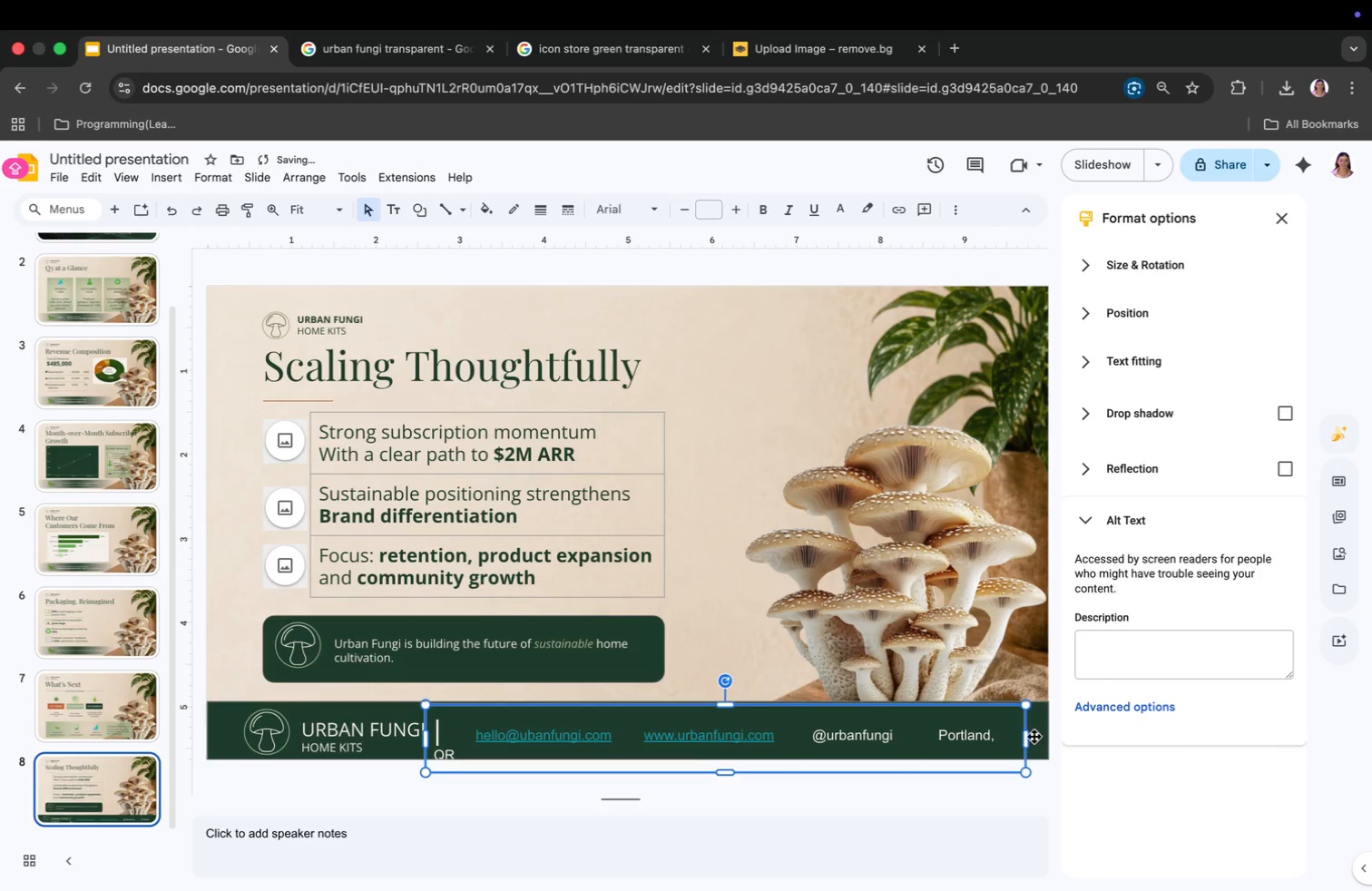 
left_click_drag(start_coordinate=[1024, 739], to_coordinate=[1047, 740])
 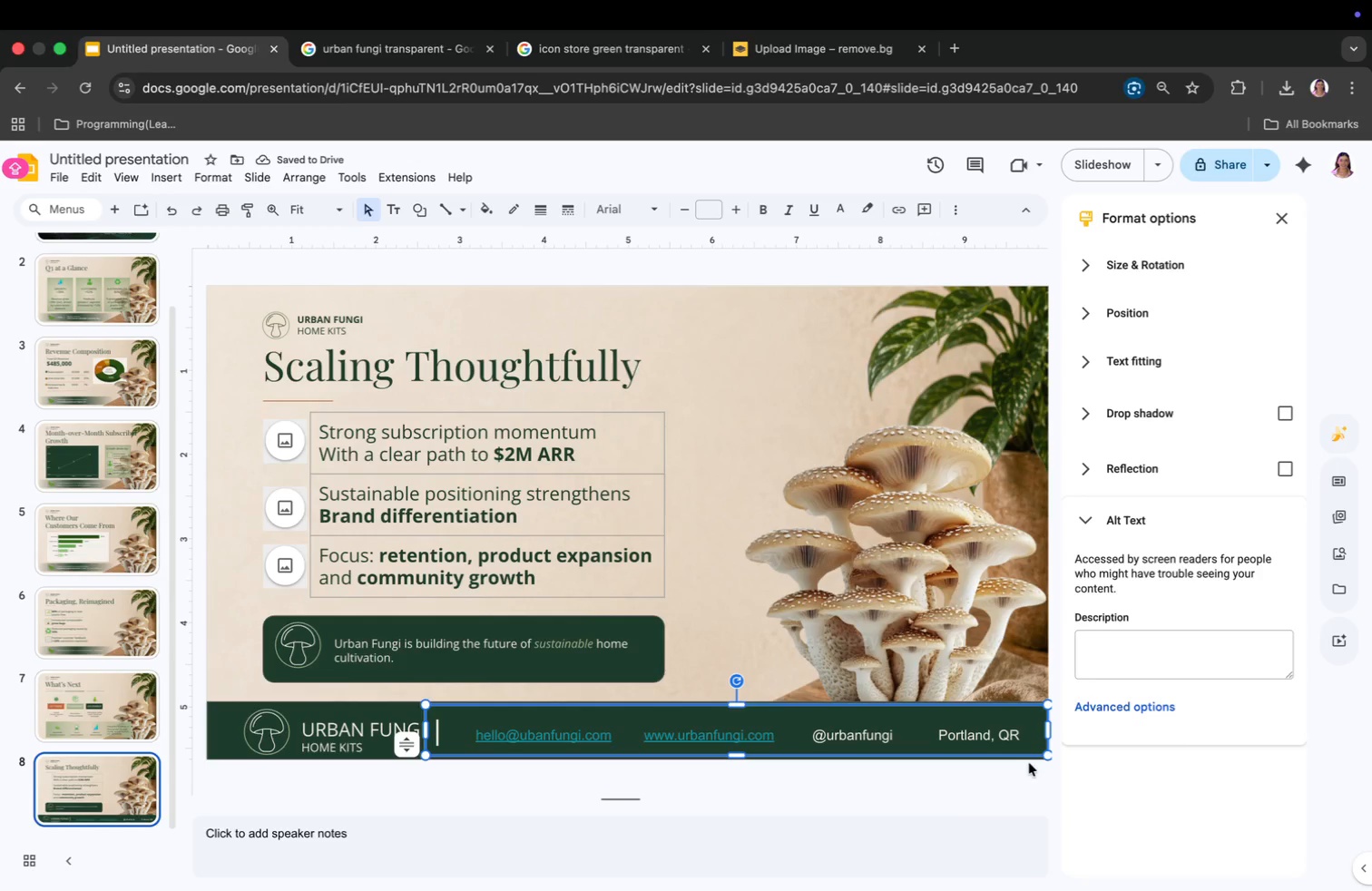 
wait(6.74)
 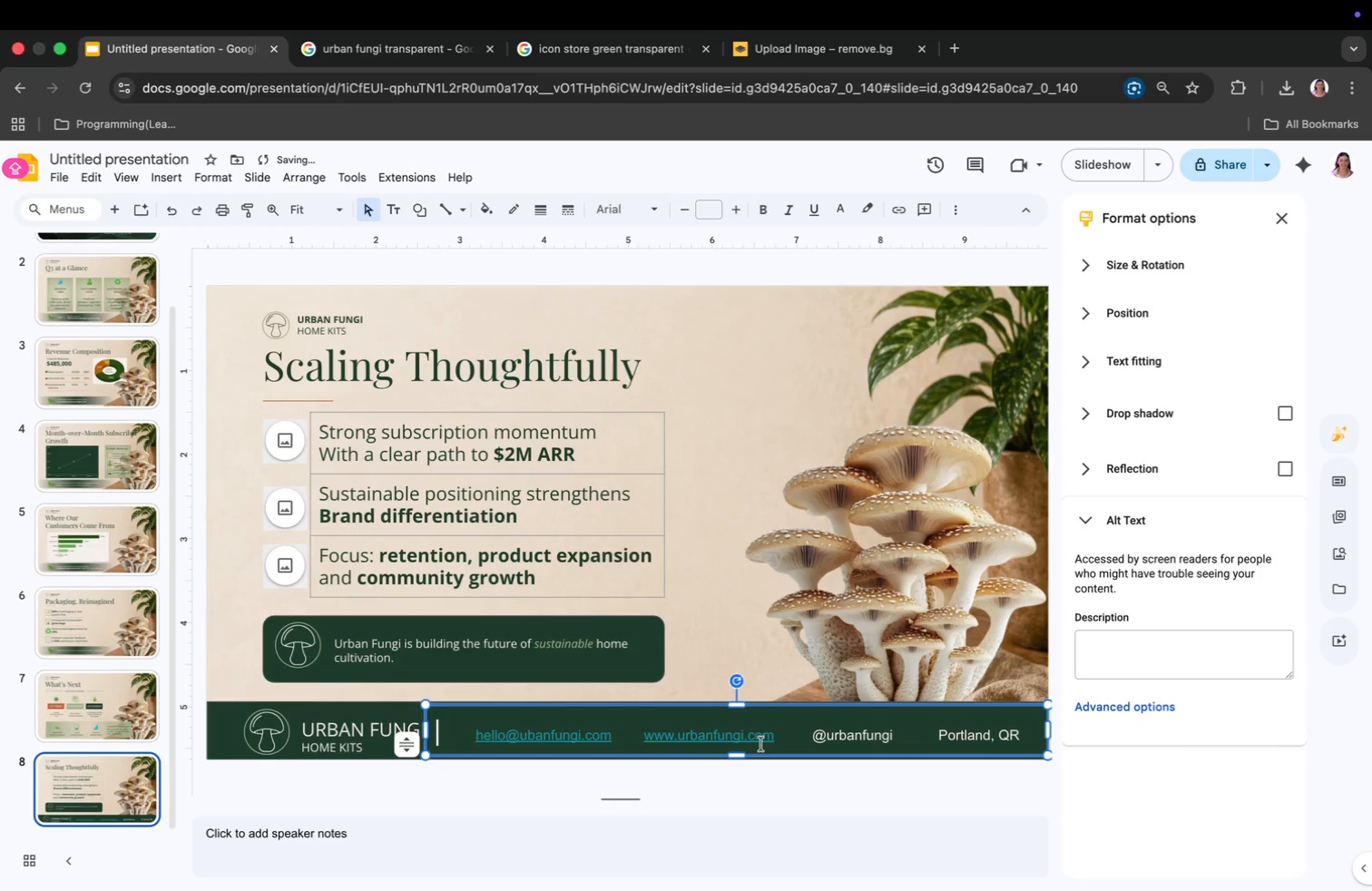 
right_click([296, 550])
 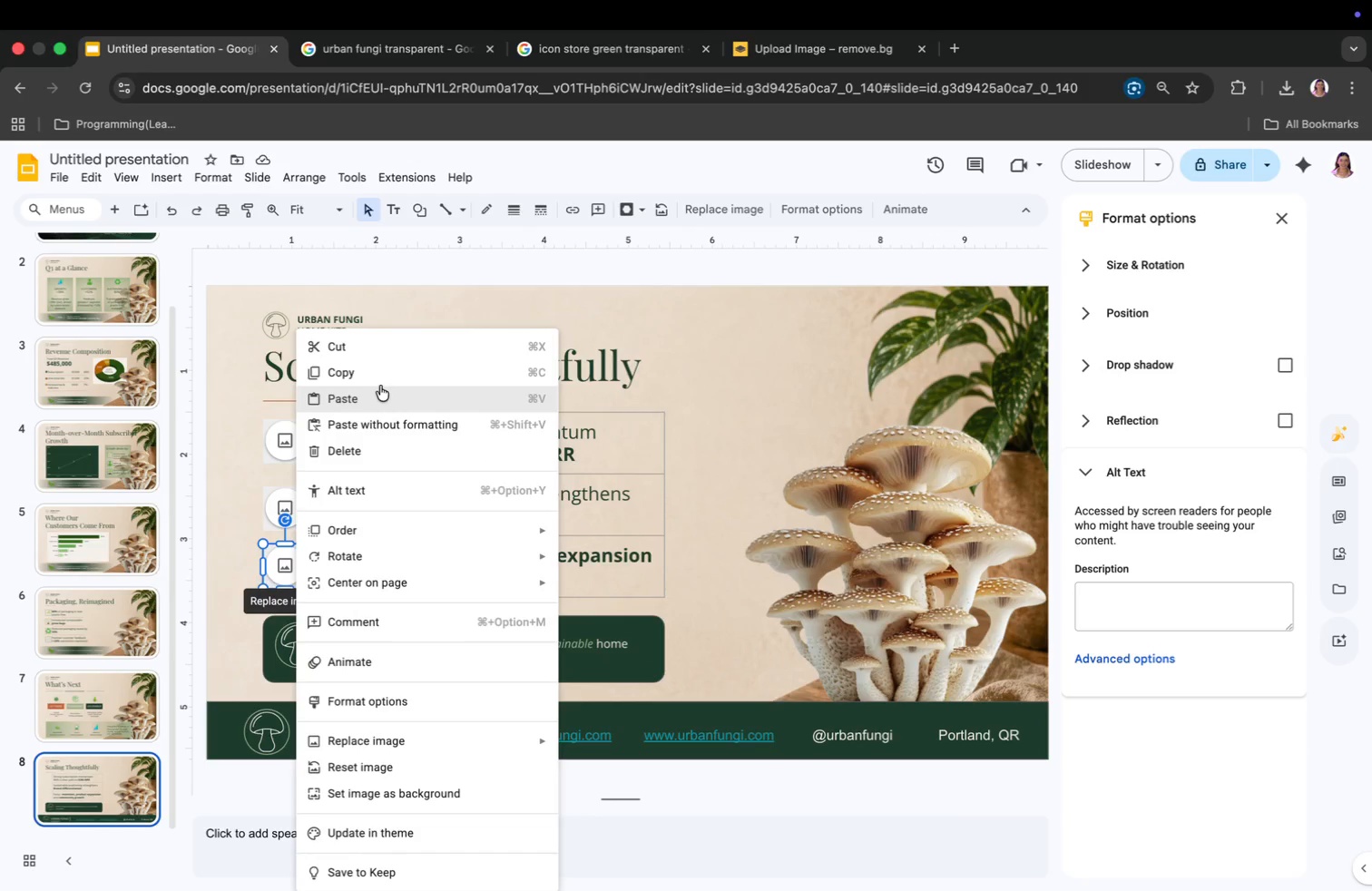 
left_click([378, 377])
 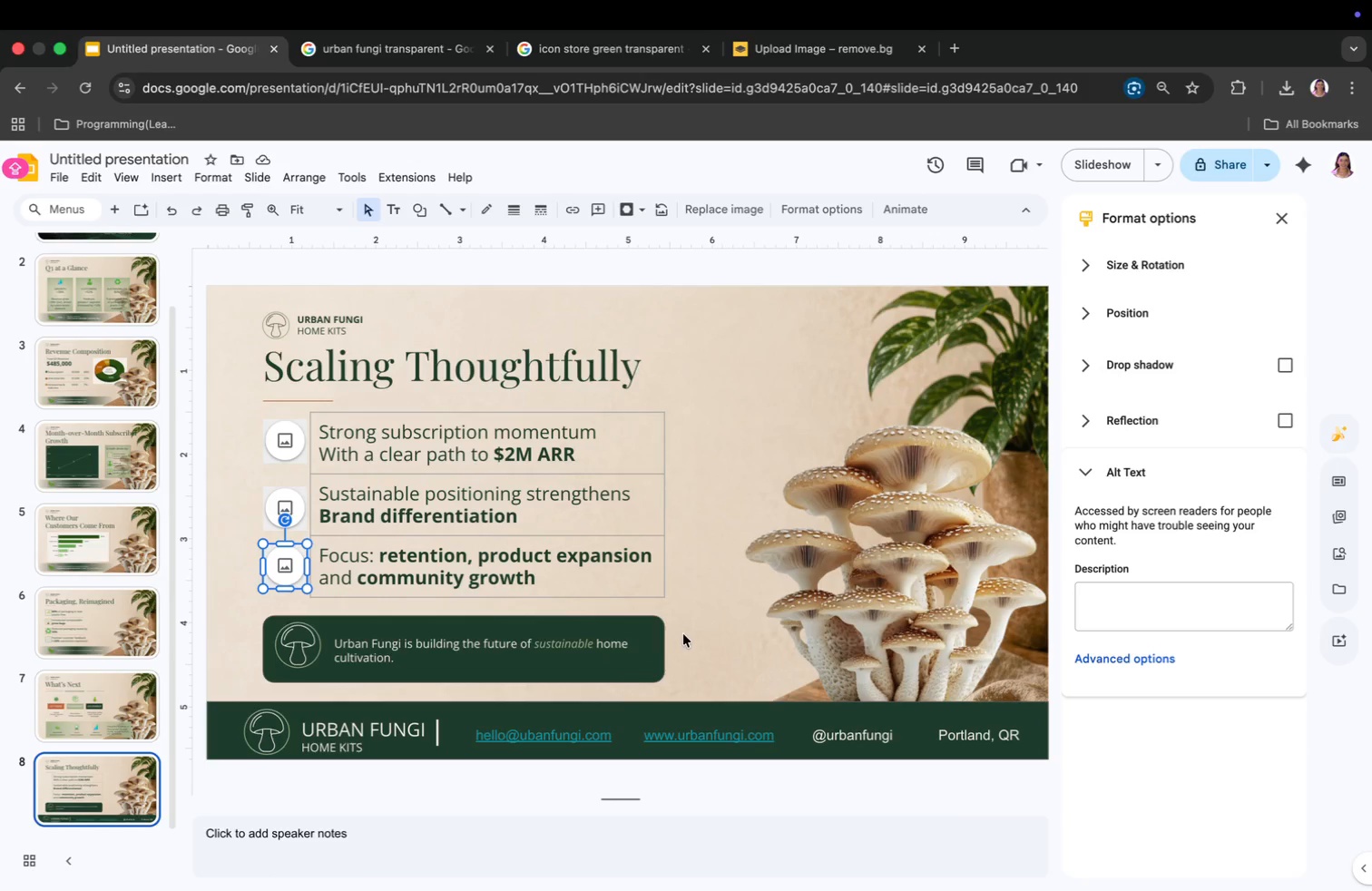 
right_click([711, 631])
 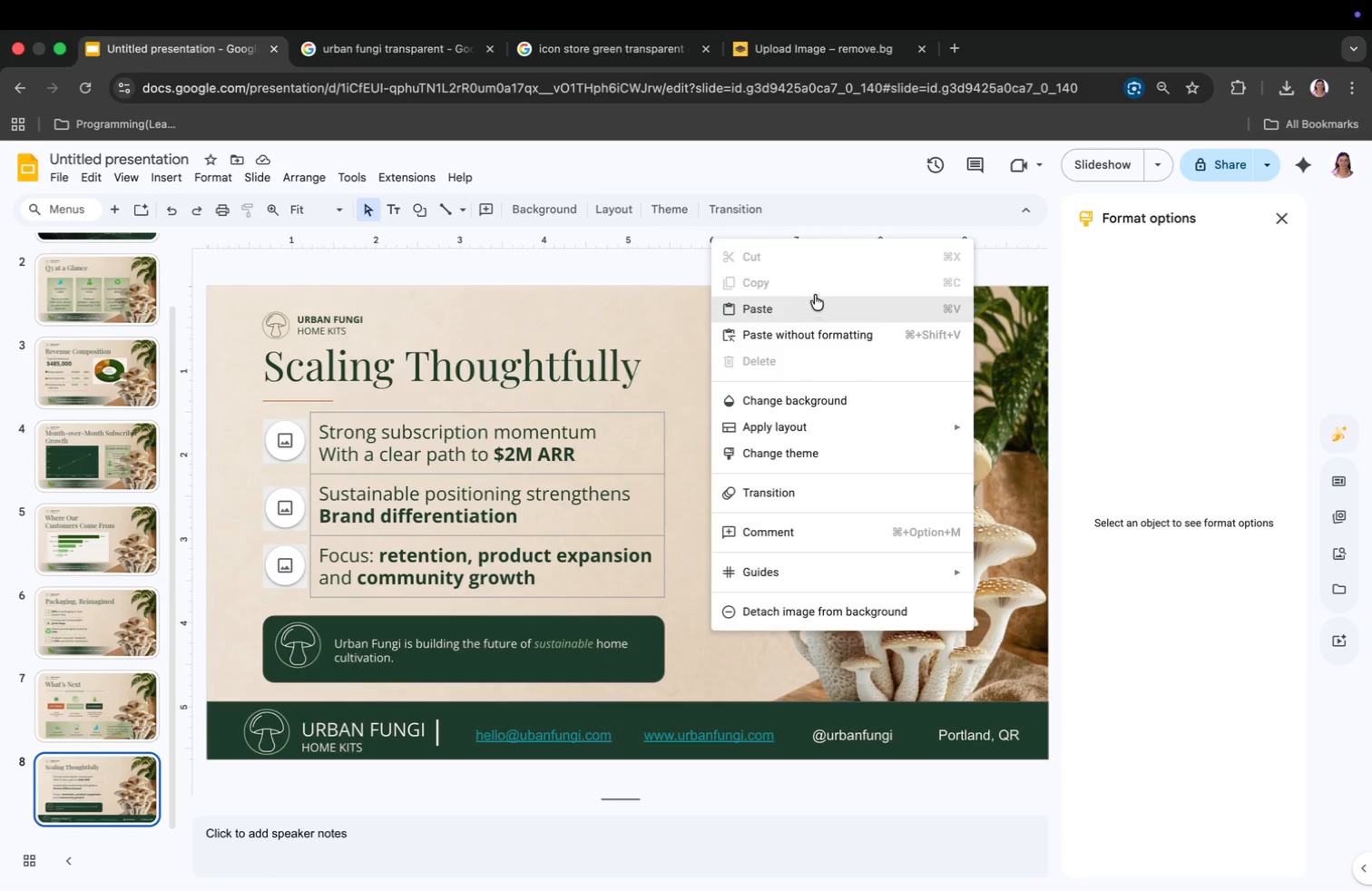 
left_click([798, 307])
 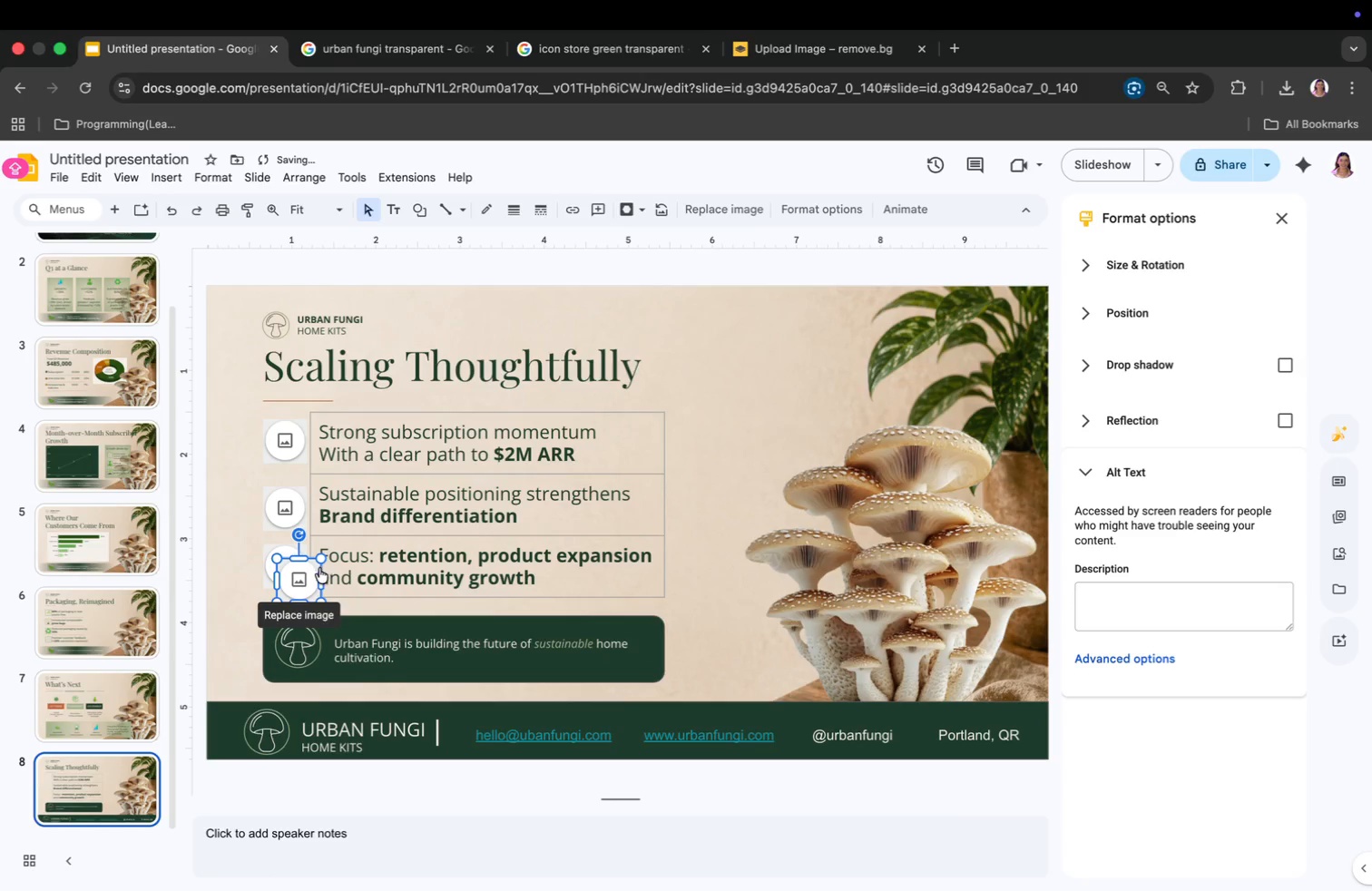 
left_click_drag(start_coordinate=[304, 571], to_coordinate=[559, 699])
 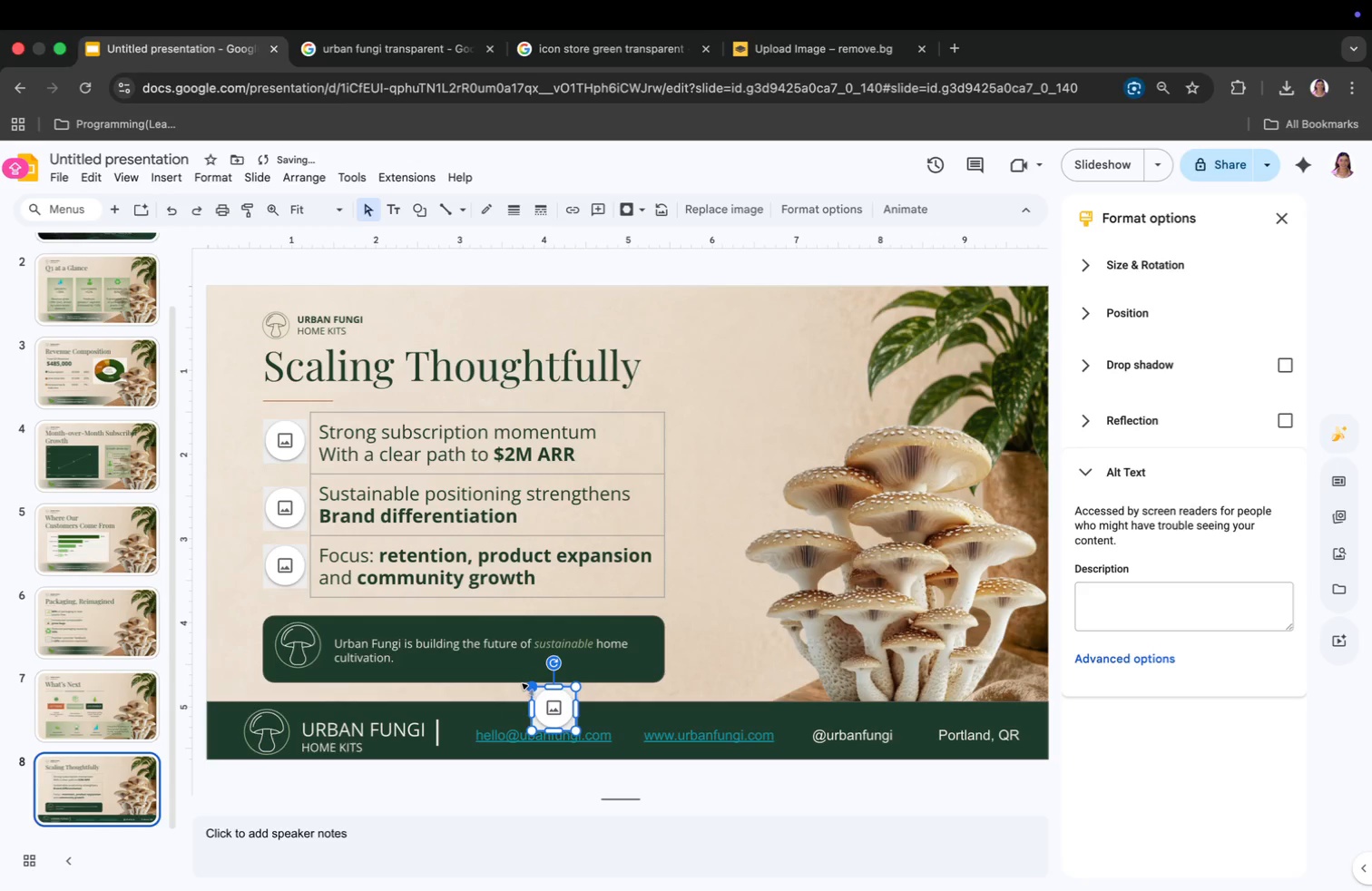 
left_click_drag(start_coordinate=[529, 690], to_coordinate=[553, 713])
 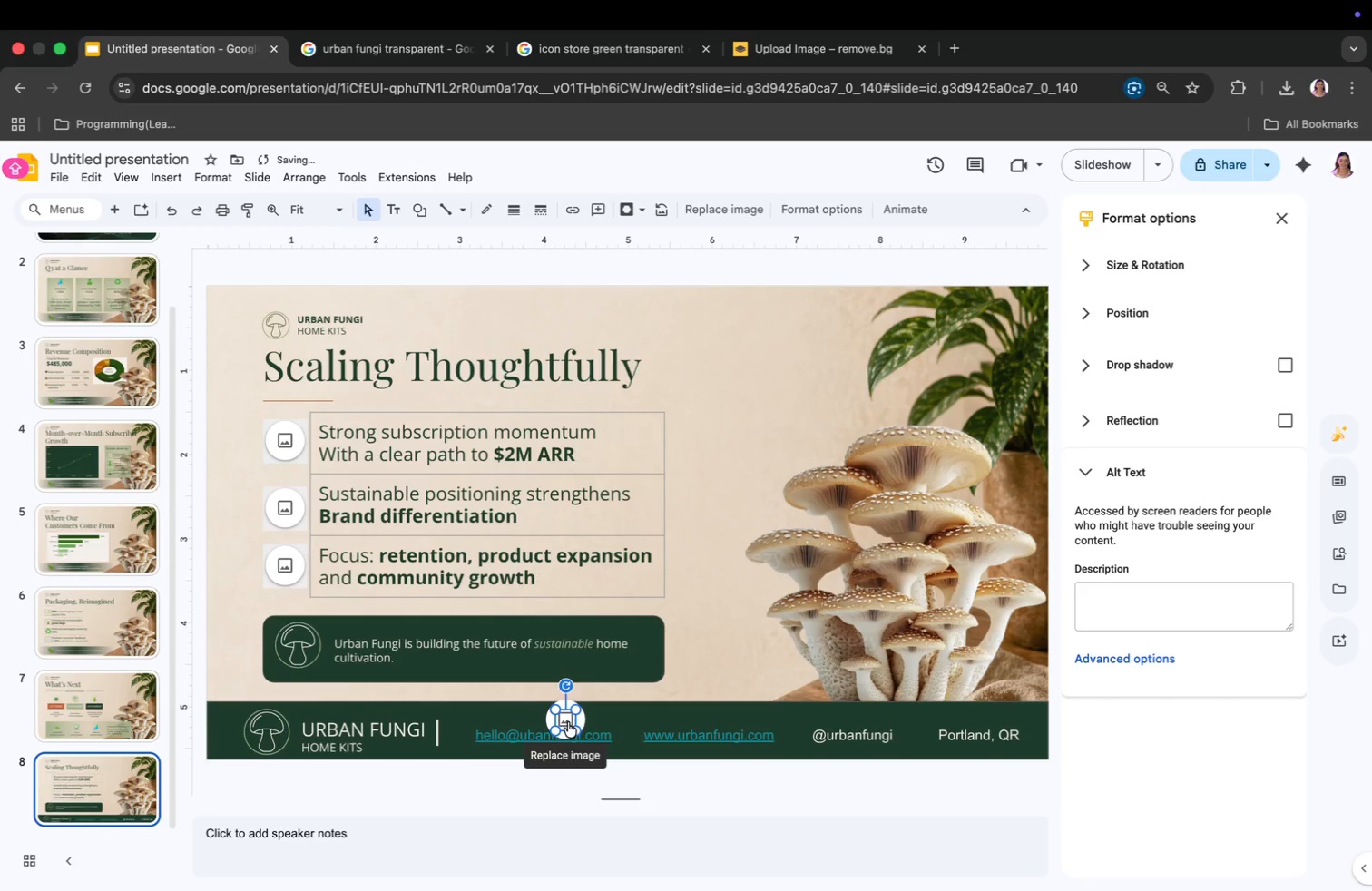 
left_click_drag(start_coordinate=[568, 722], to_coordinate=[459, 737])
 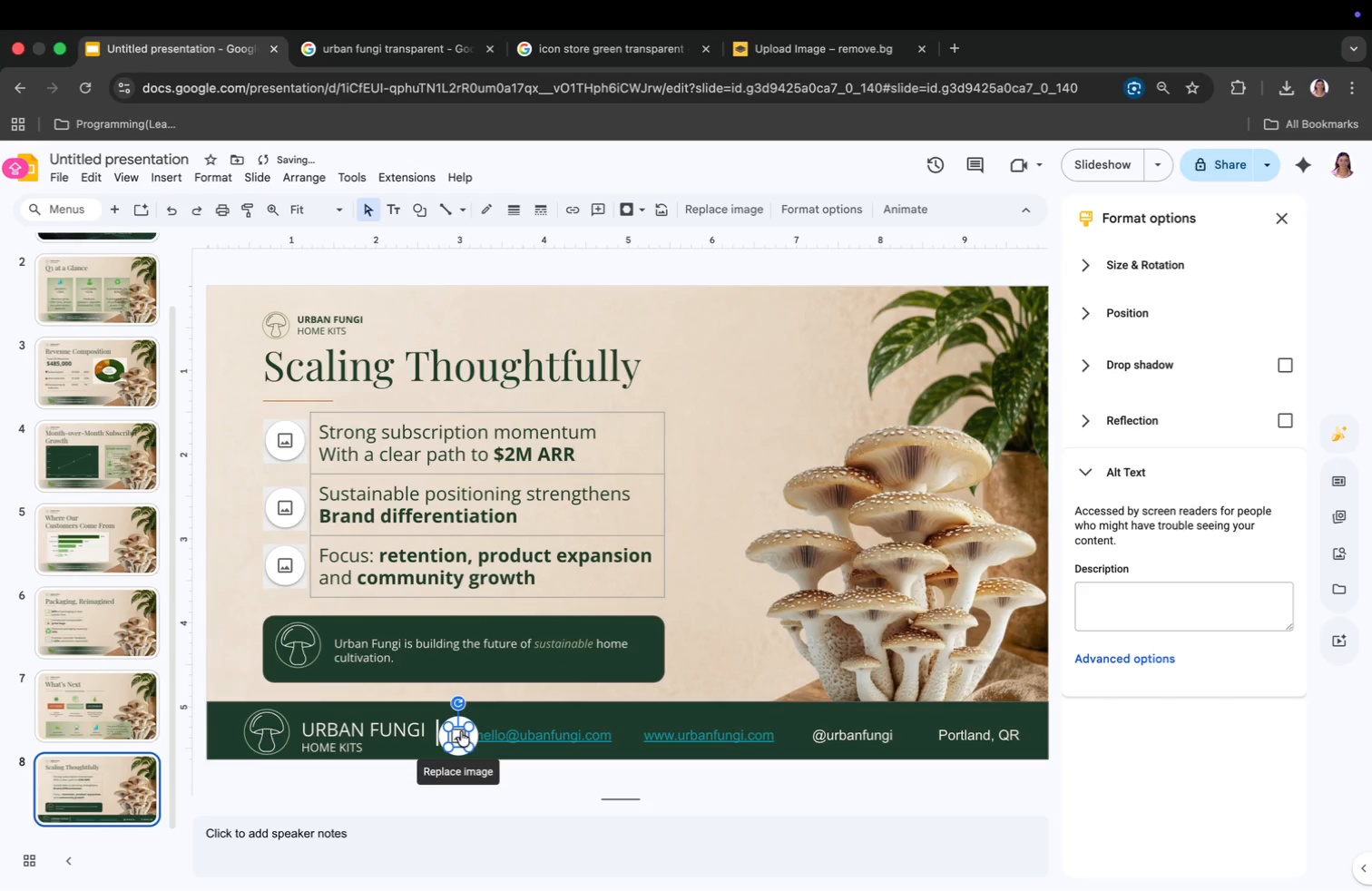 
right_click([461, 731])
 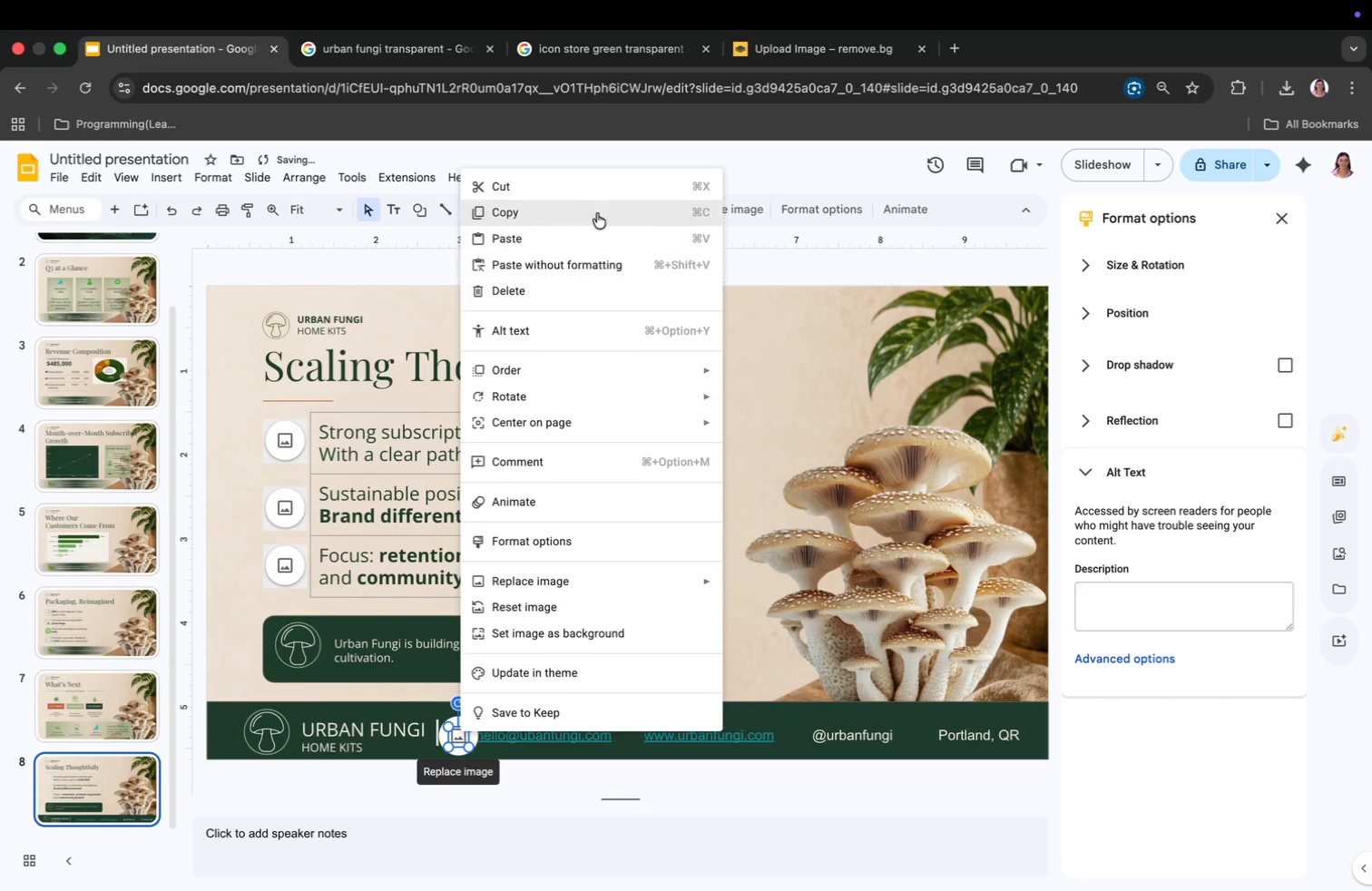 
left_click([589, 215])
 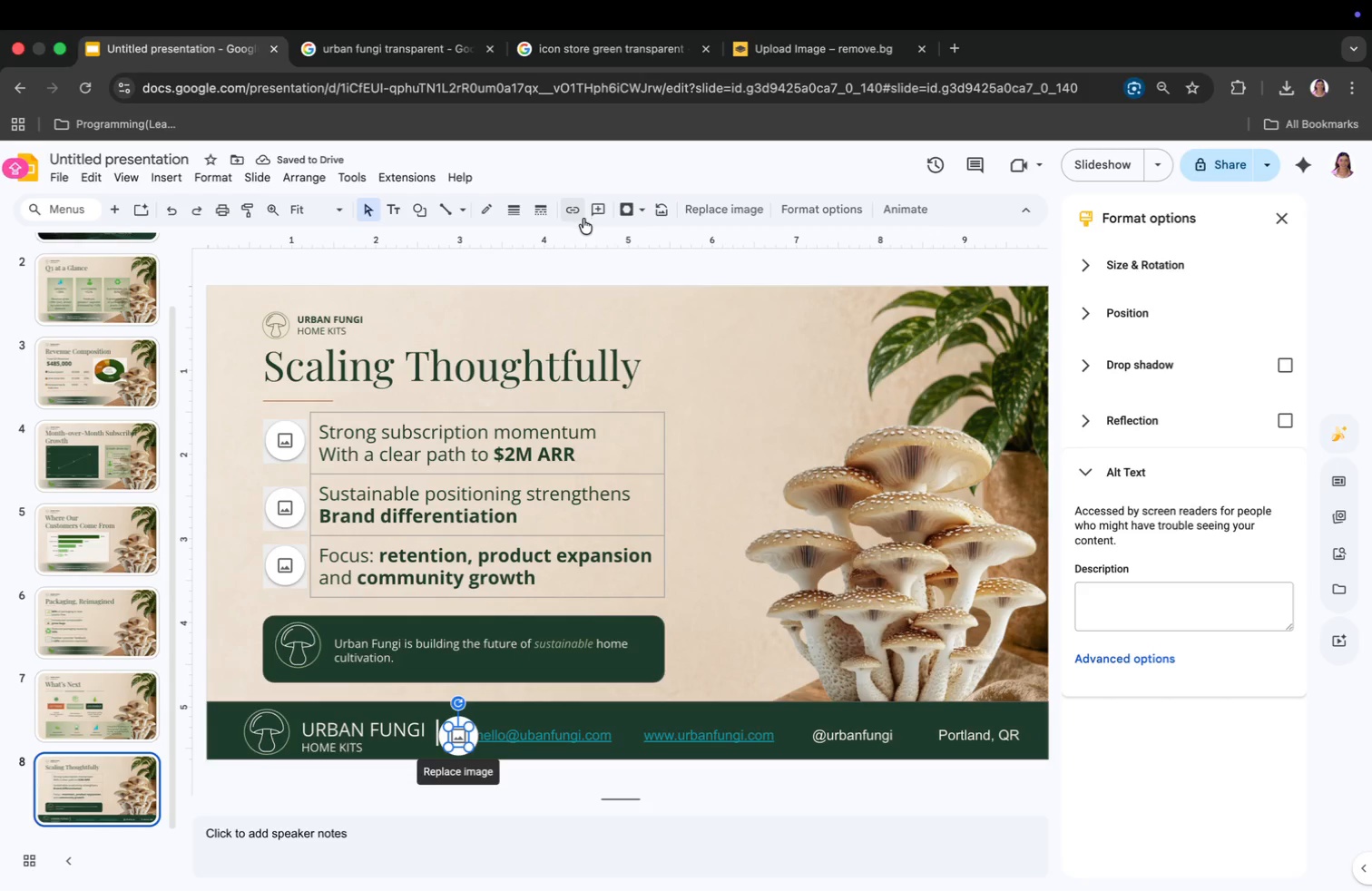 
key(Meta+V)
 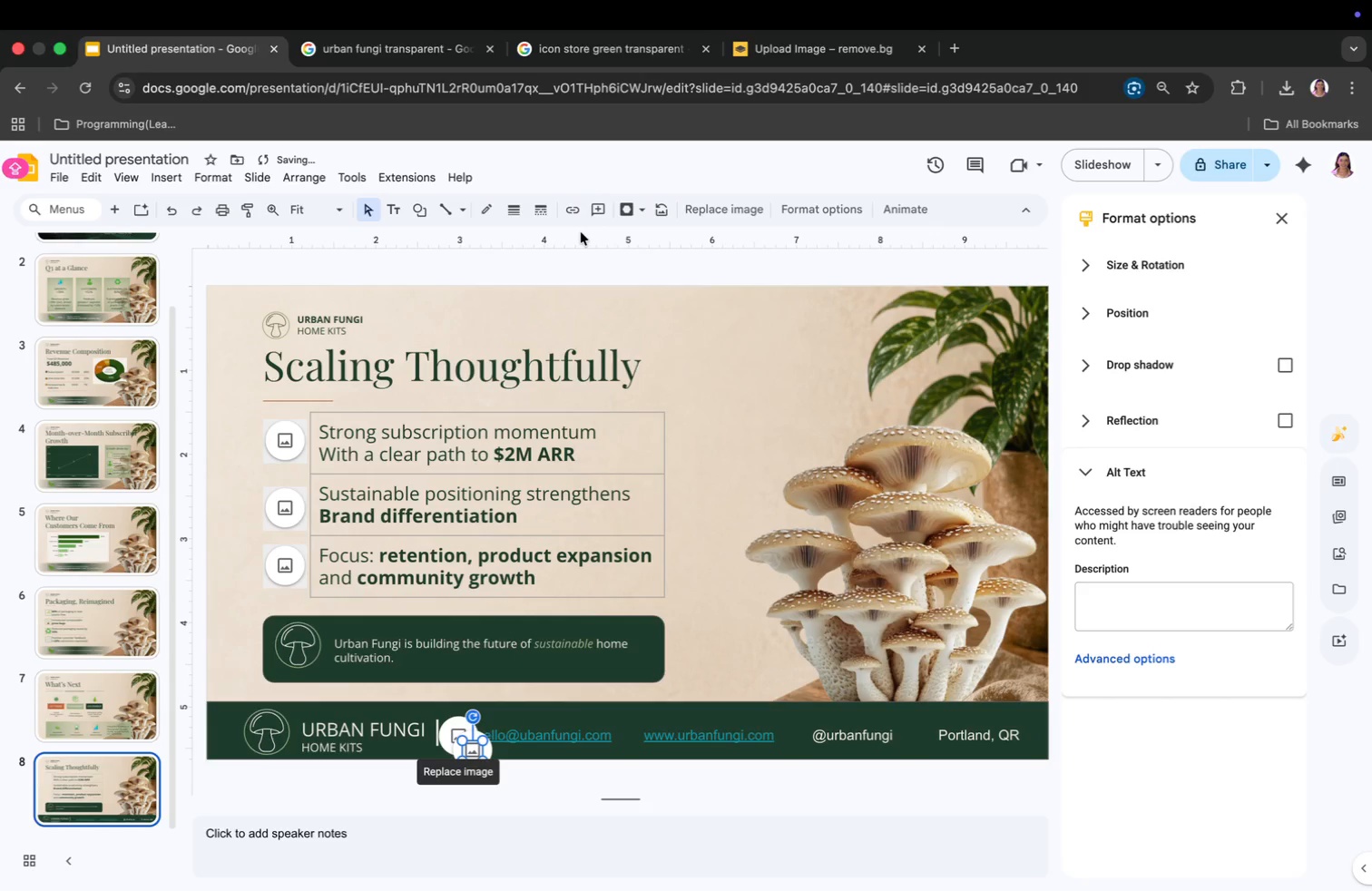 
key(Meta+V)
 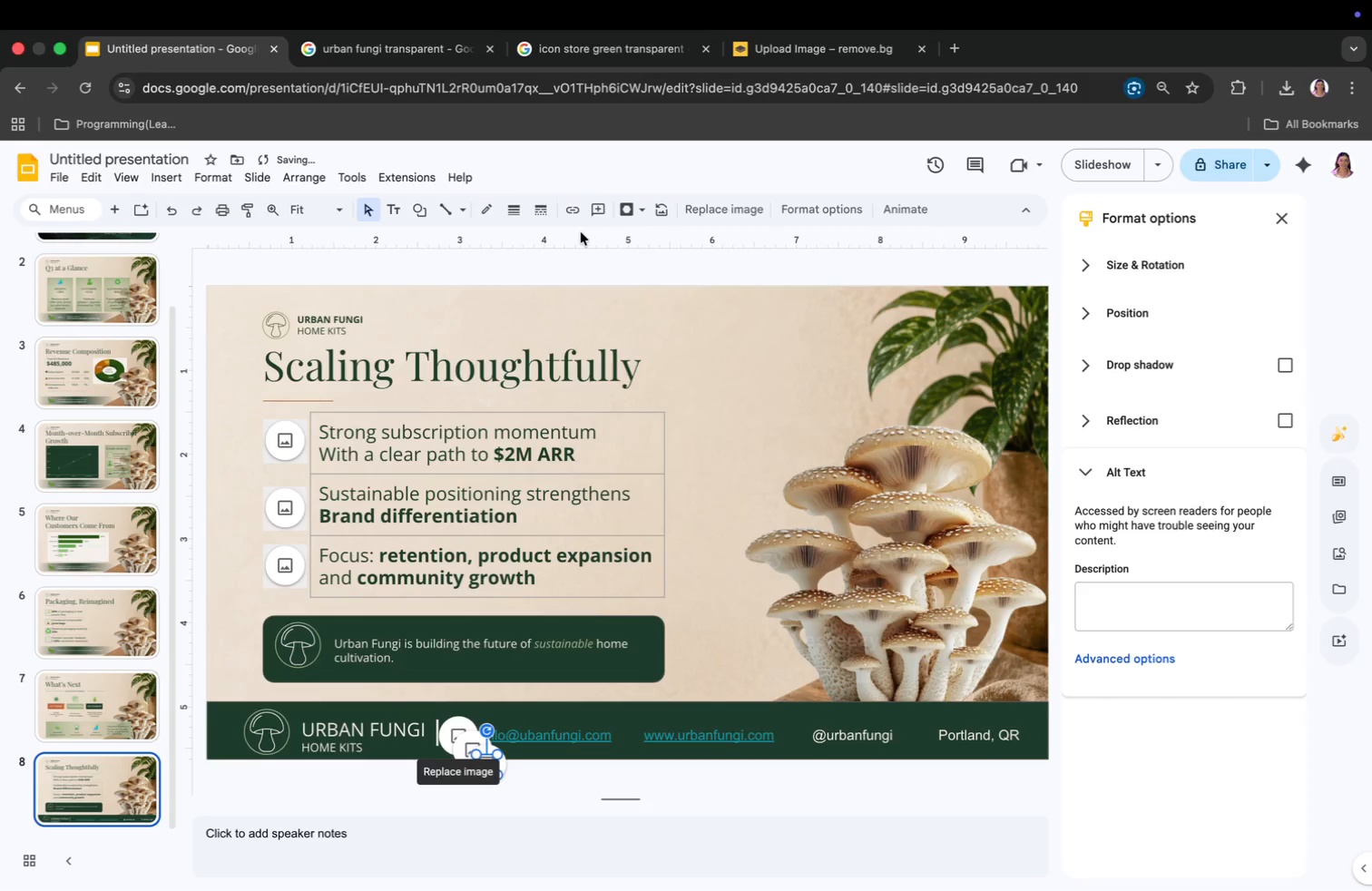 
key(Meta+V)
 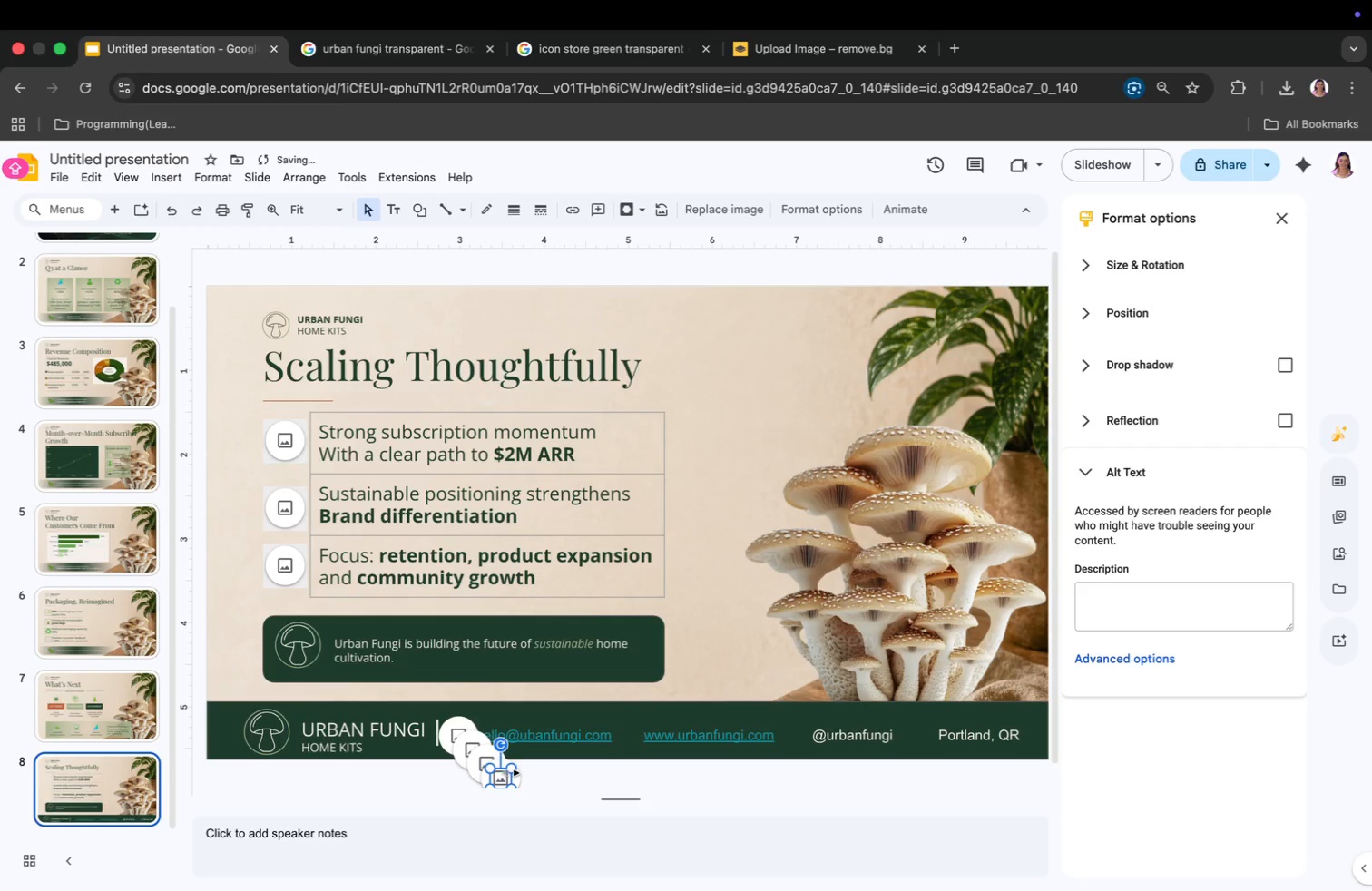 
left_click_drag(start_coordinate=[500, 778], to_coordinate=[626, 737])
 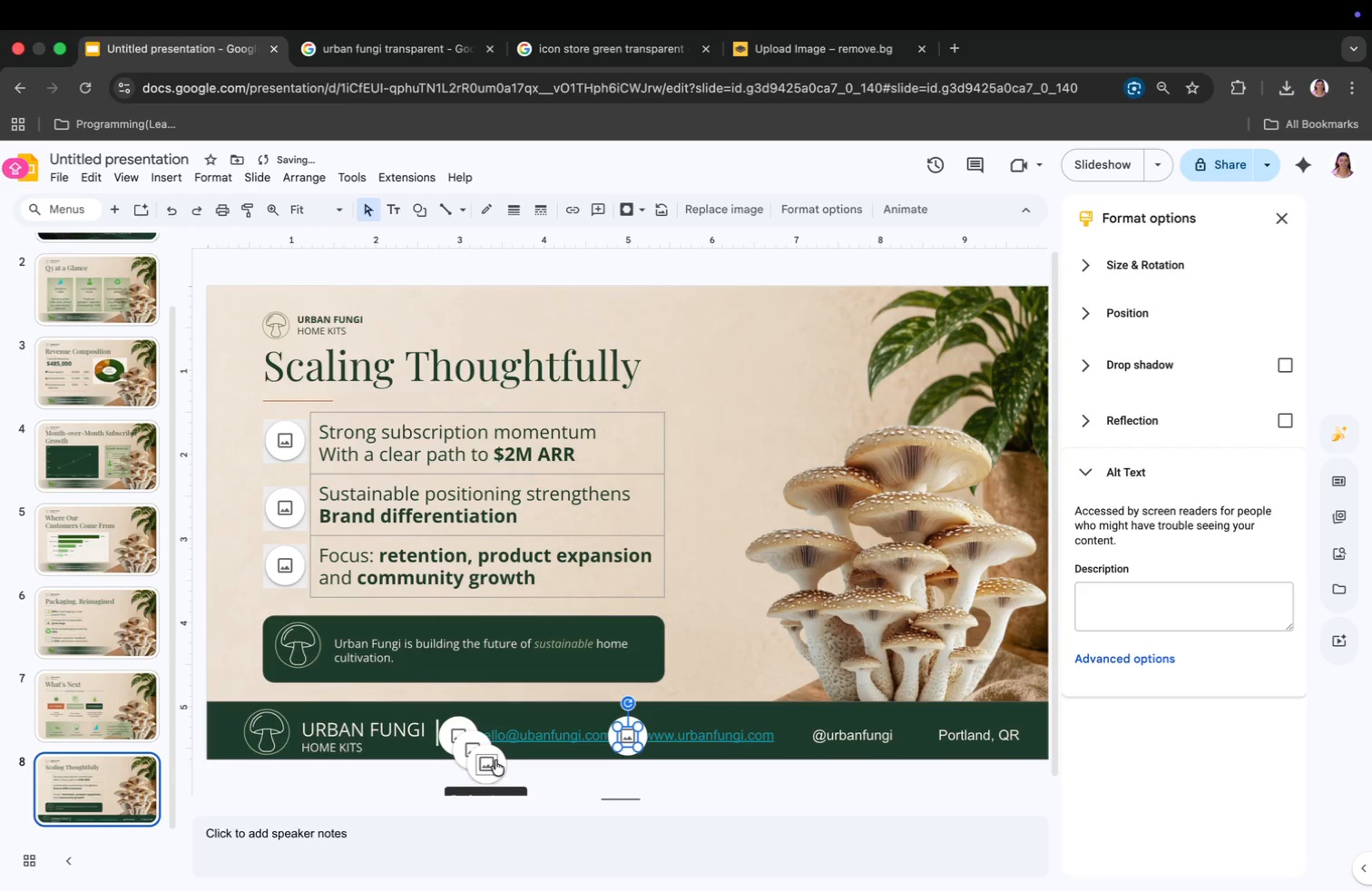 
left_click_drag(start_coordinate=[495, 760], to_coordinate=[802, 731])
 